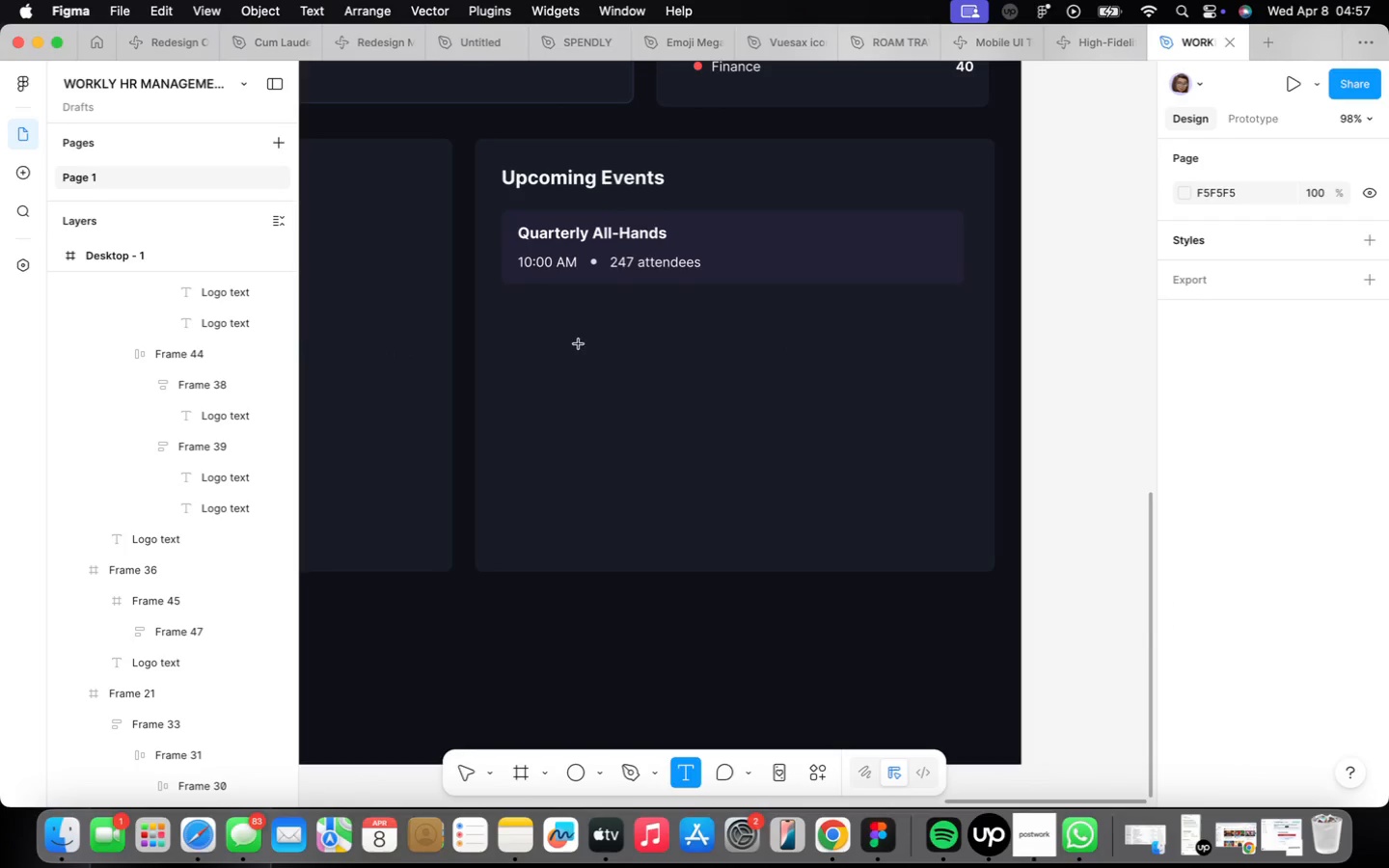 
left_click([584, 344])
 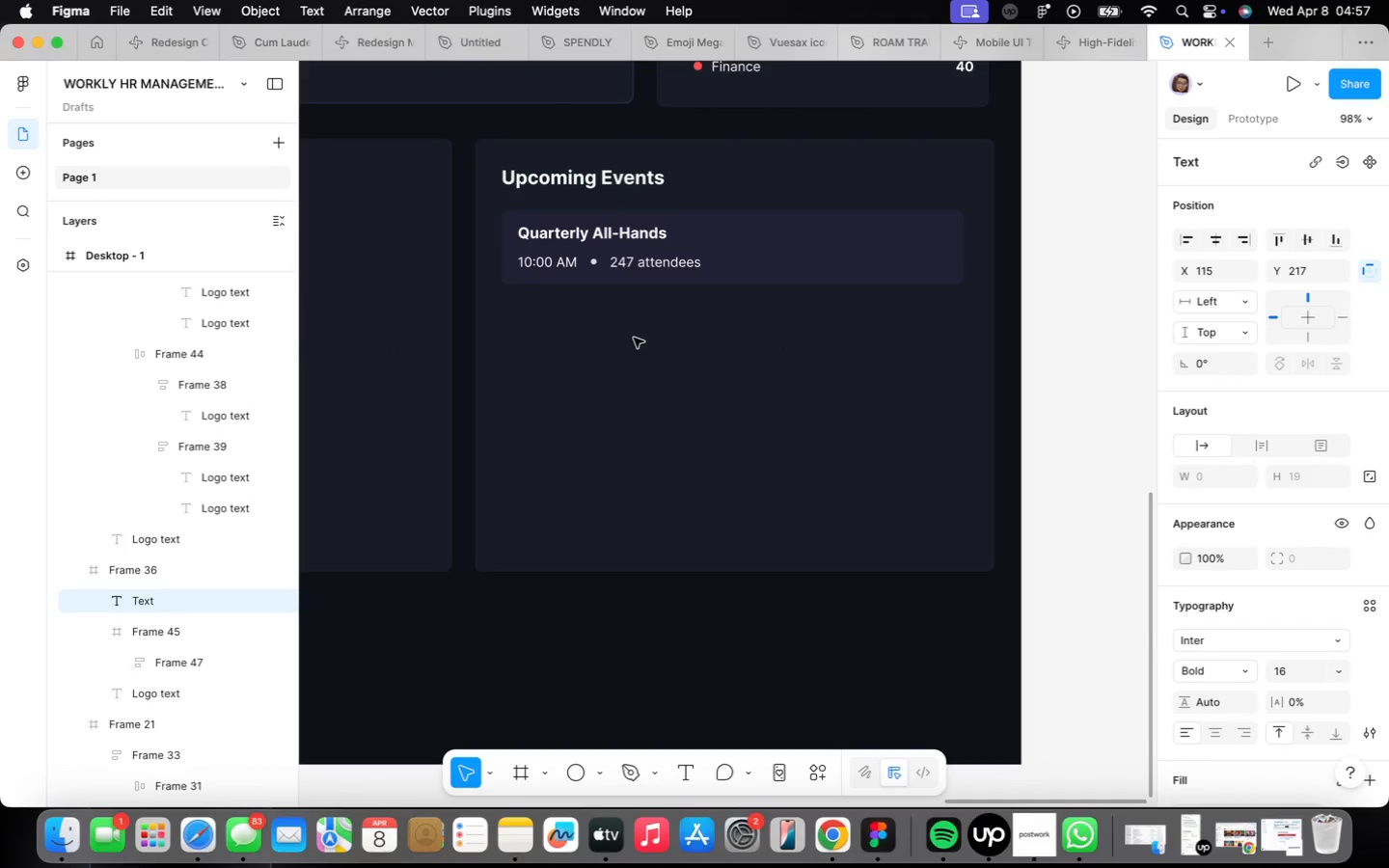 
type(Apr)
 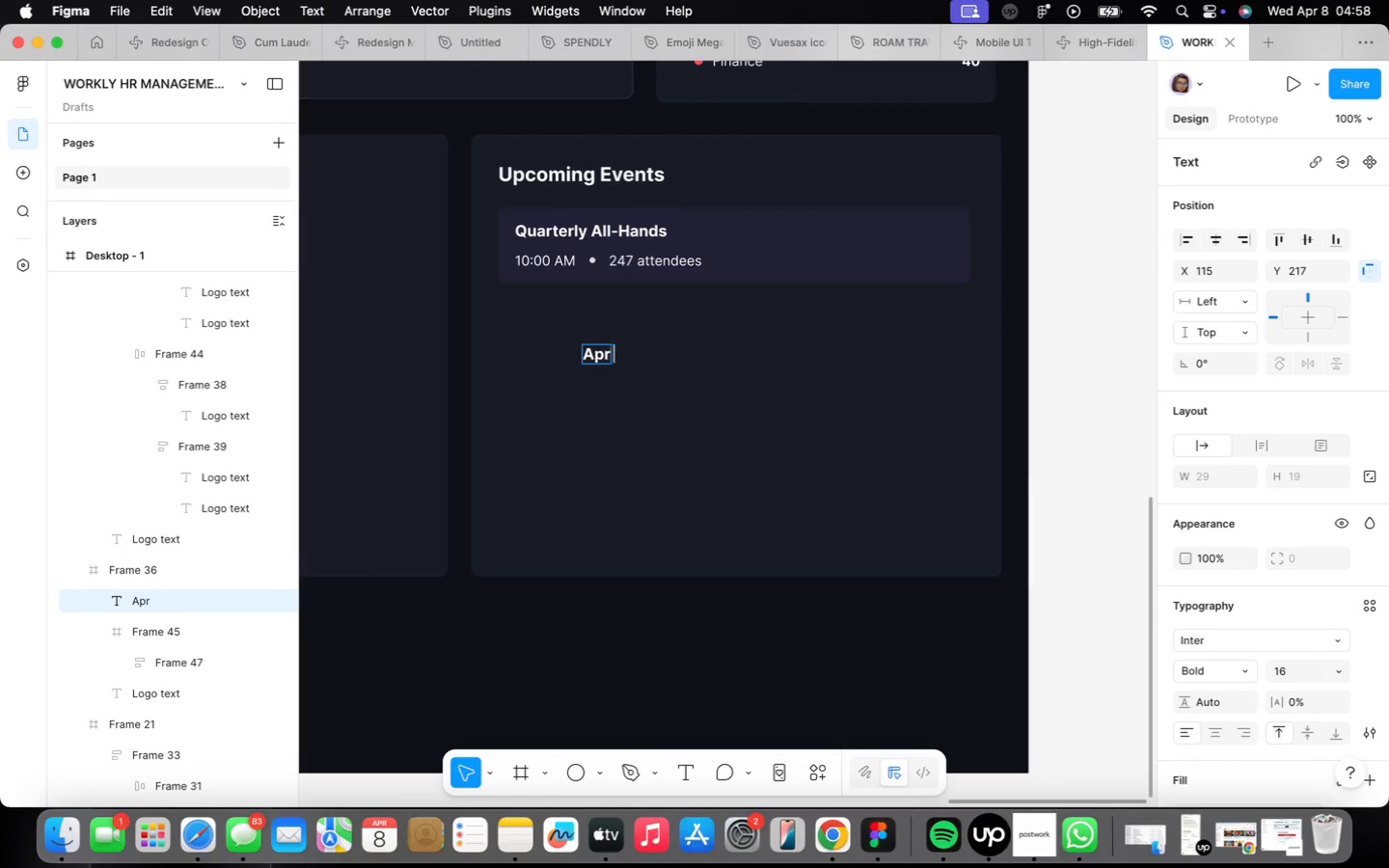 
scroll: coordinate [634, 338], scroll_direction: up, amount: 1.0
 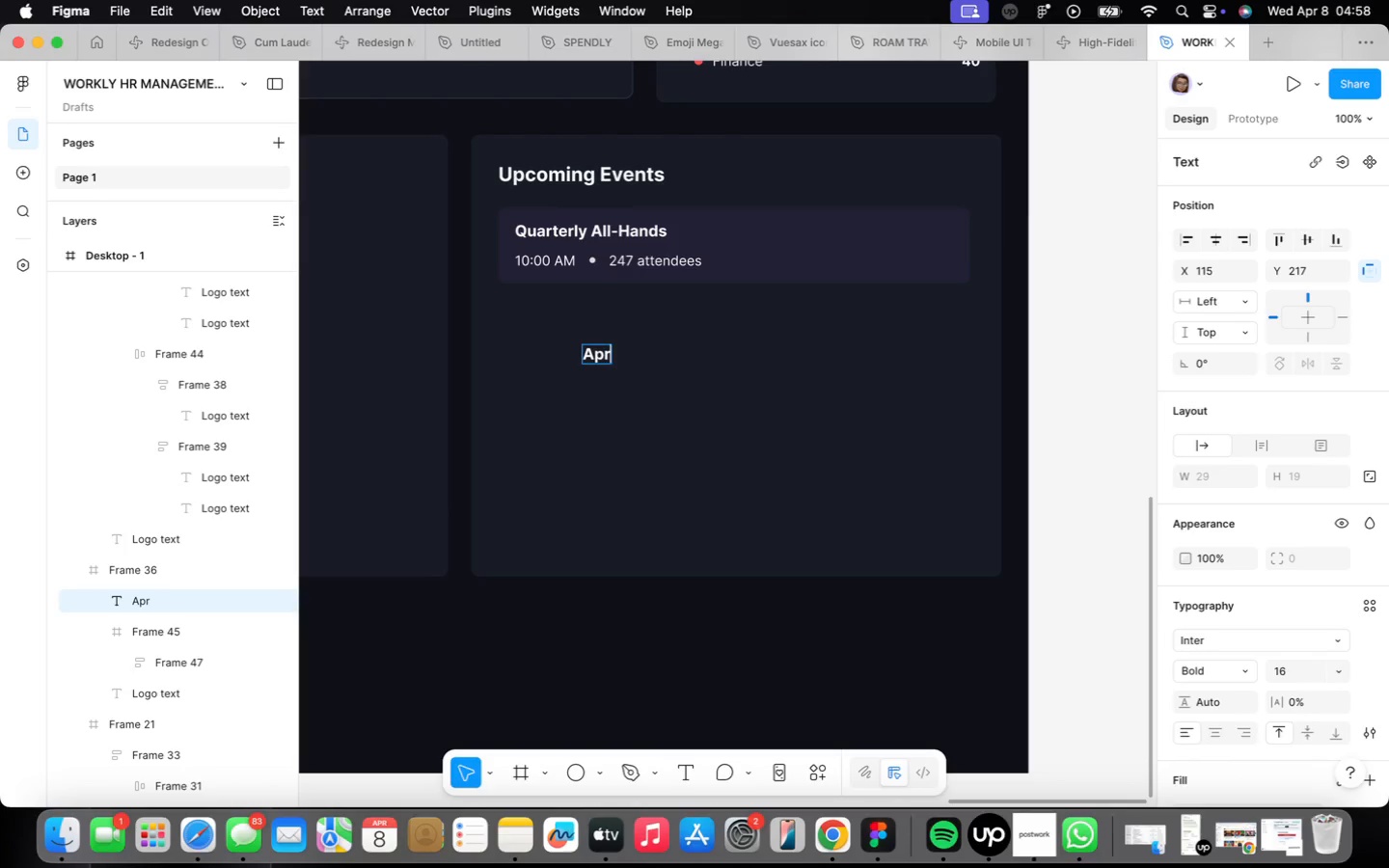 
type( 12)
 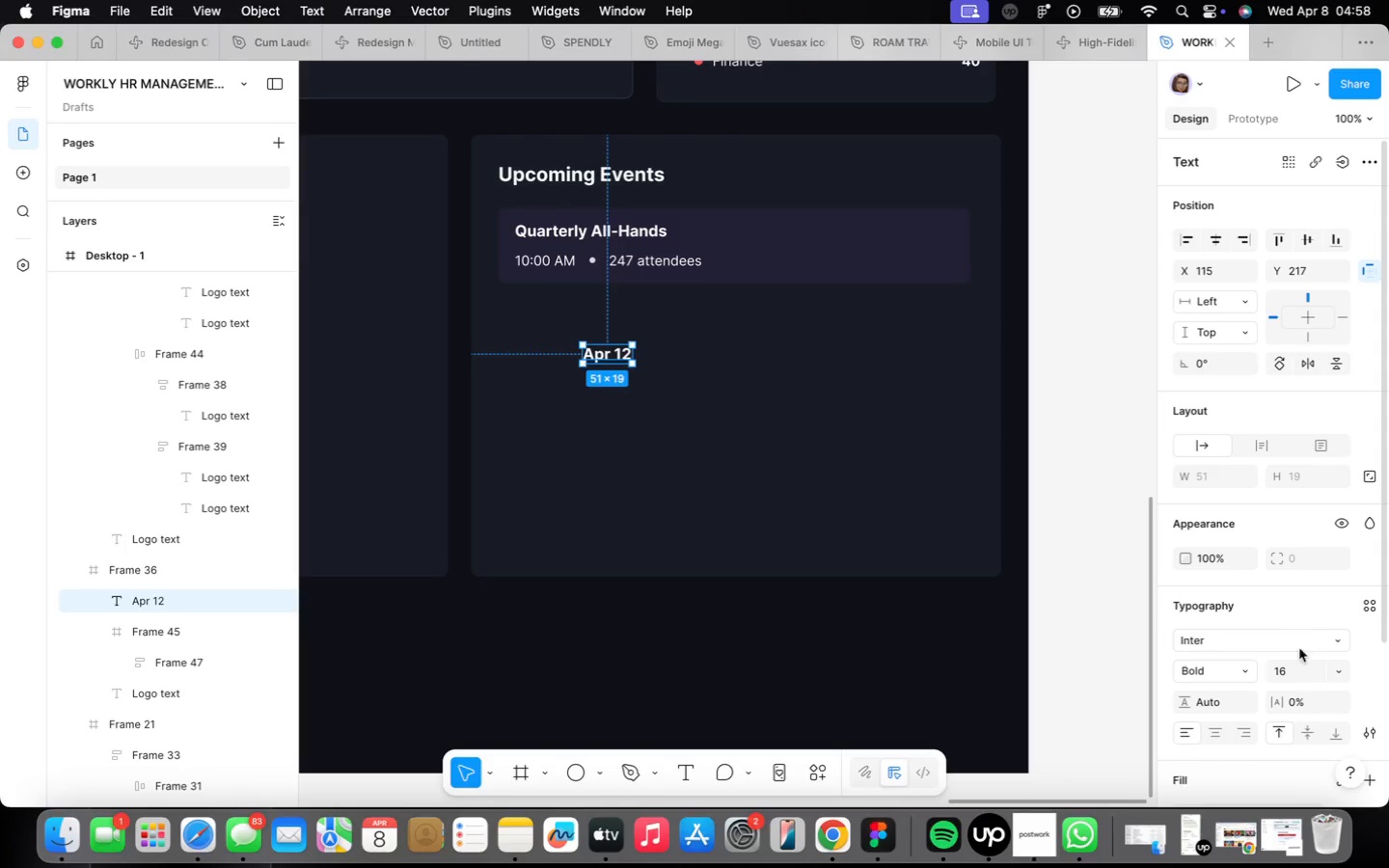 
left_click([1245, 672])
 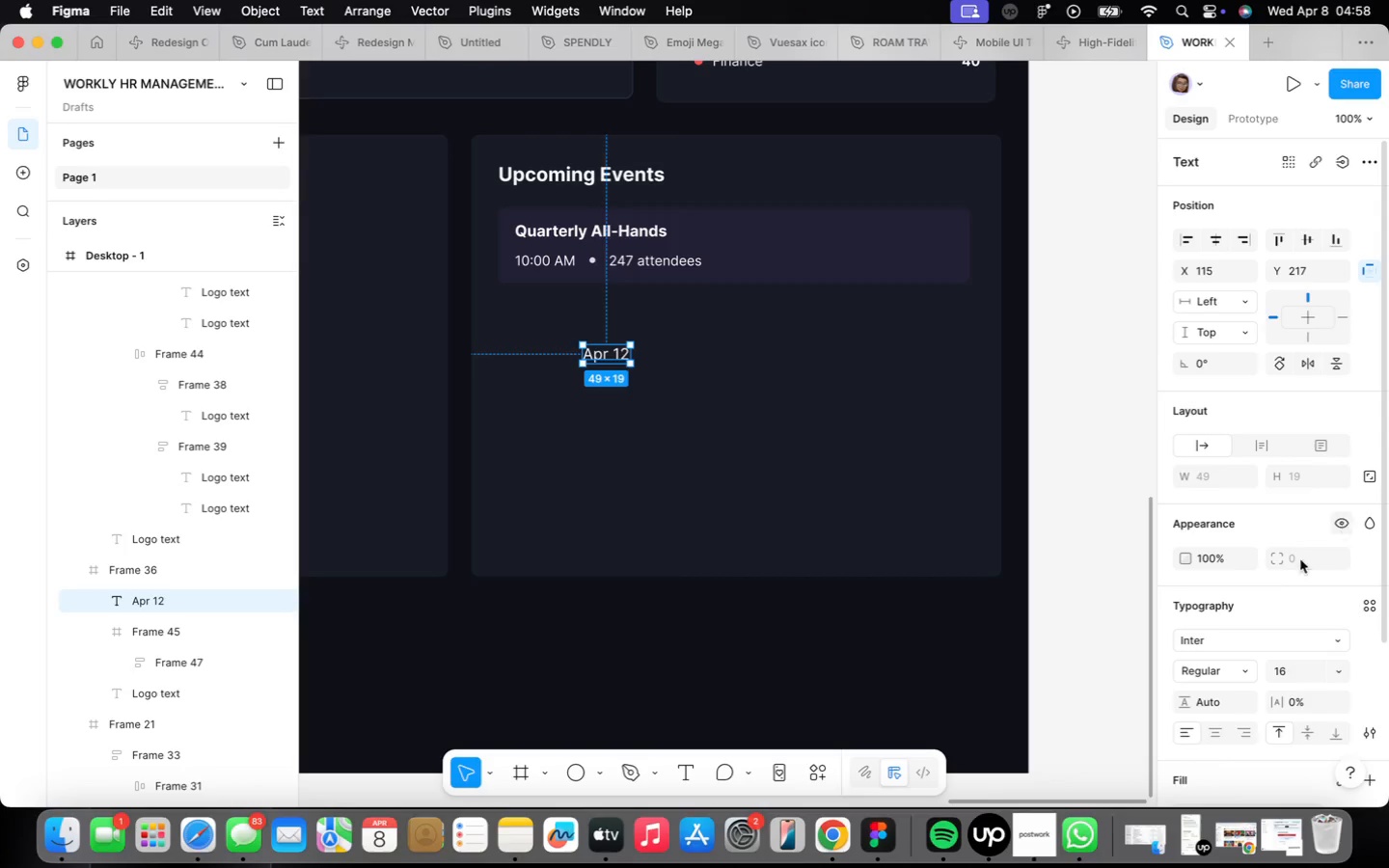 
wait(5.88)
 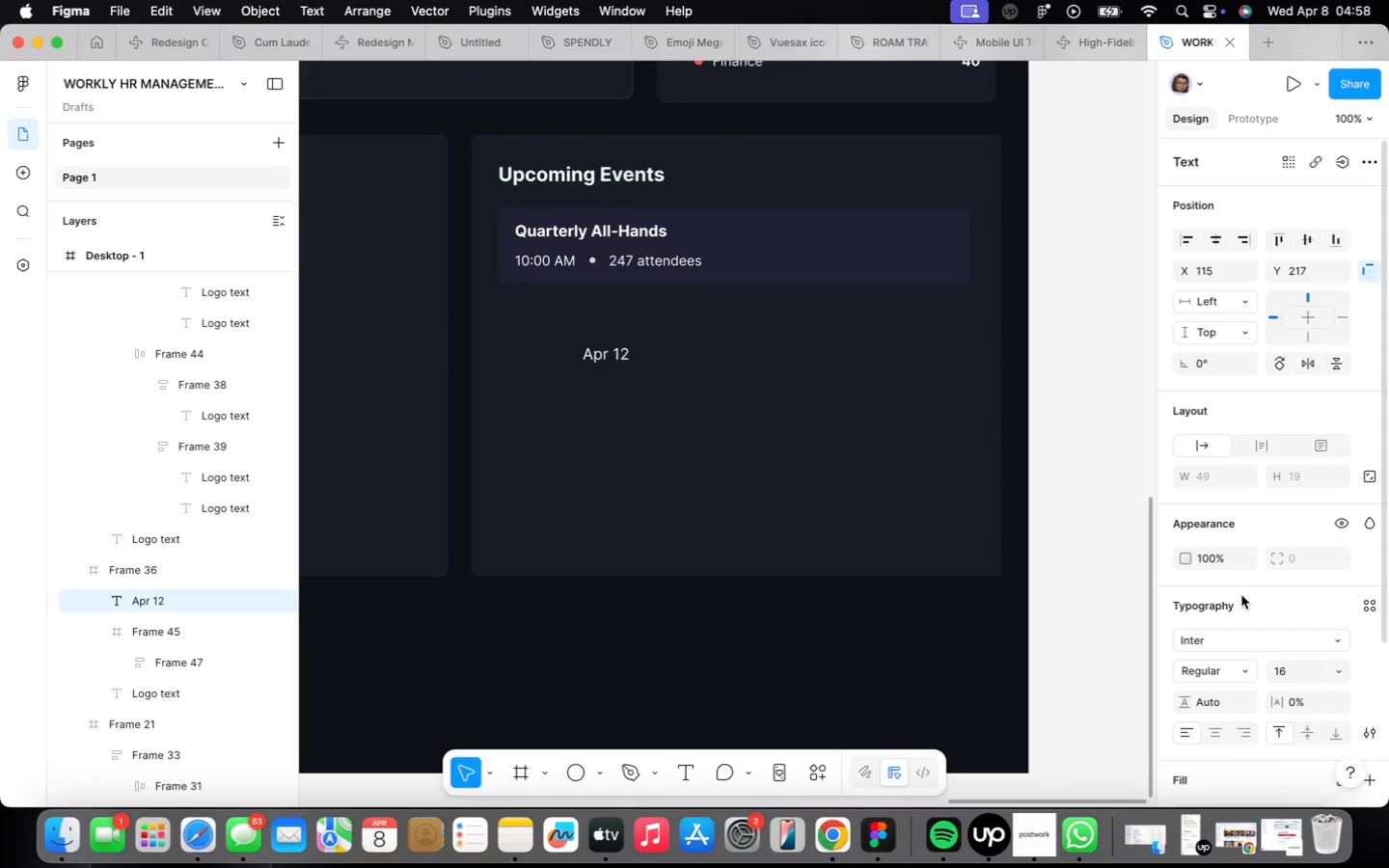 
key(Shift+ShiftLeft)
 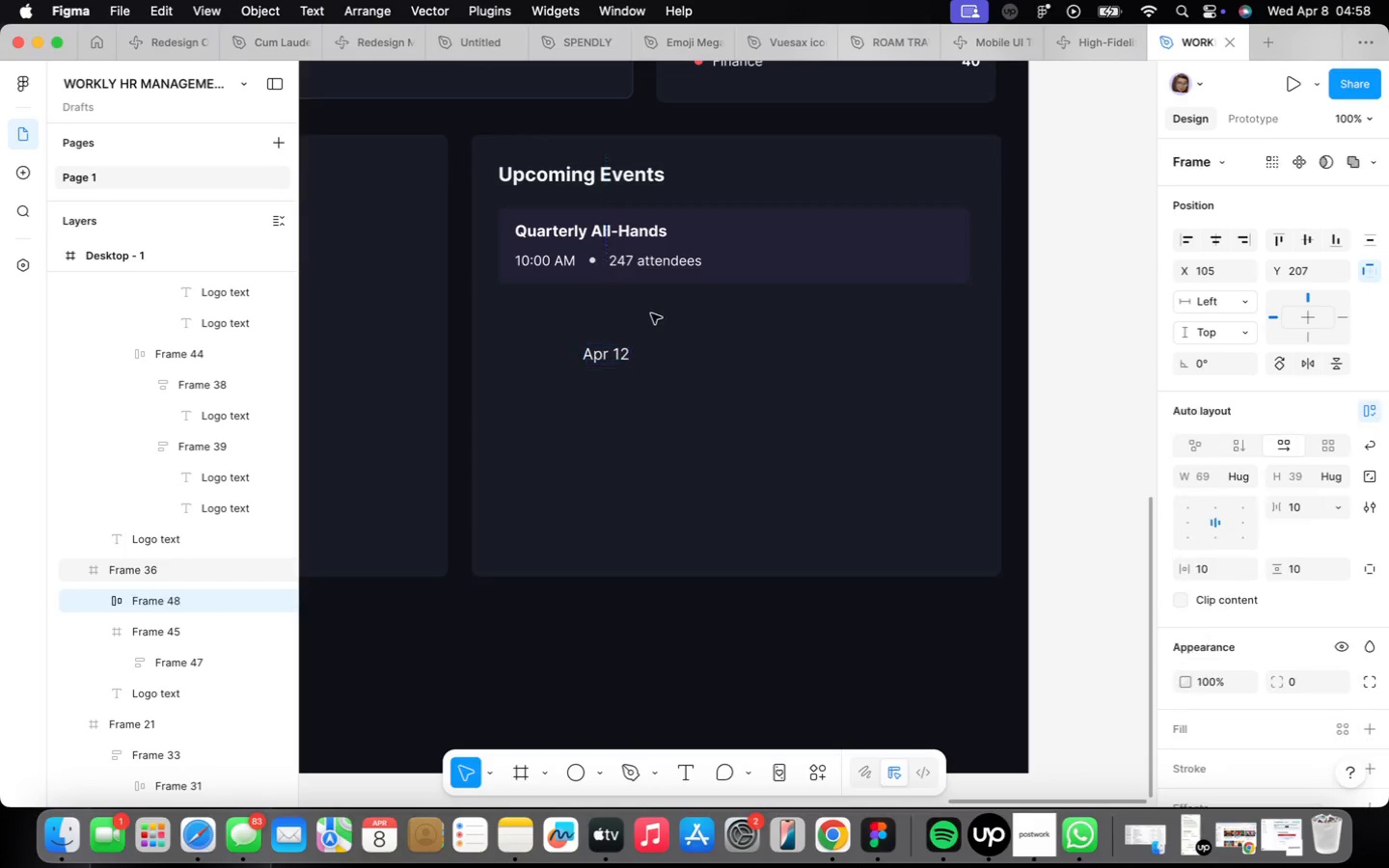 
key(Shift+A)
 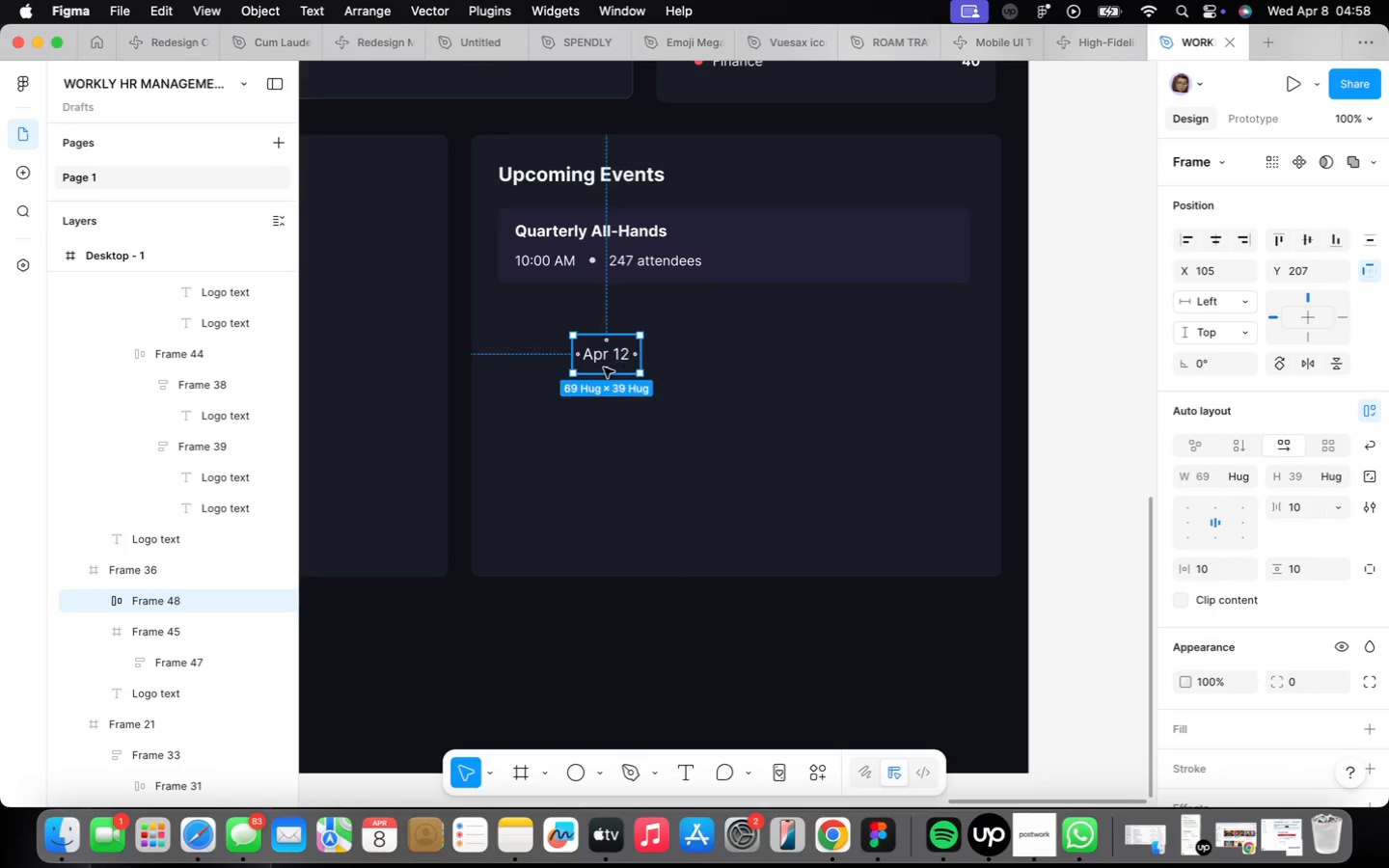 
scroll: coordinate [621, 353], scroll_direction: up, amount: 2.0
 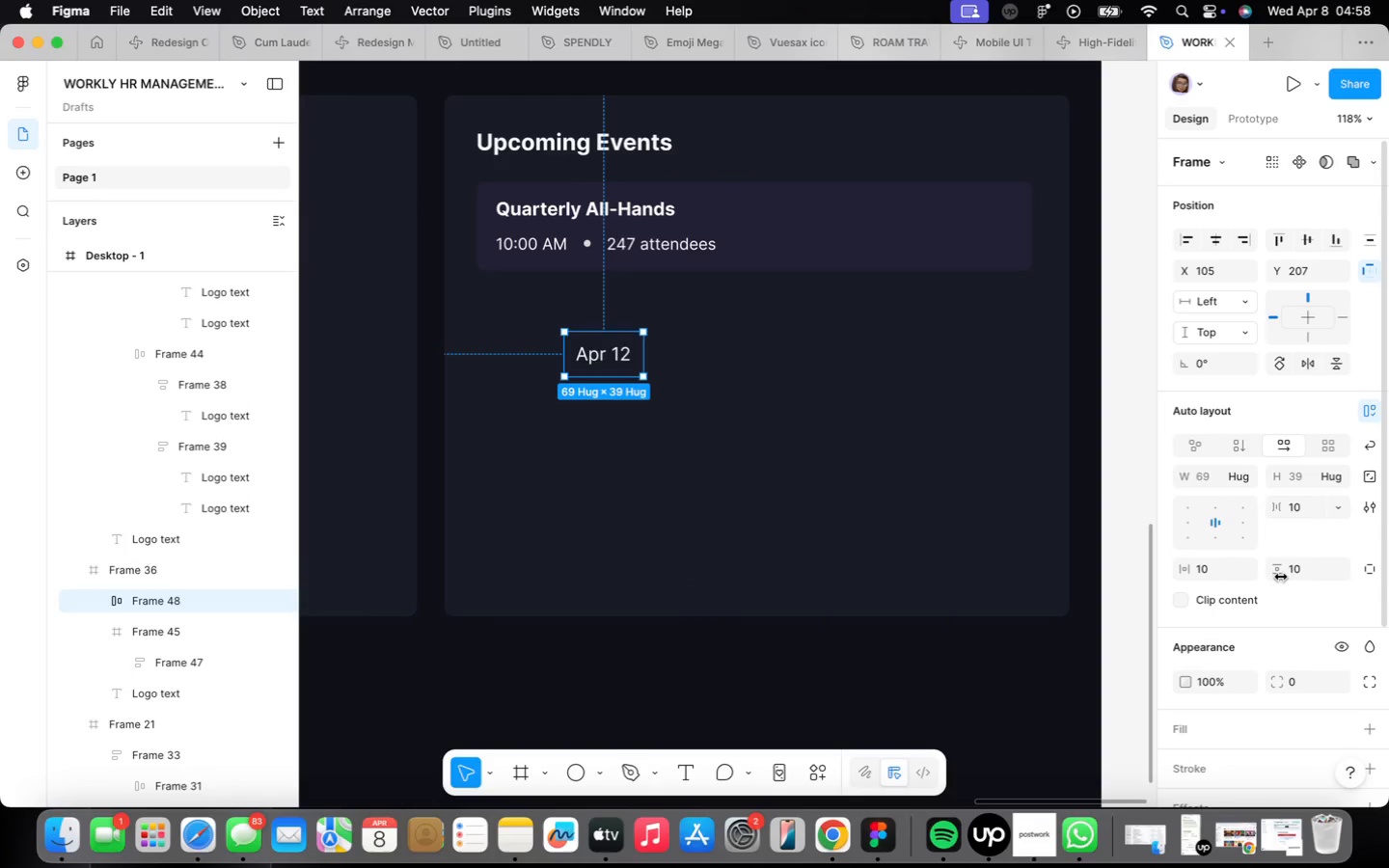 
left_click([1304, 569])
 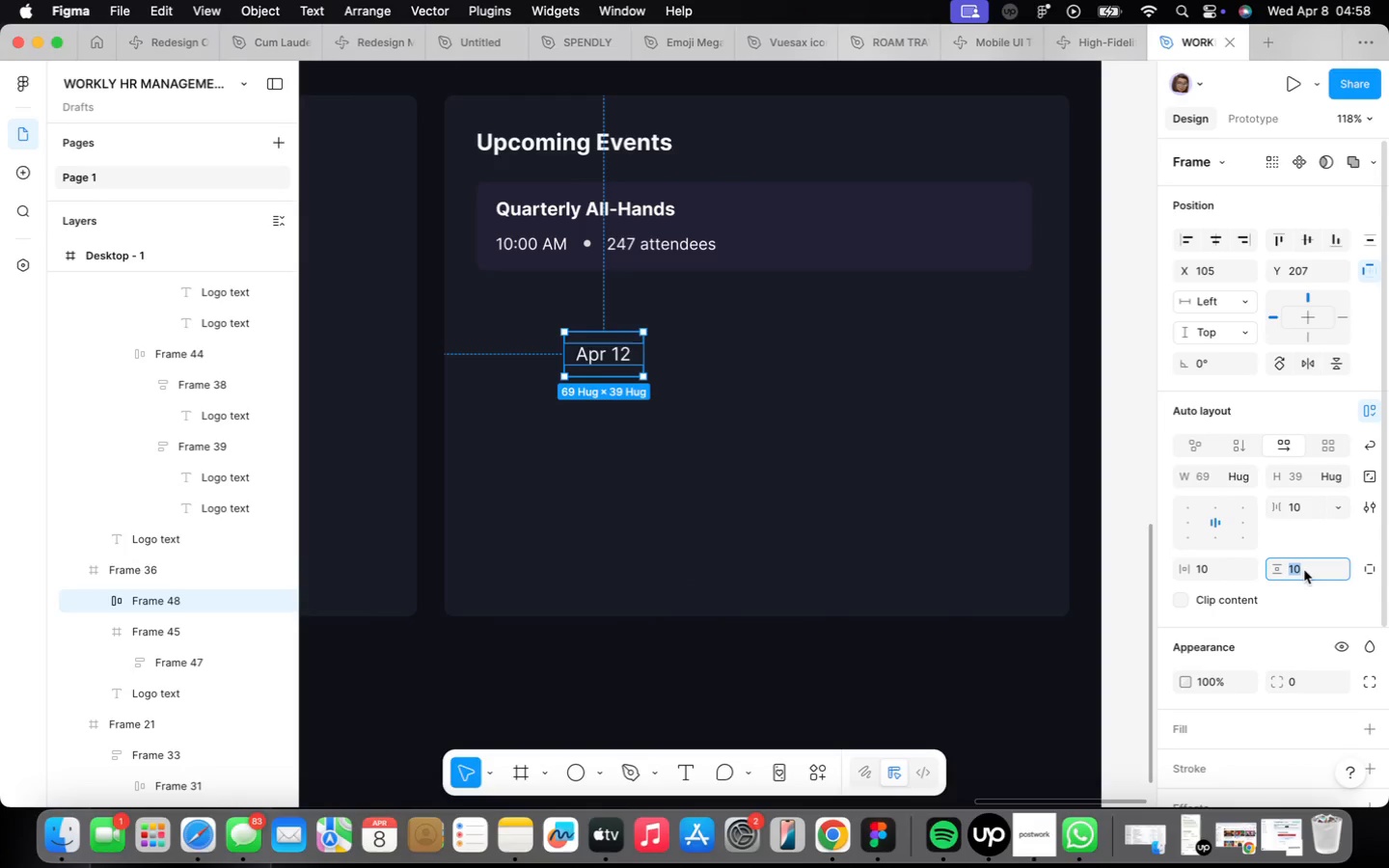 
key(6)
 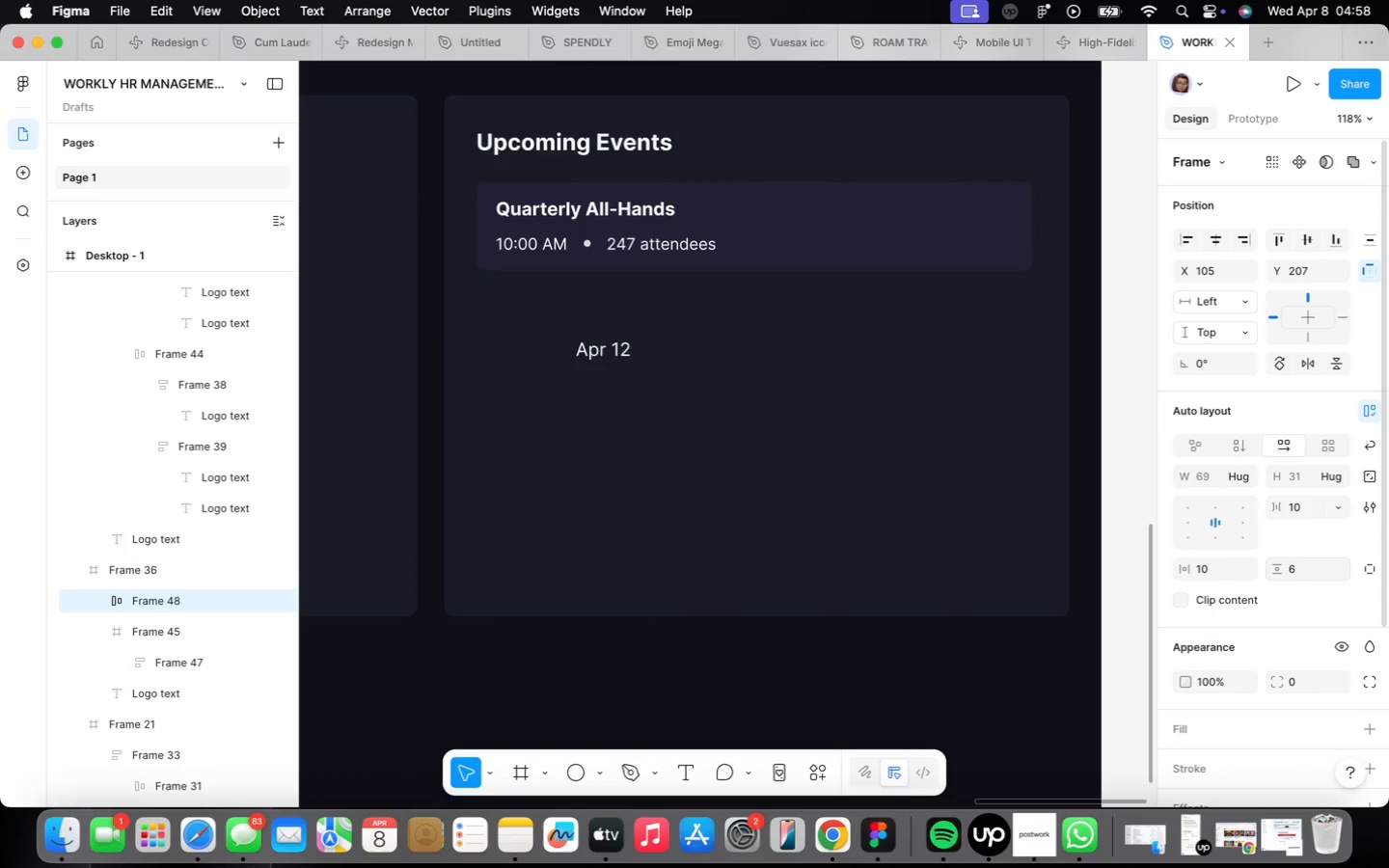 
key(Enter)
 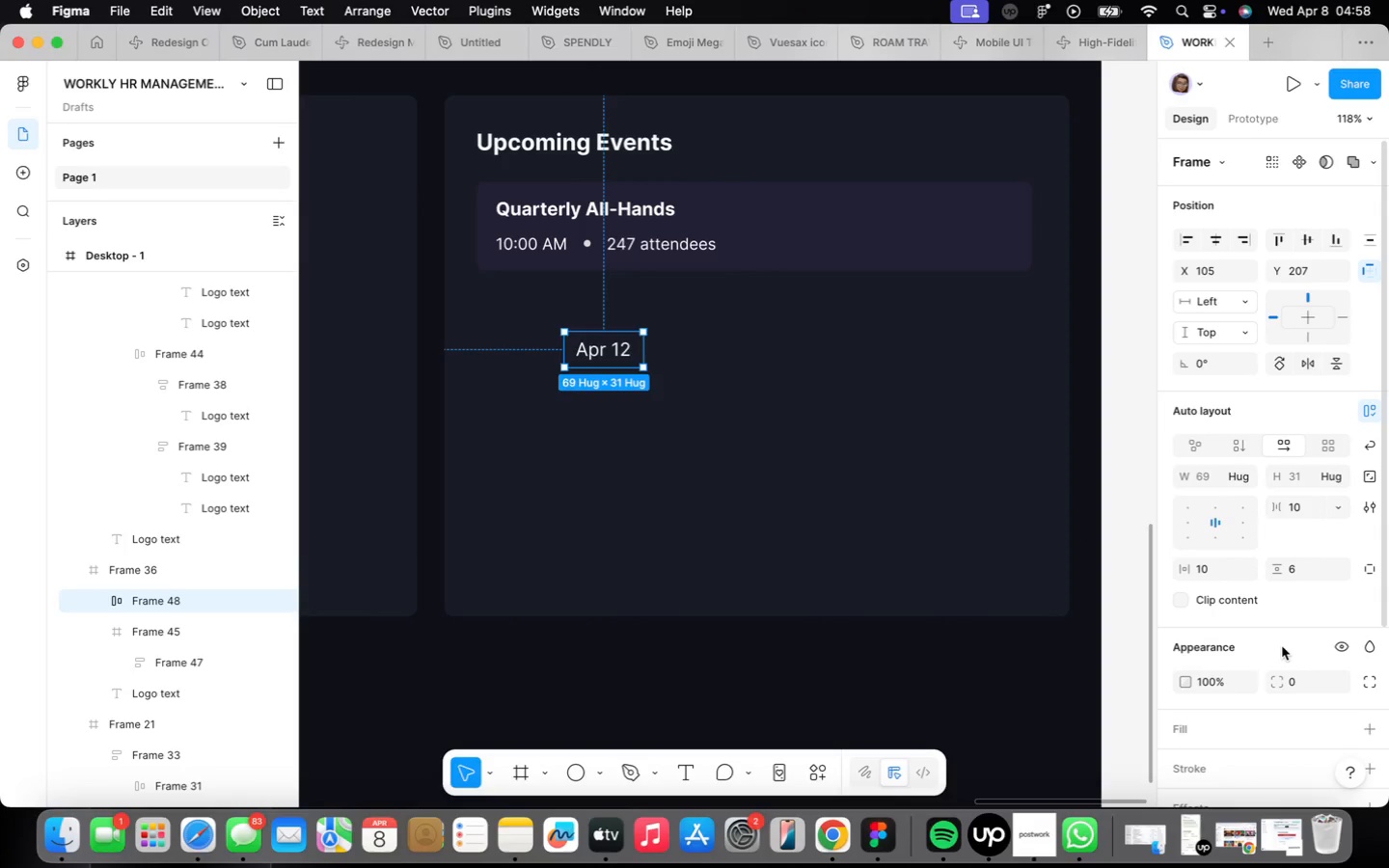 
scroll: coordinate [1266, 606], scroll_direction: down, amount: 10.0
 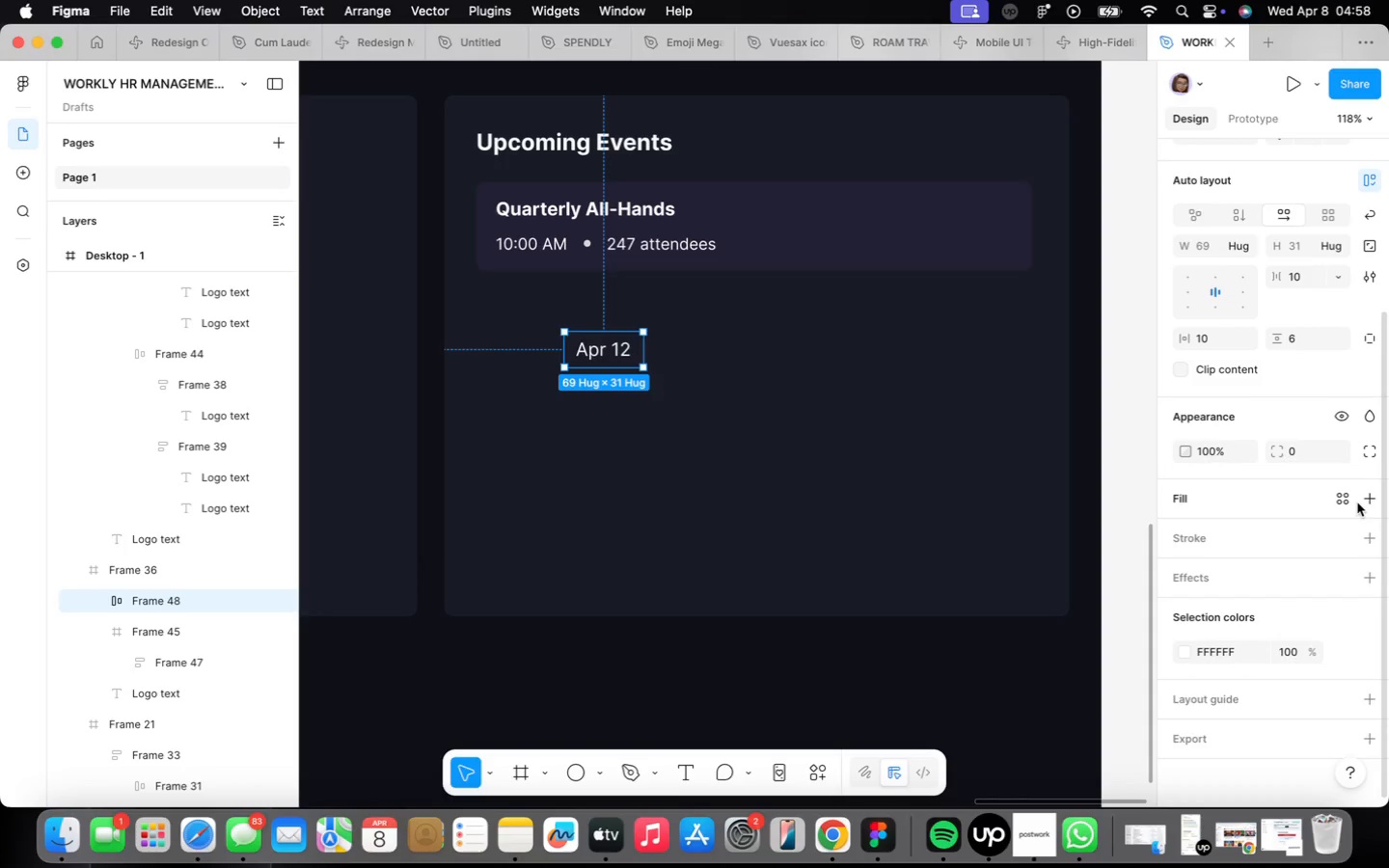 
left_click([1351, 499])
 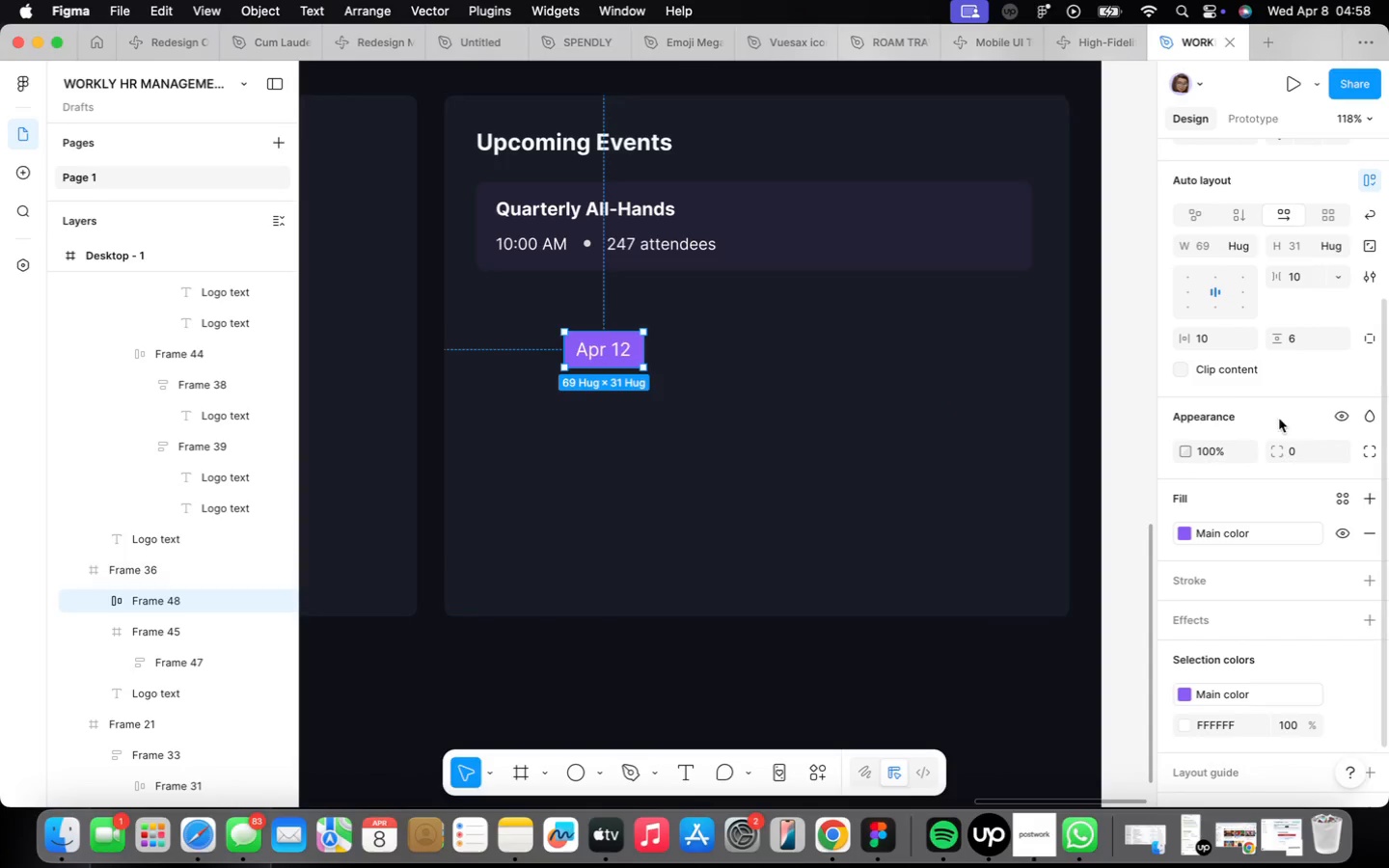 
mouse_move([1235, 445])
 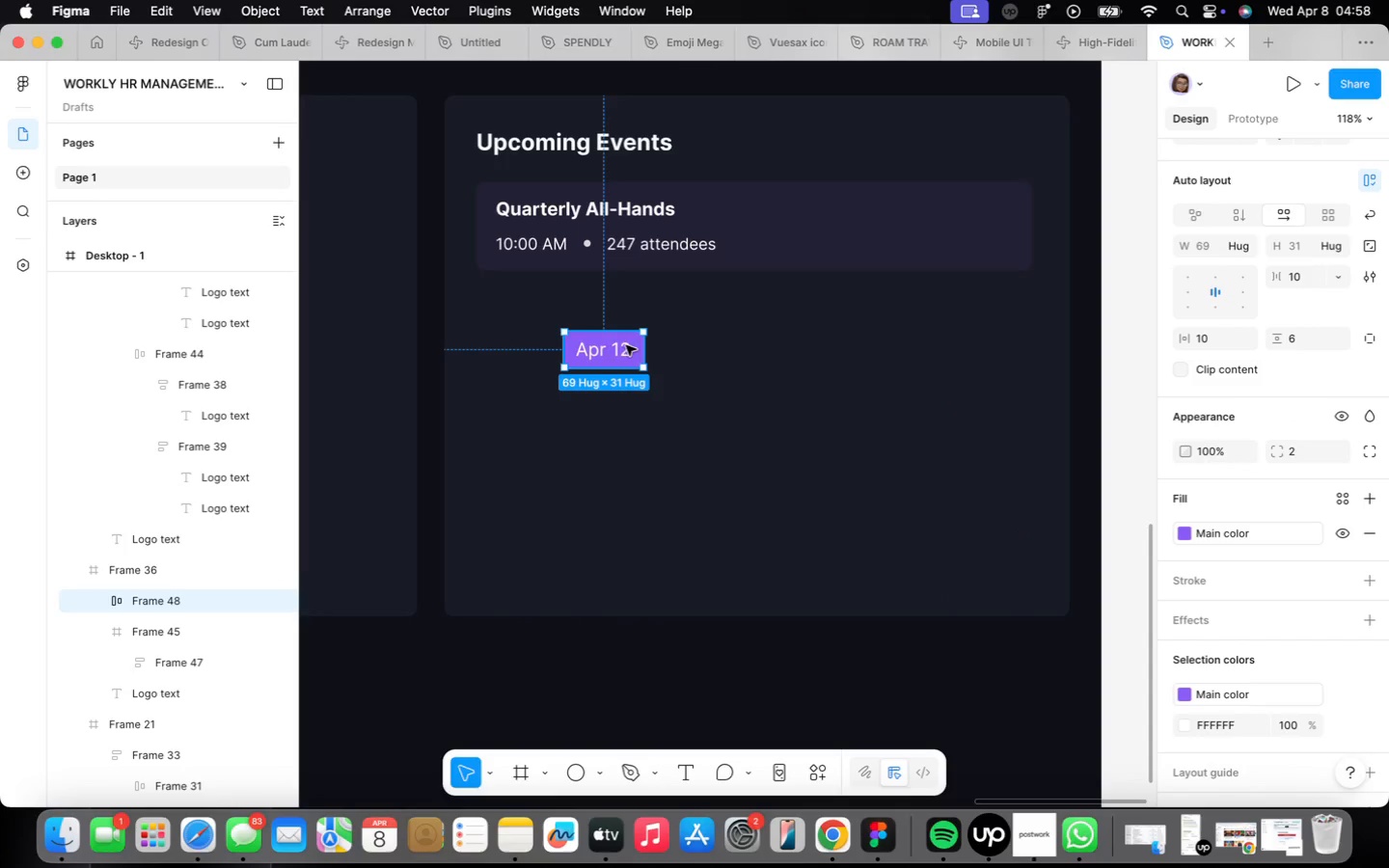 
left_click_drag(start_coordinate=[625, 345], to_coordinate=[991, 227])
 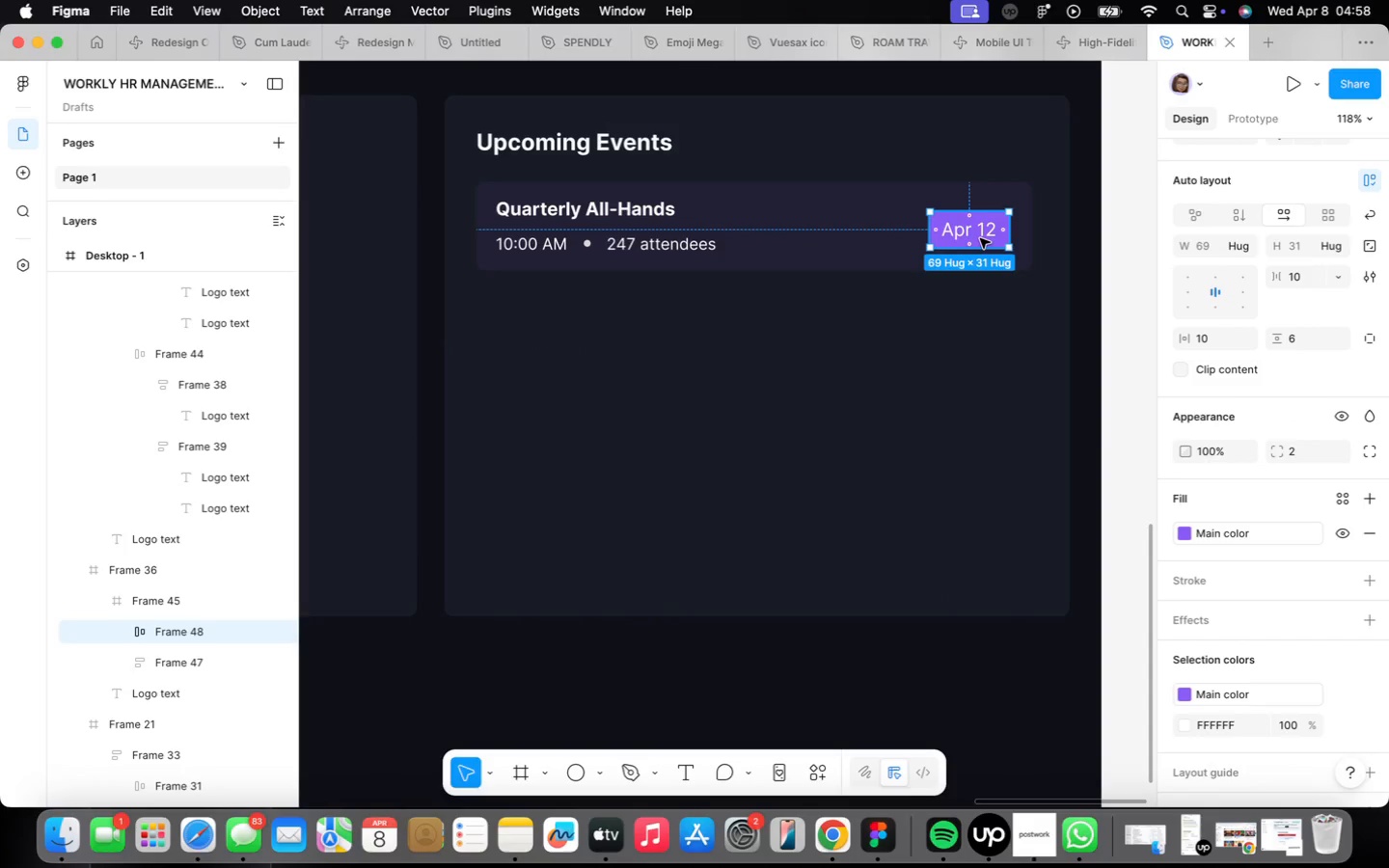 
left_click([980, 238])
 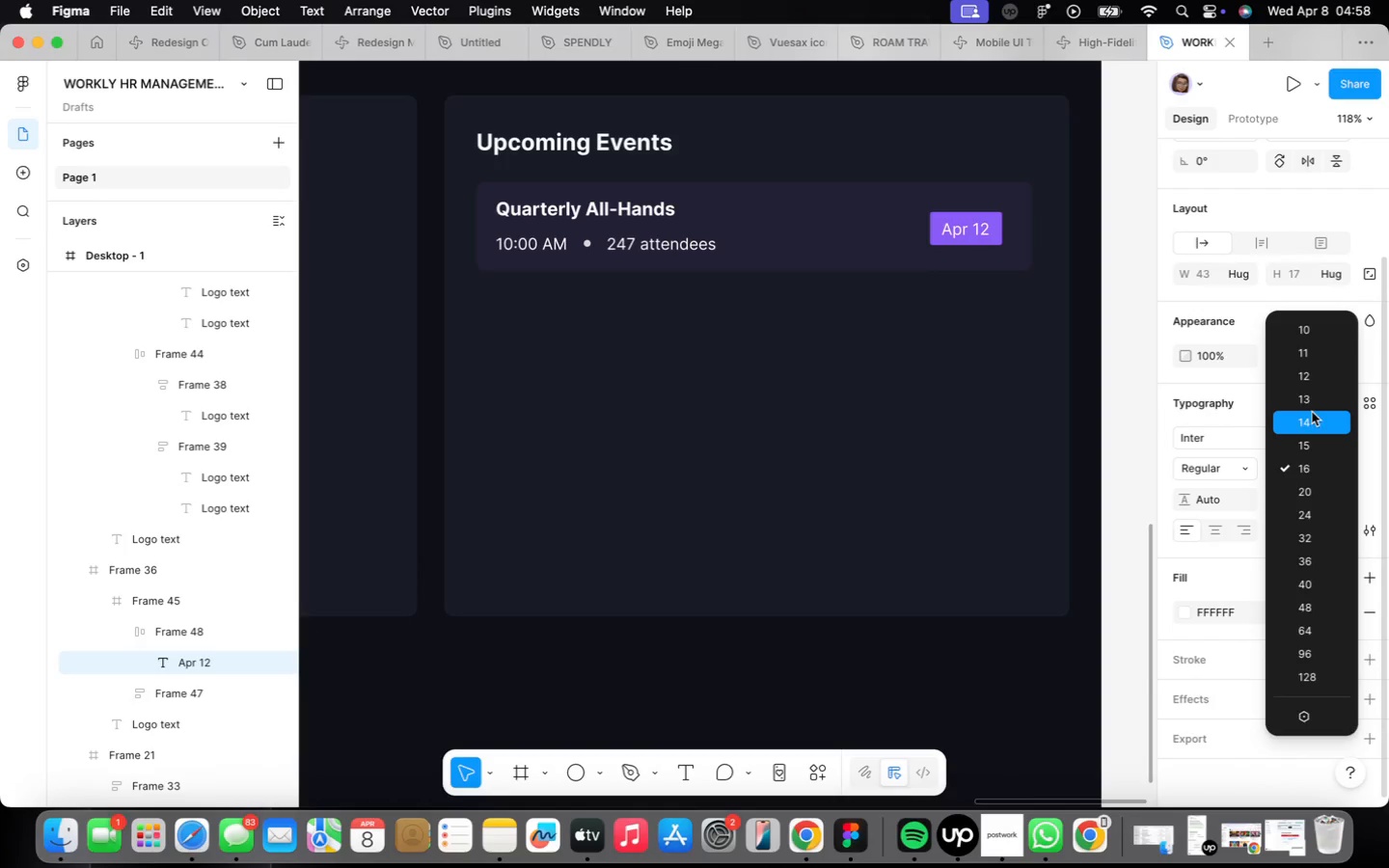 
wait(5.8)
 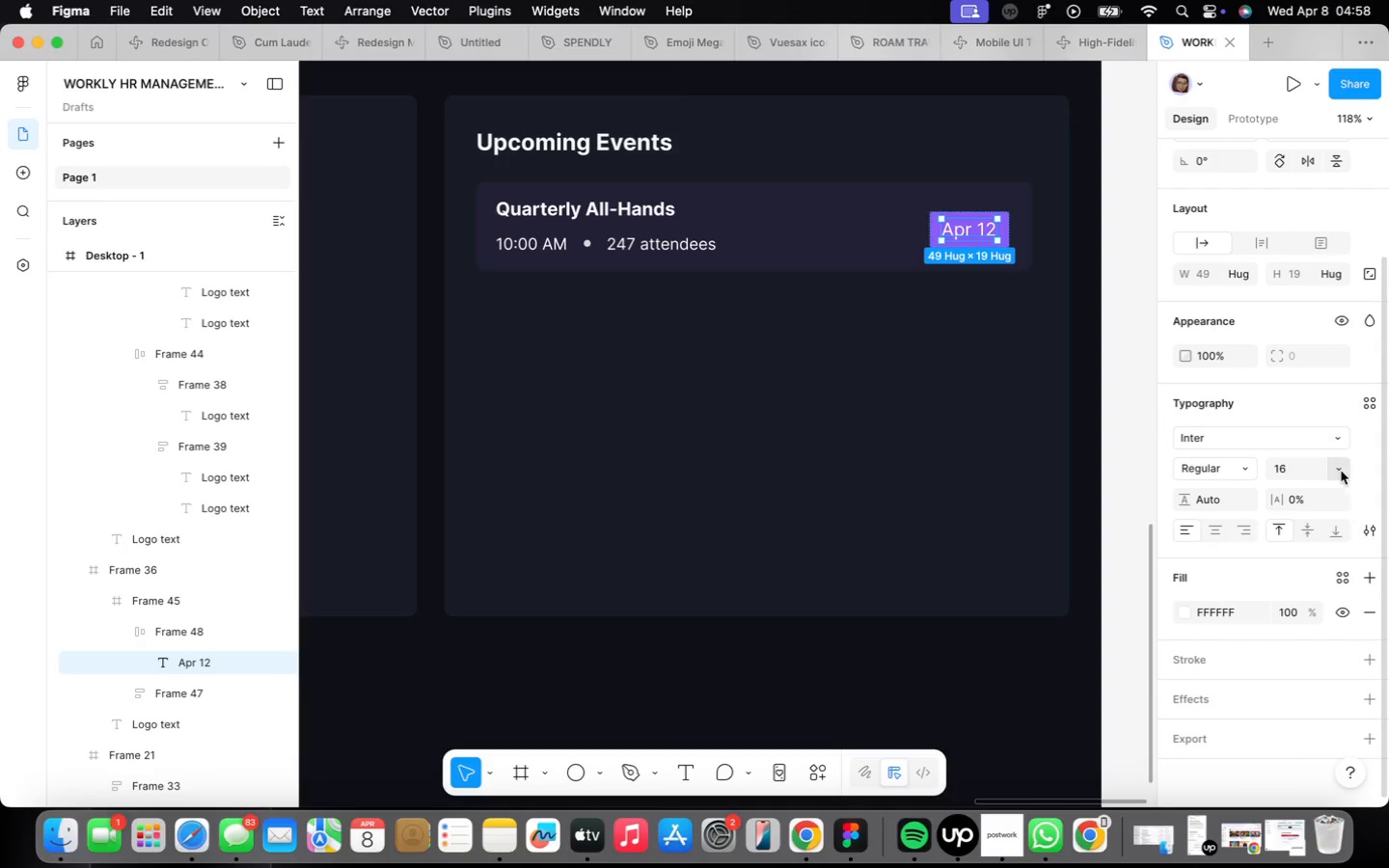 
left_click([1003, 248])
 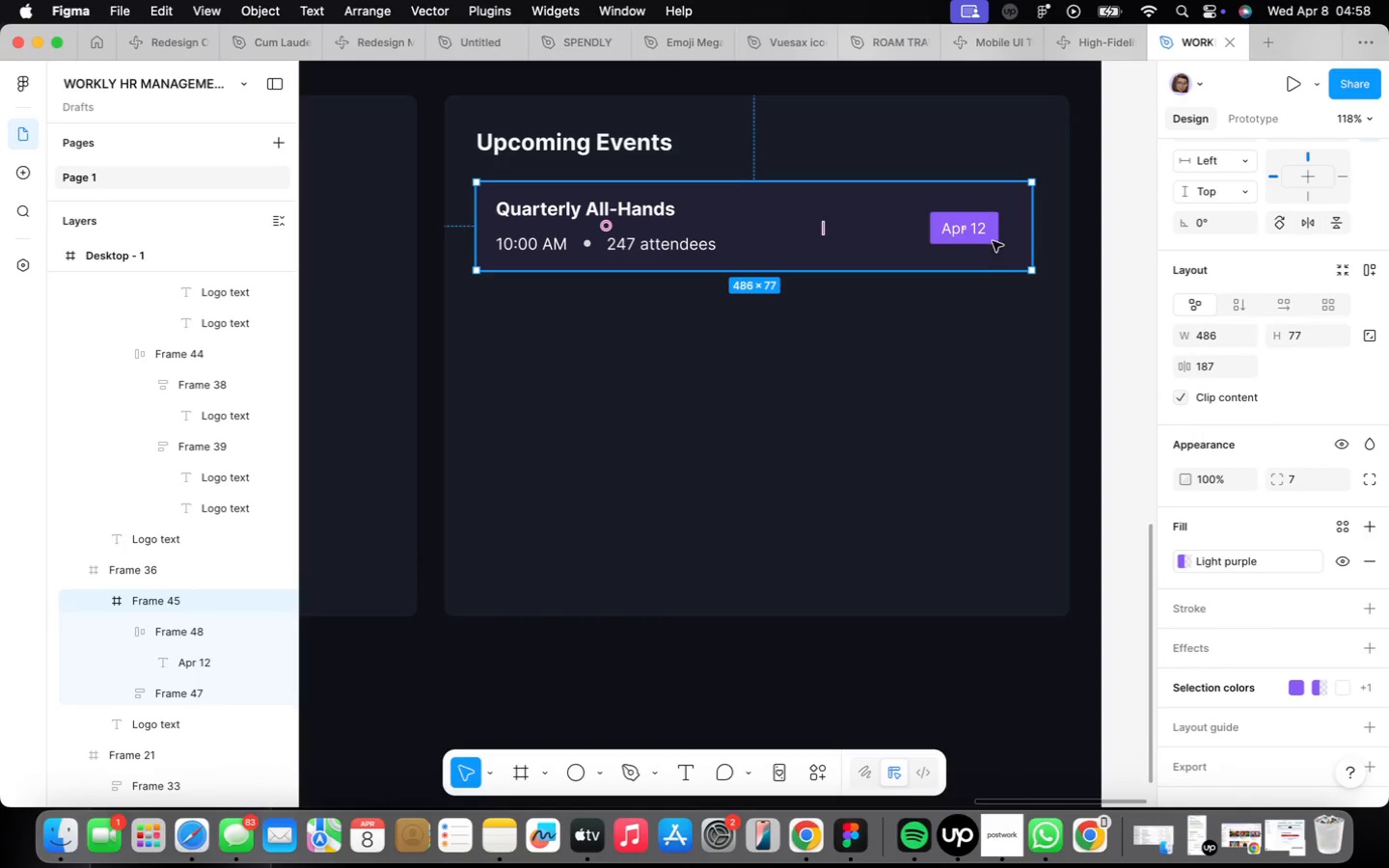 
double_click([993, 241])
 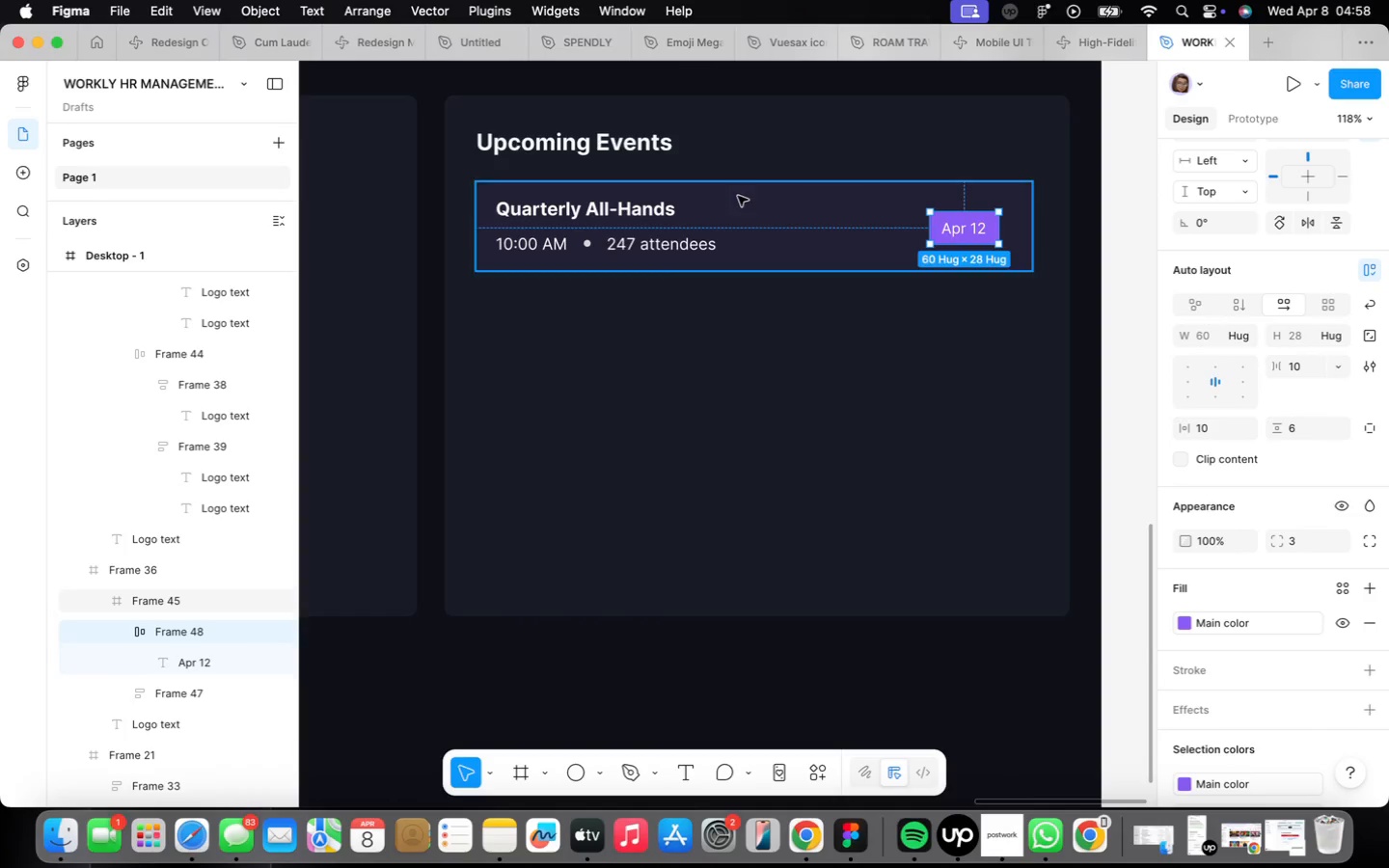 
hold_key(key=ShiftLeft, duration=0.35)
left_click([597, 234])
 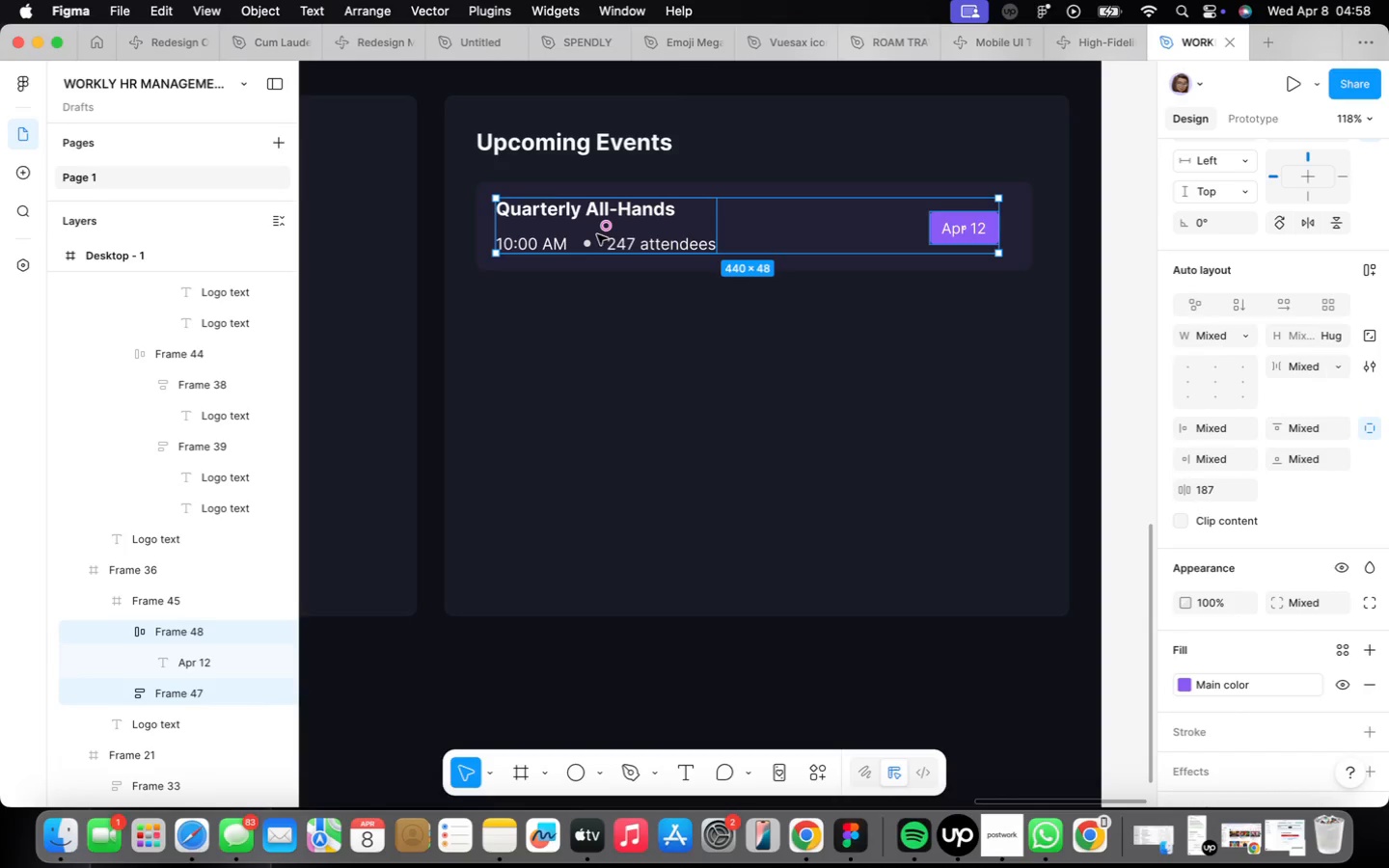 
key(Shift+ShiftLeft)
 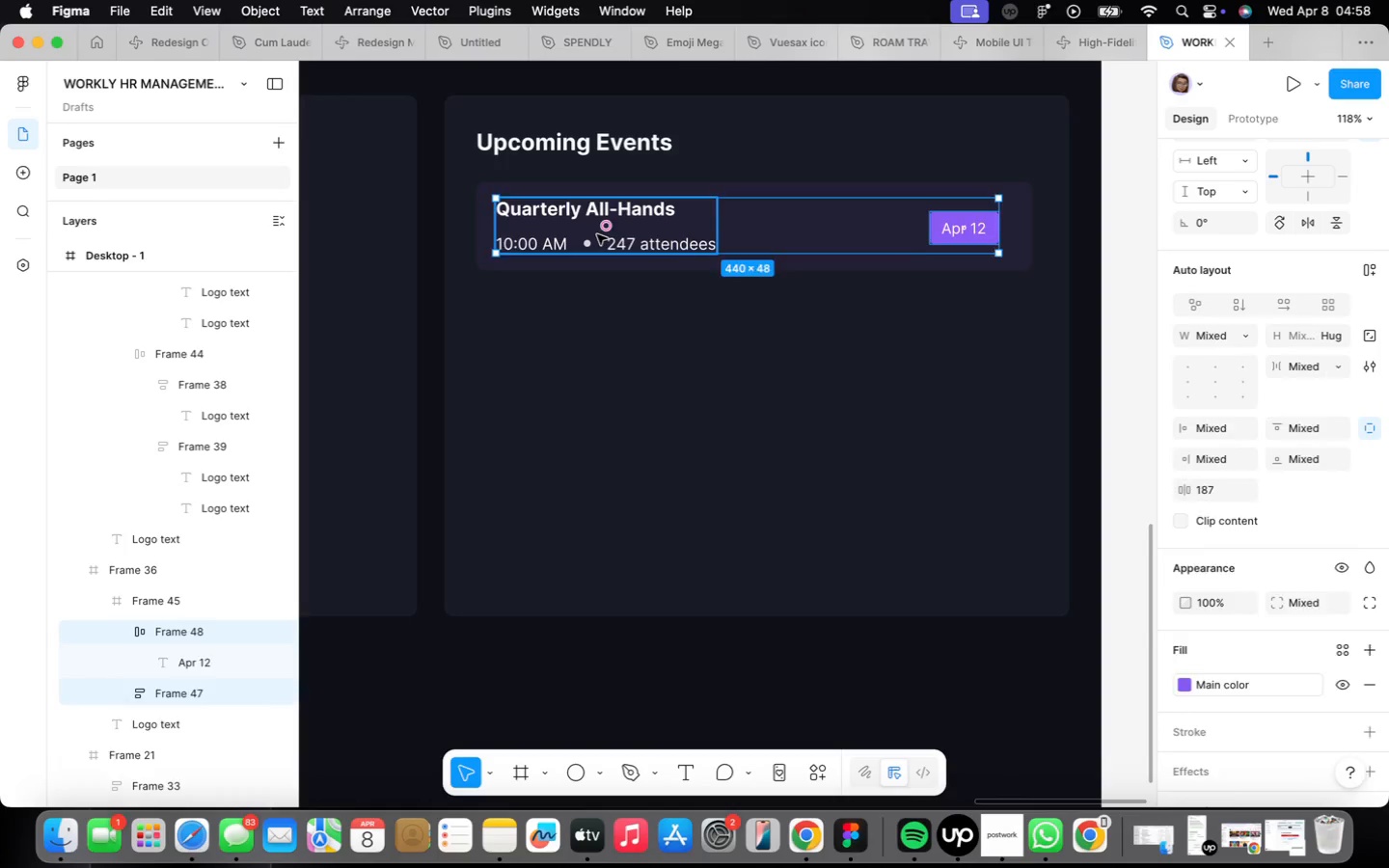 
key(Shift+A)
 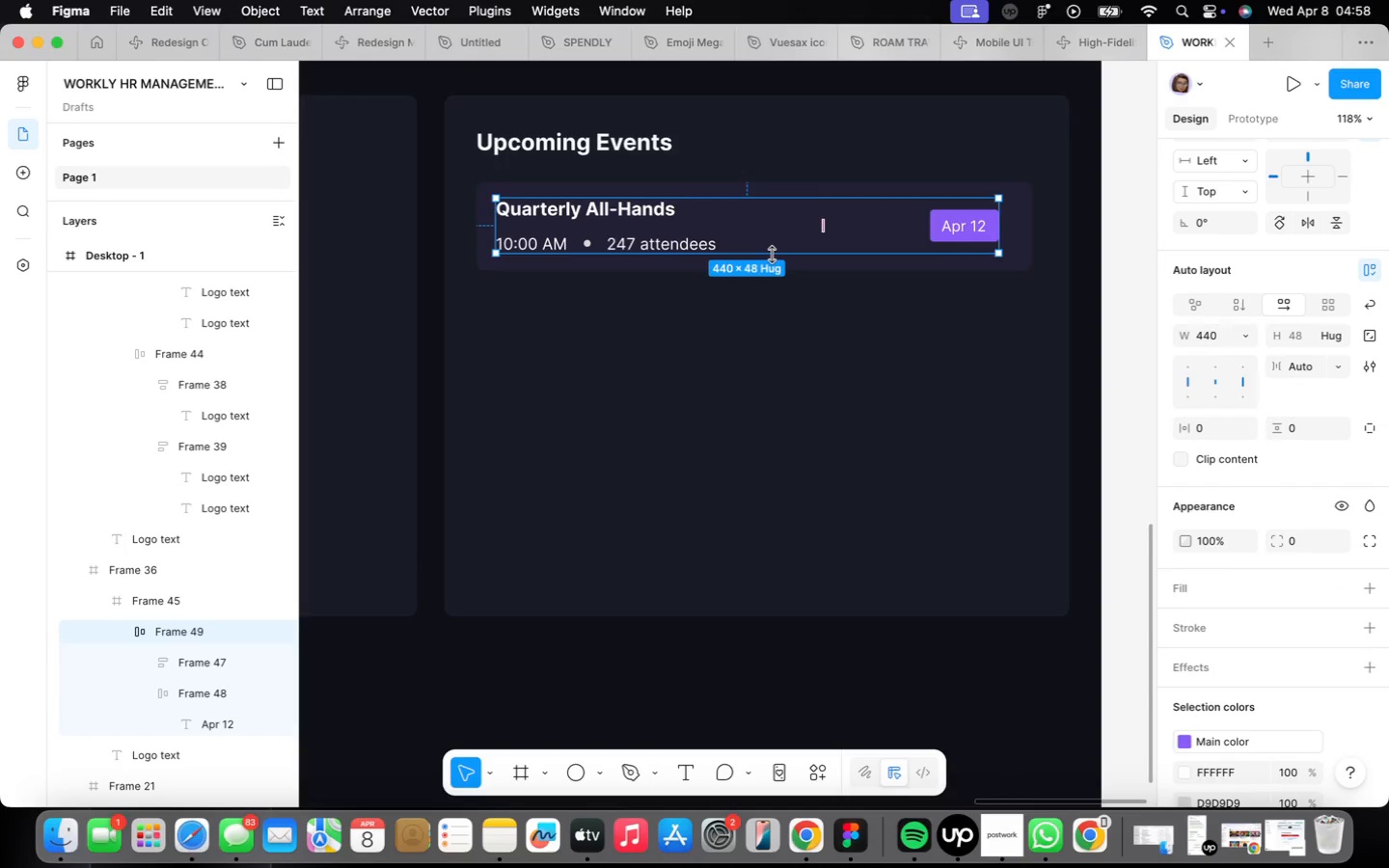 
left_click([744, 424])
 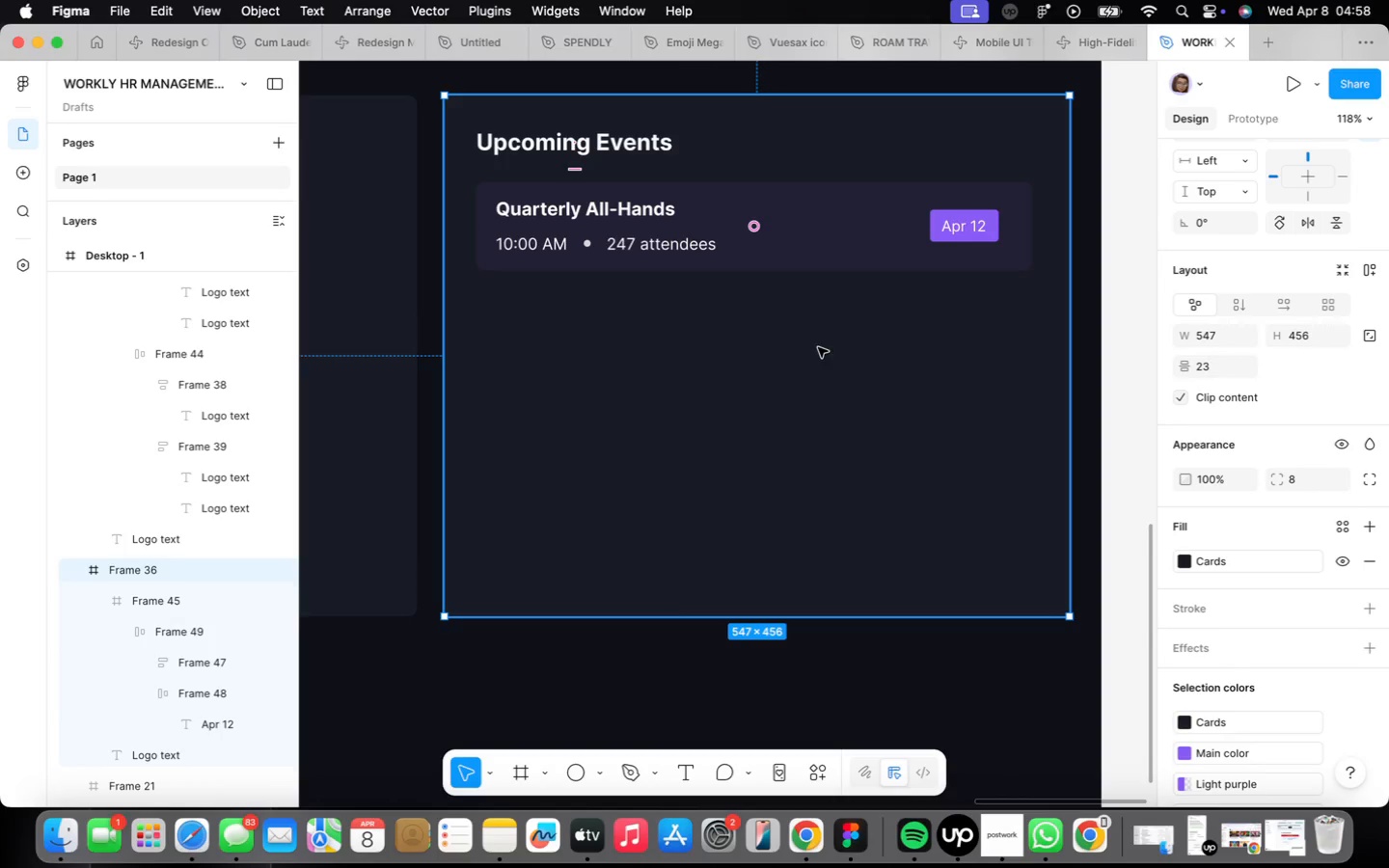 
double_click([779, 214])
 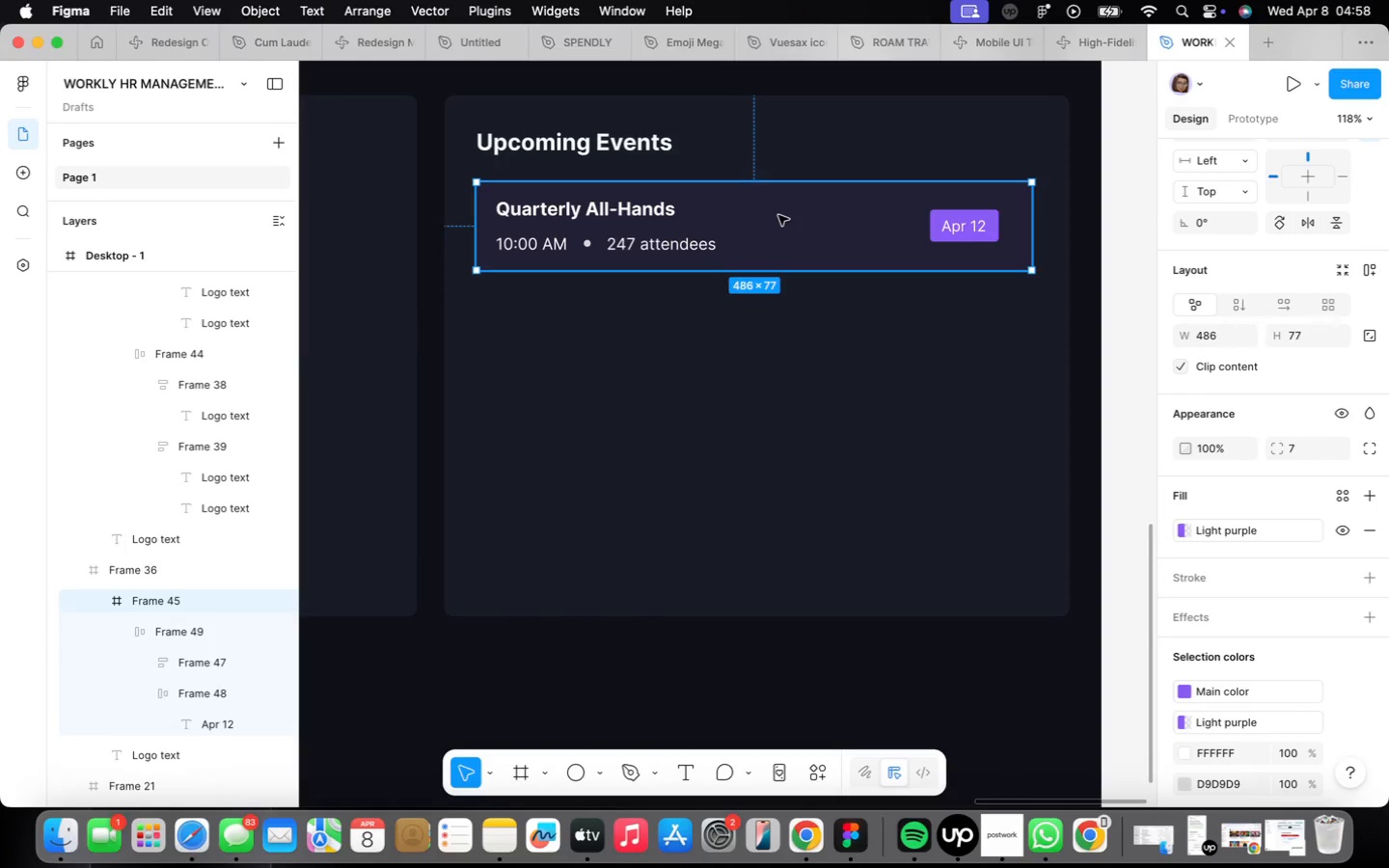 
hold_key(key=OptionLeft, duration=1.61)
left_click_drag(start_coordinate=[778, 215], to_coordinate=[776, 327])
 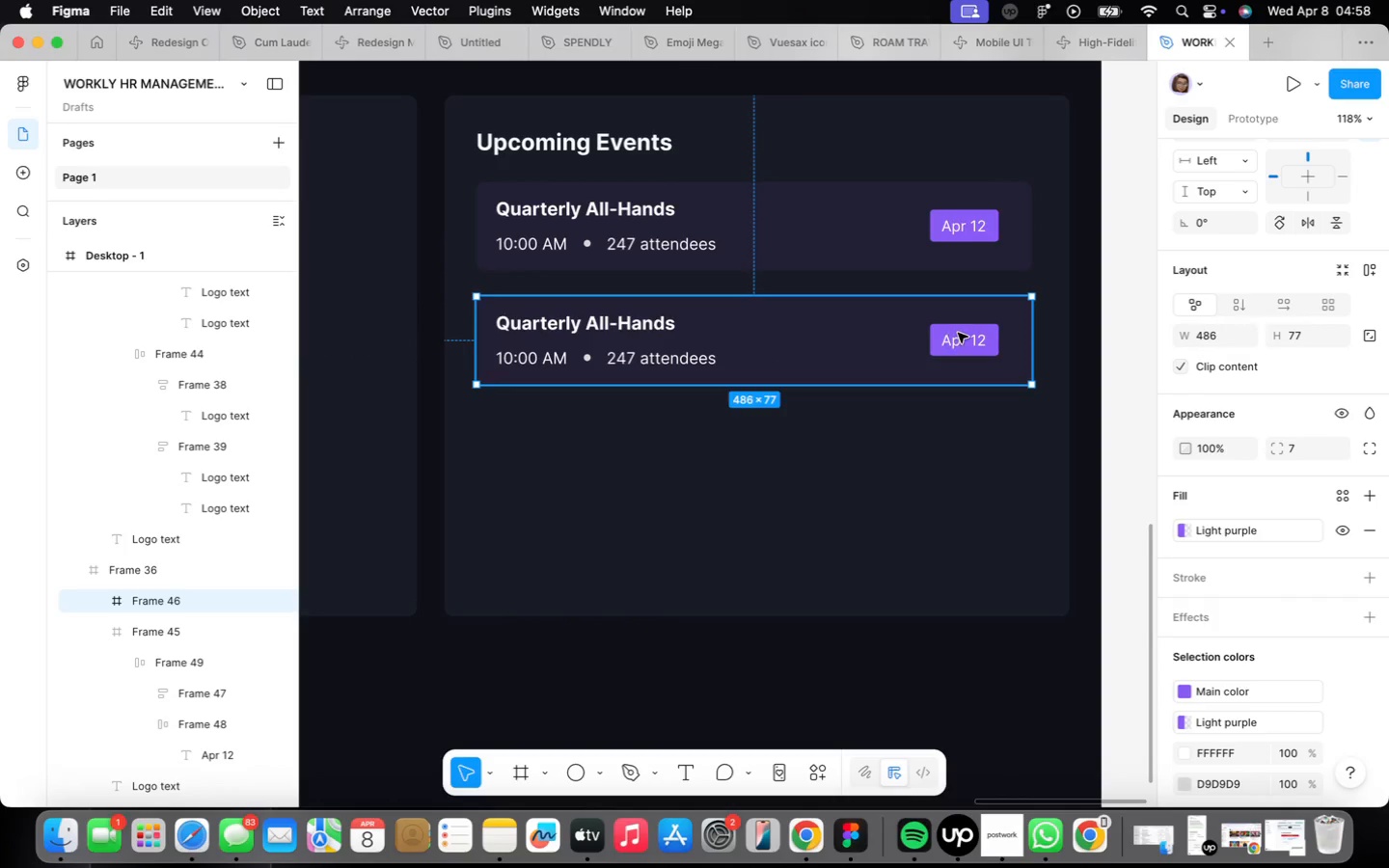 
left_click([975, 339])
 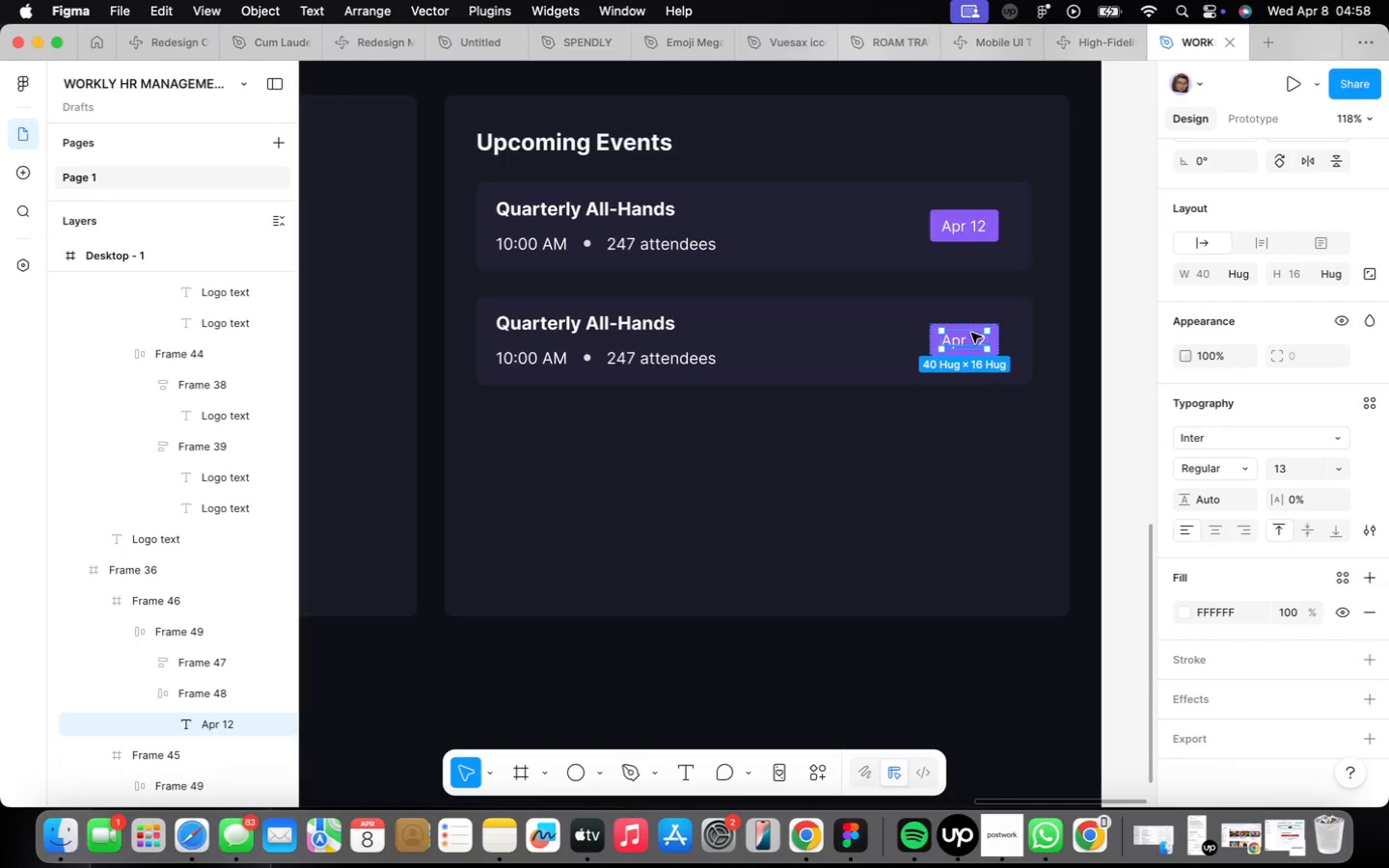 
scroll: coordinate [976, 341], scroll_direction: up, amount: 5.0
 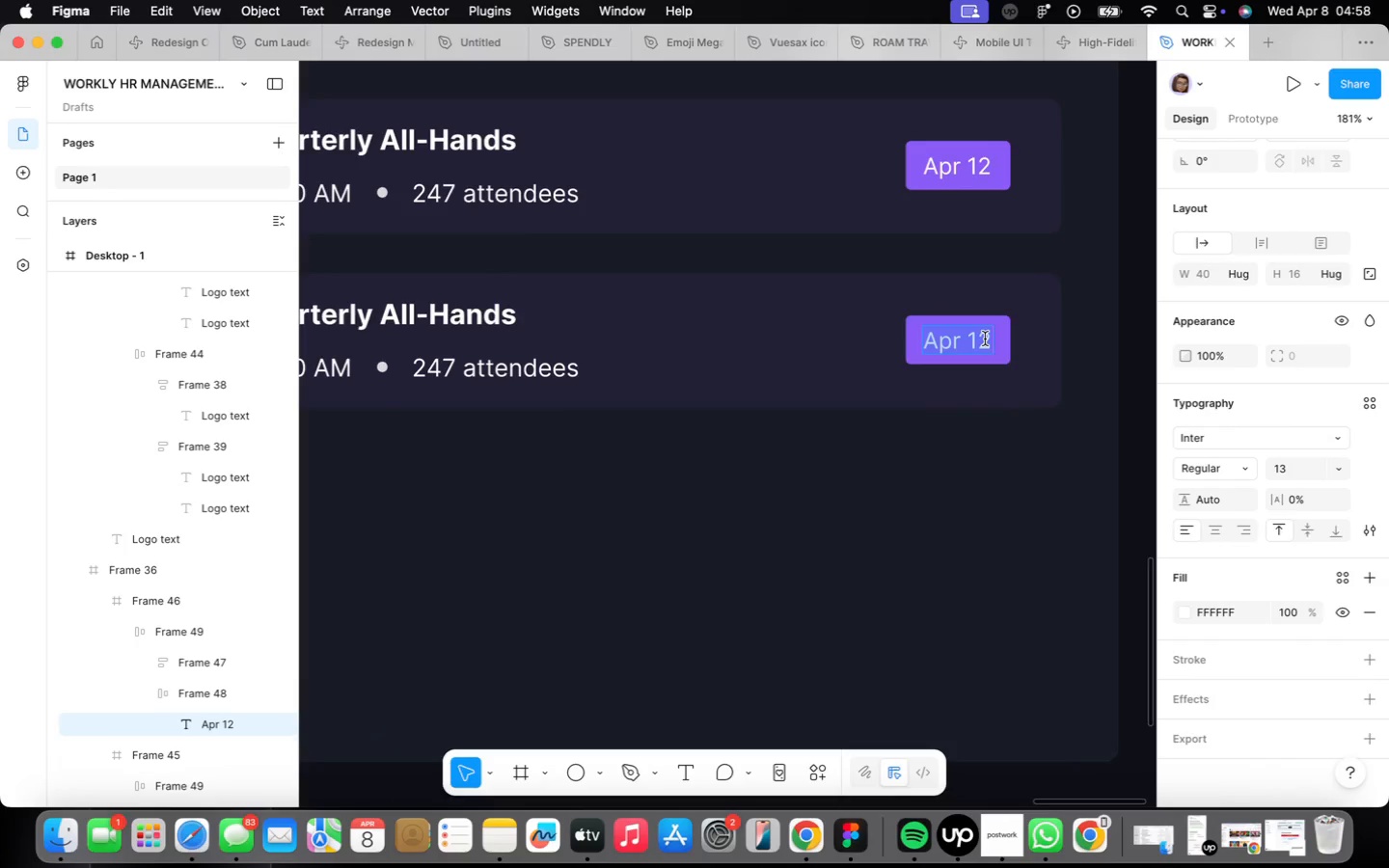 
left_click([988, 339])
 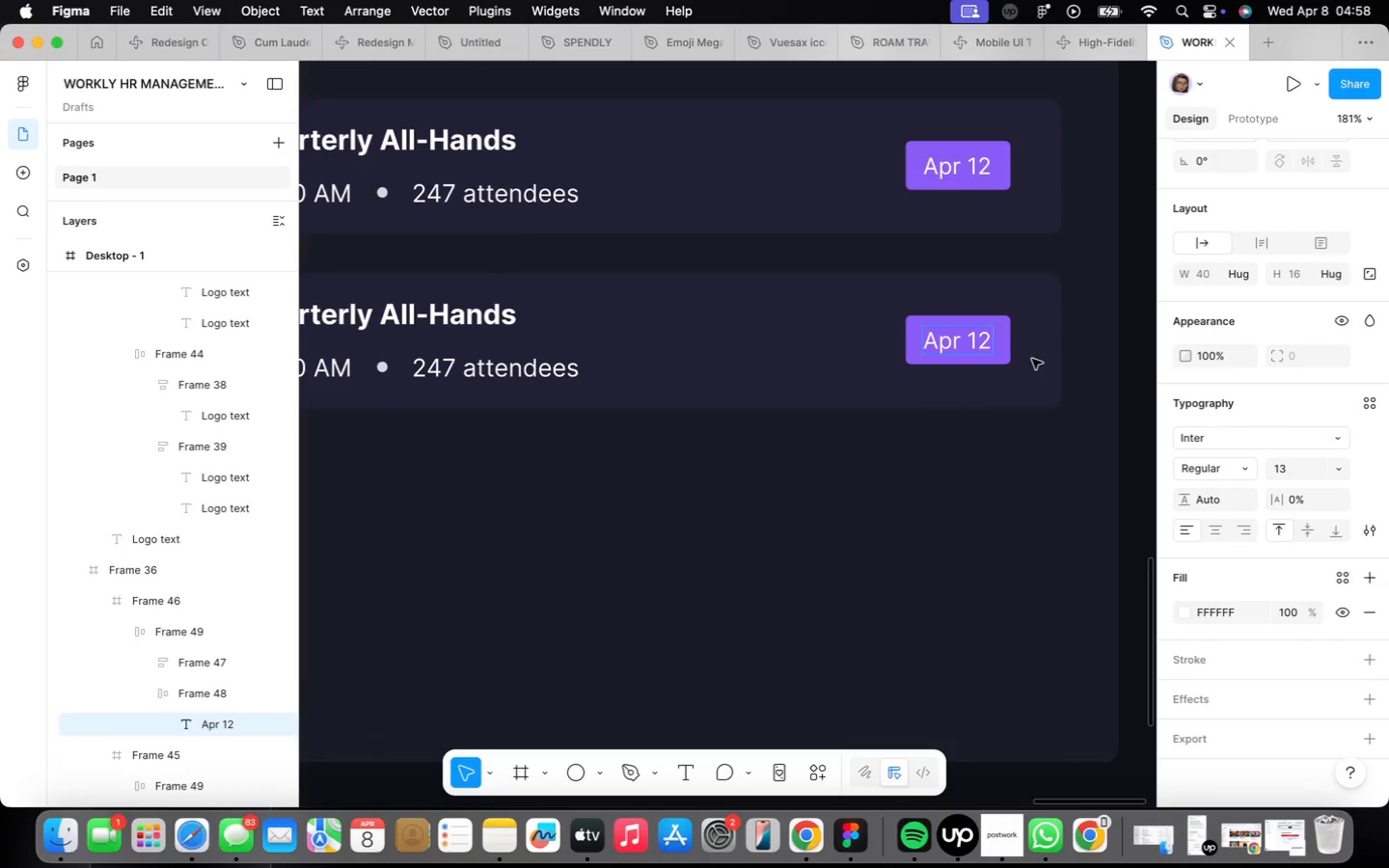 
key(Backspace)
 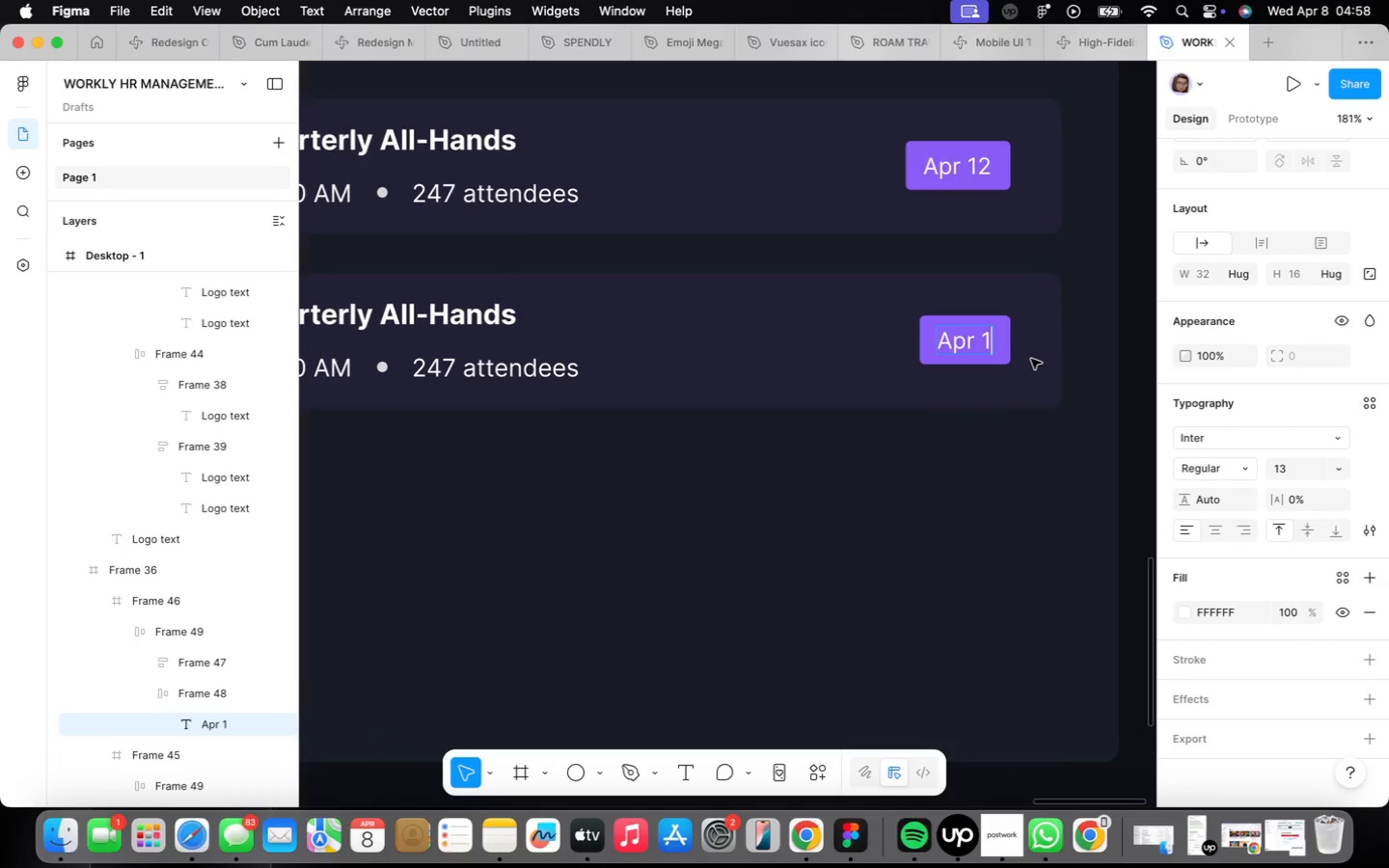 
key(4)
 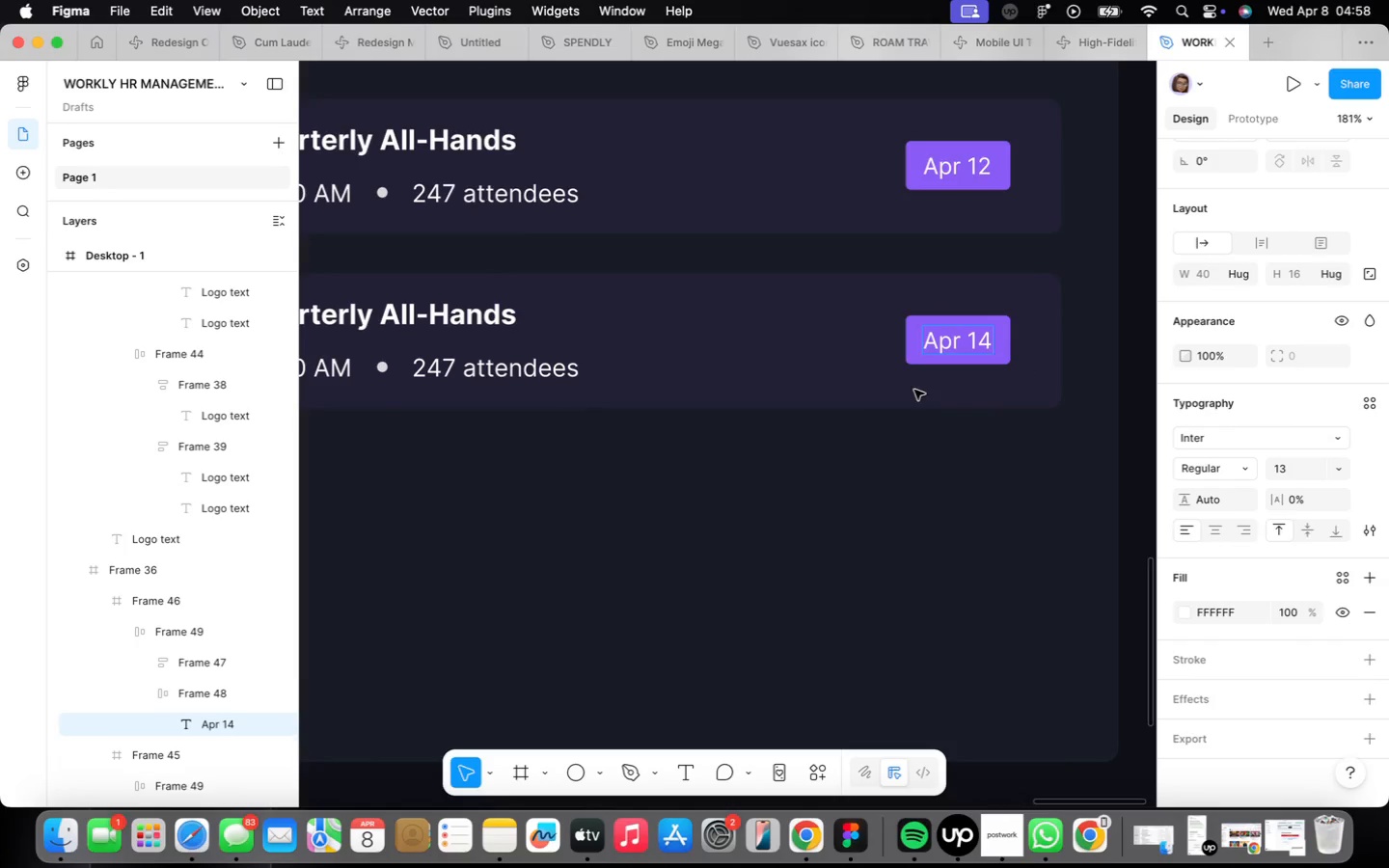 
scroll: coordinate [839, 440], scroll_direction: down, amount: 10.0
 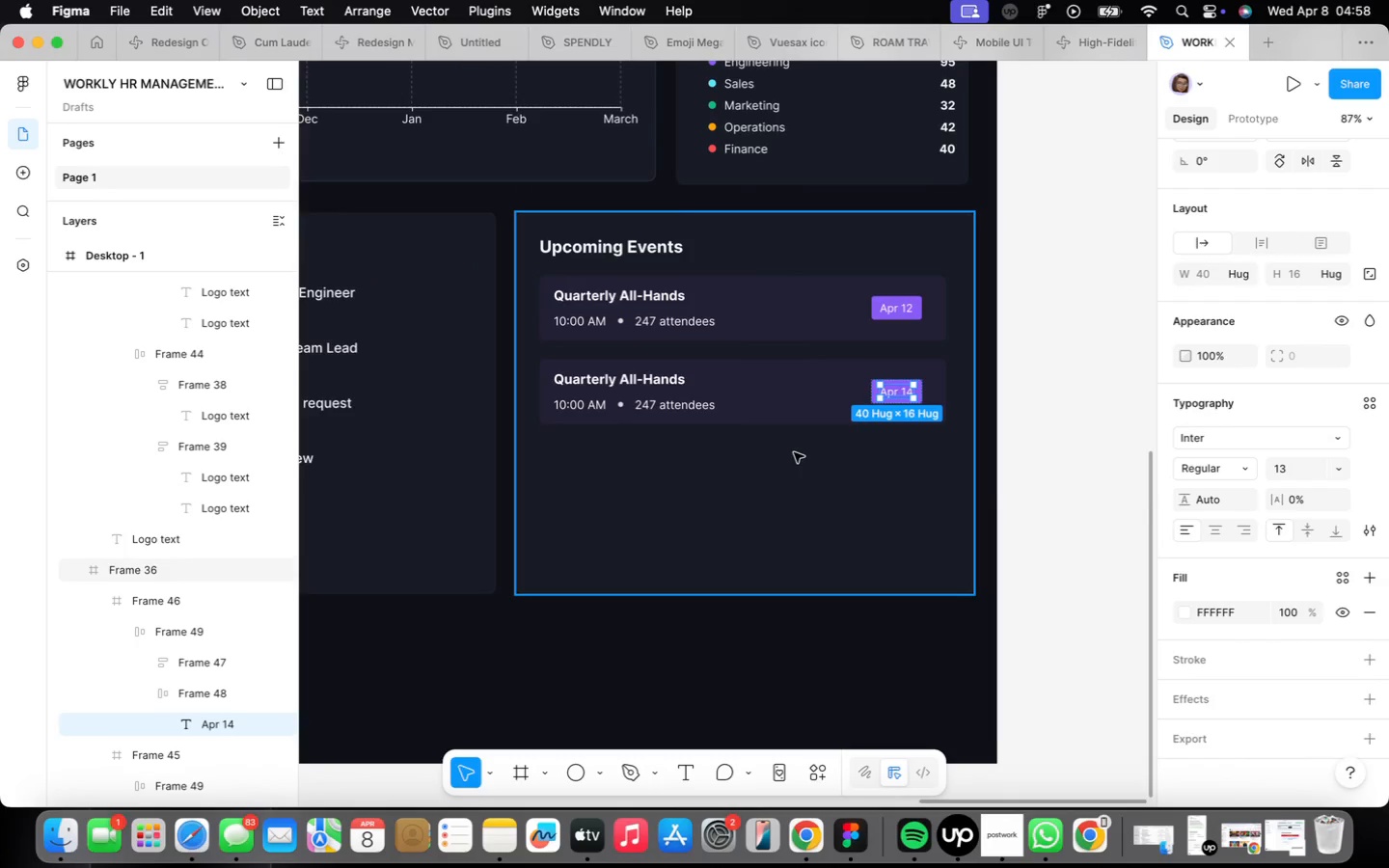 
left_click([795, 452])
 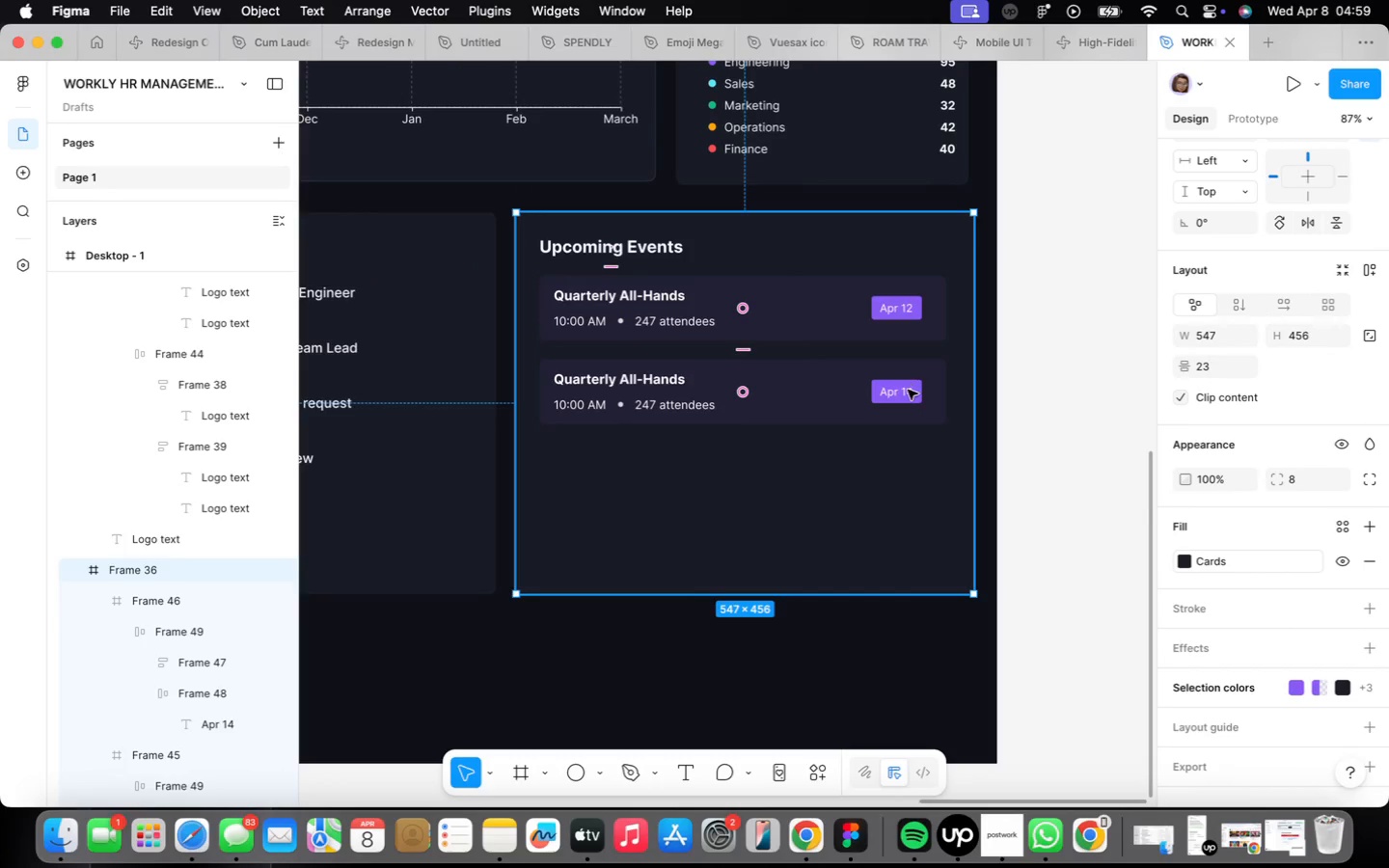 
double_click([909, 391])
 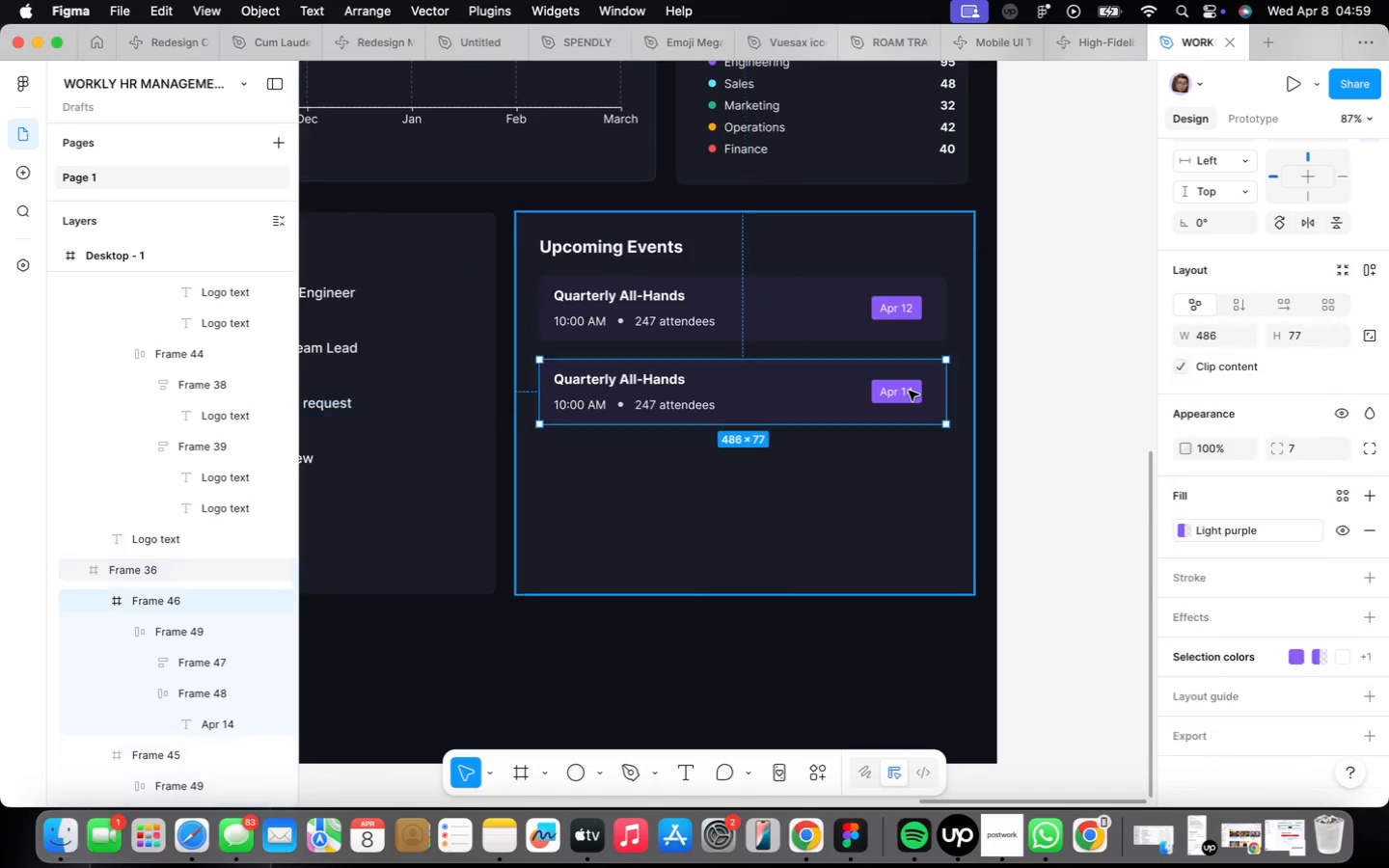 
triple_click([909, 391])
 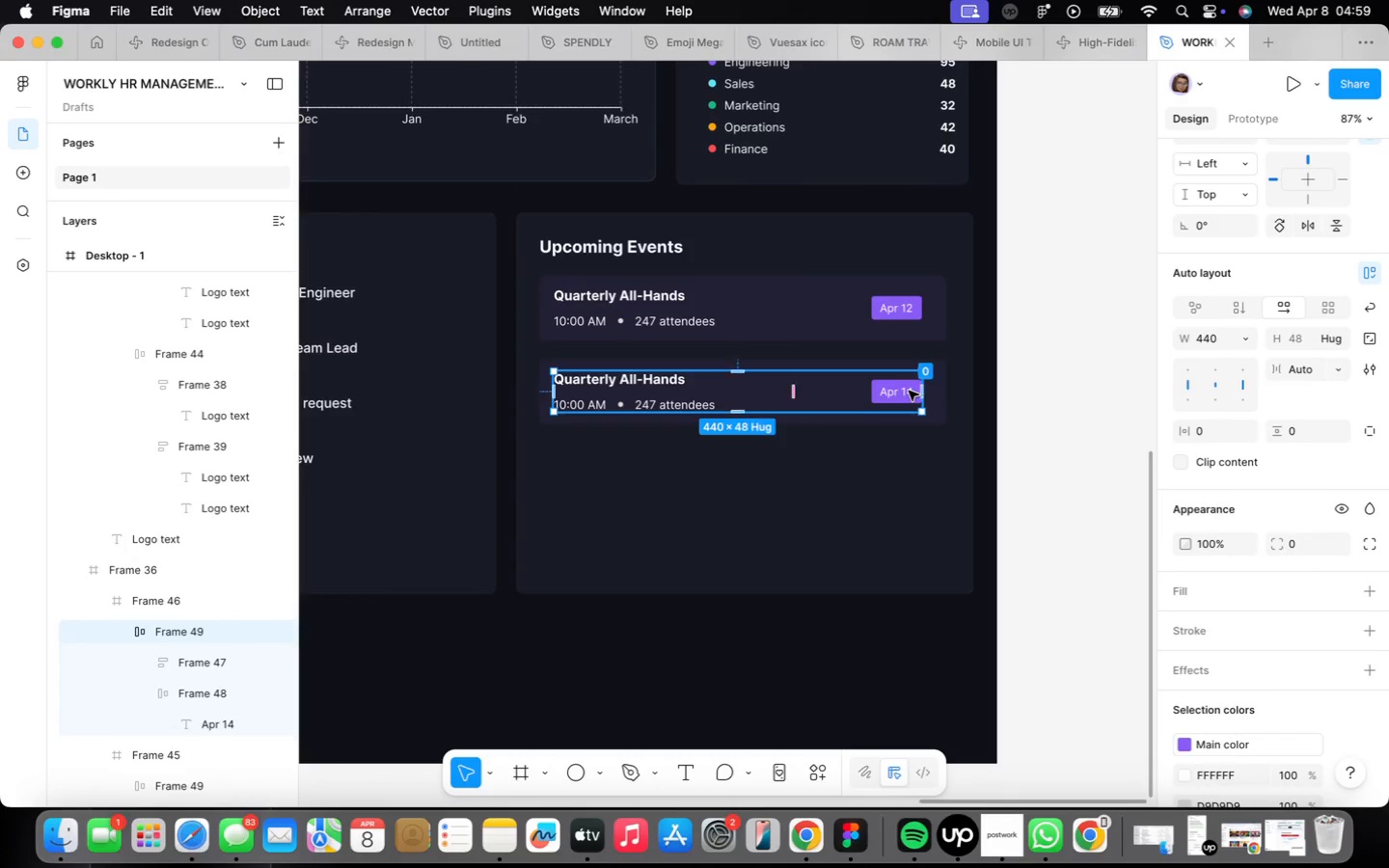 
triple_click([909, 391])
 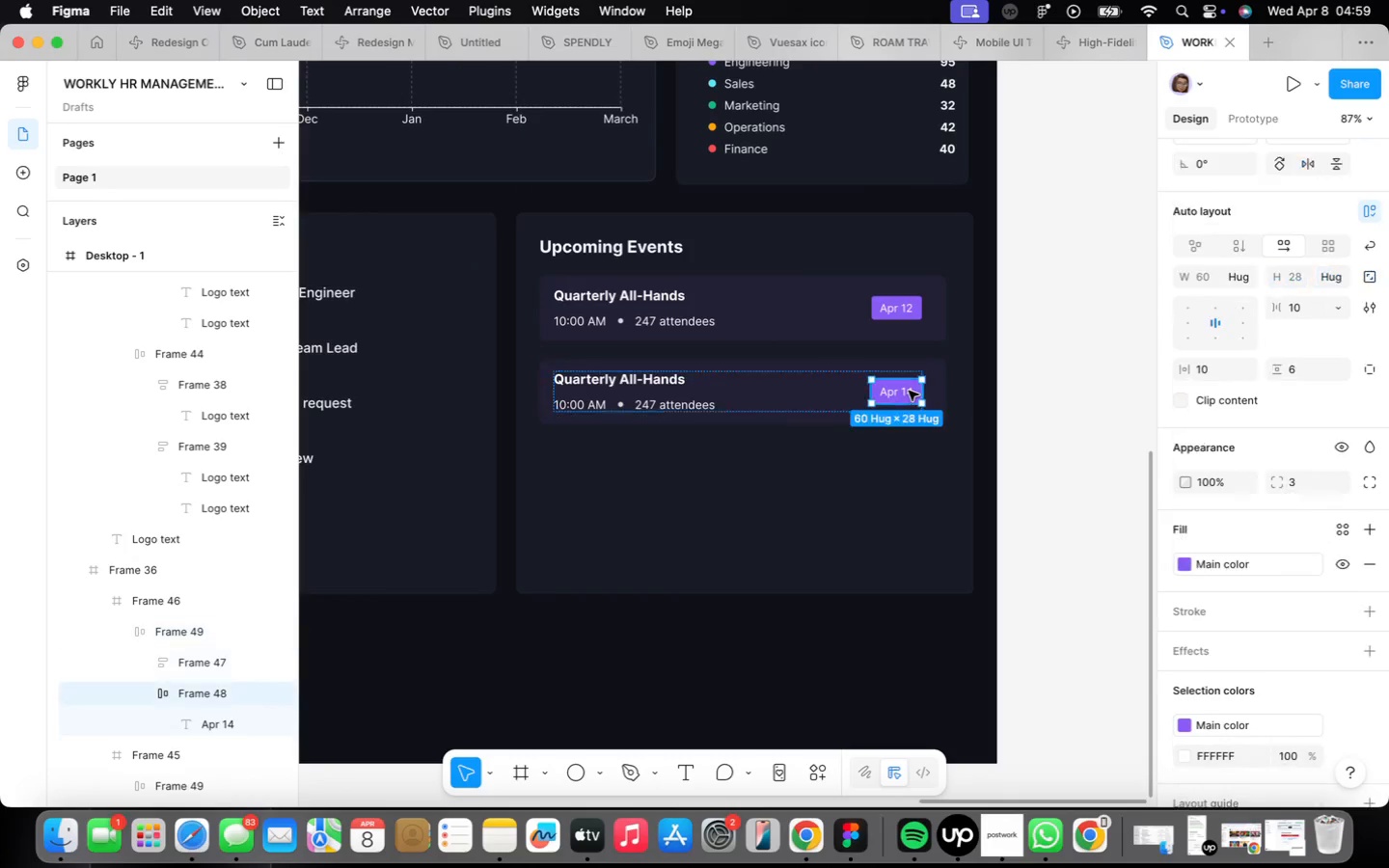 
triple_click([909, 391])
 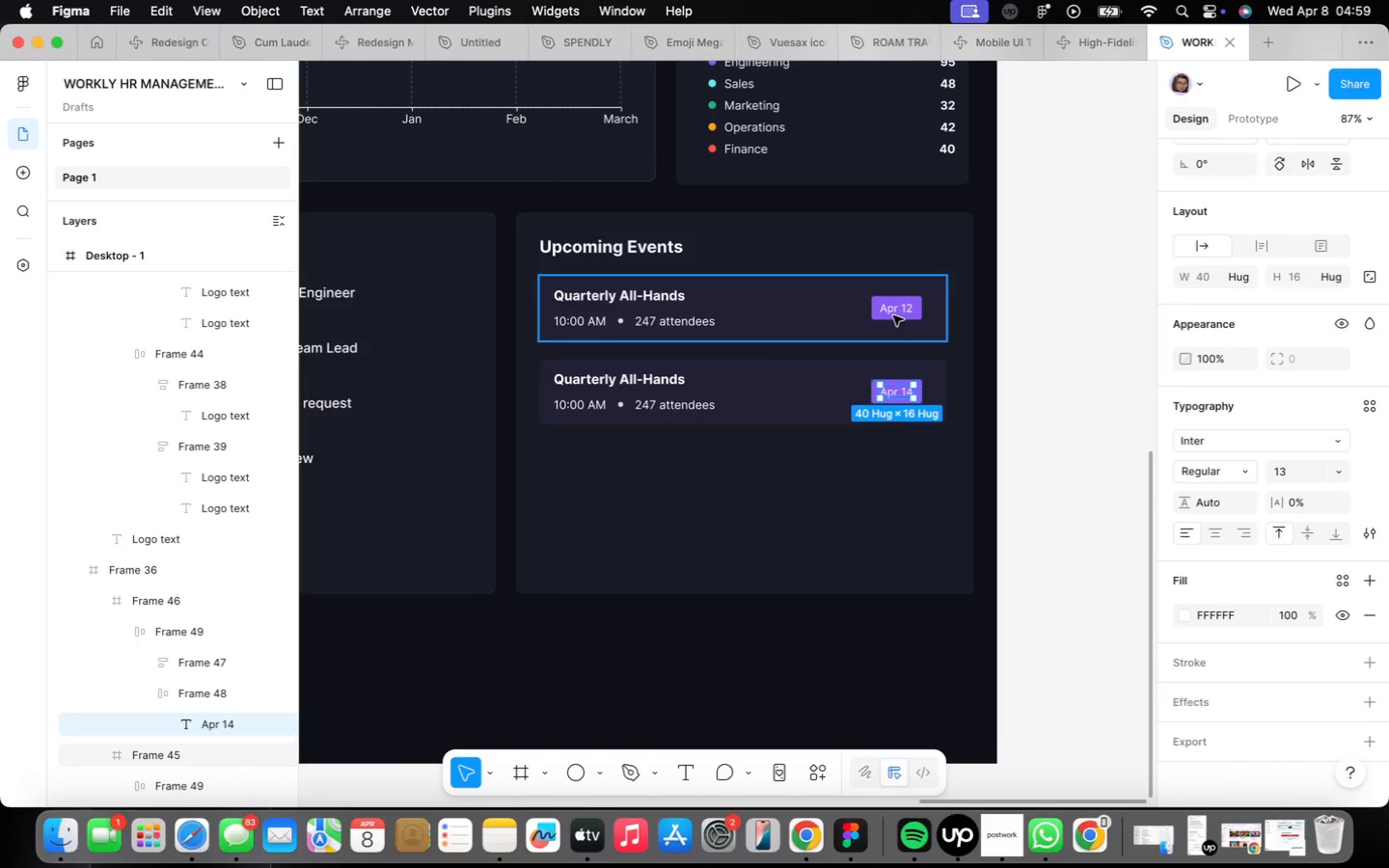 
double_click([893, 315])
 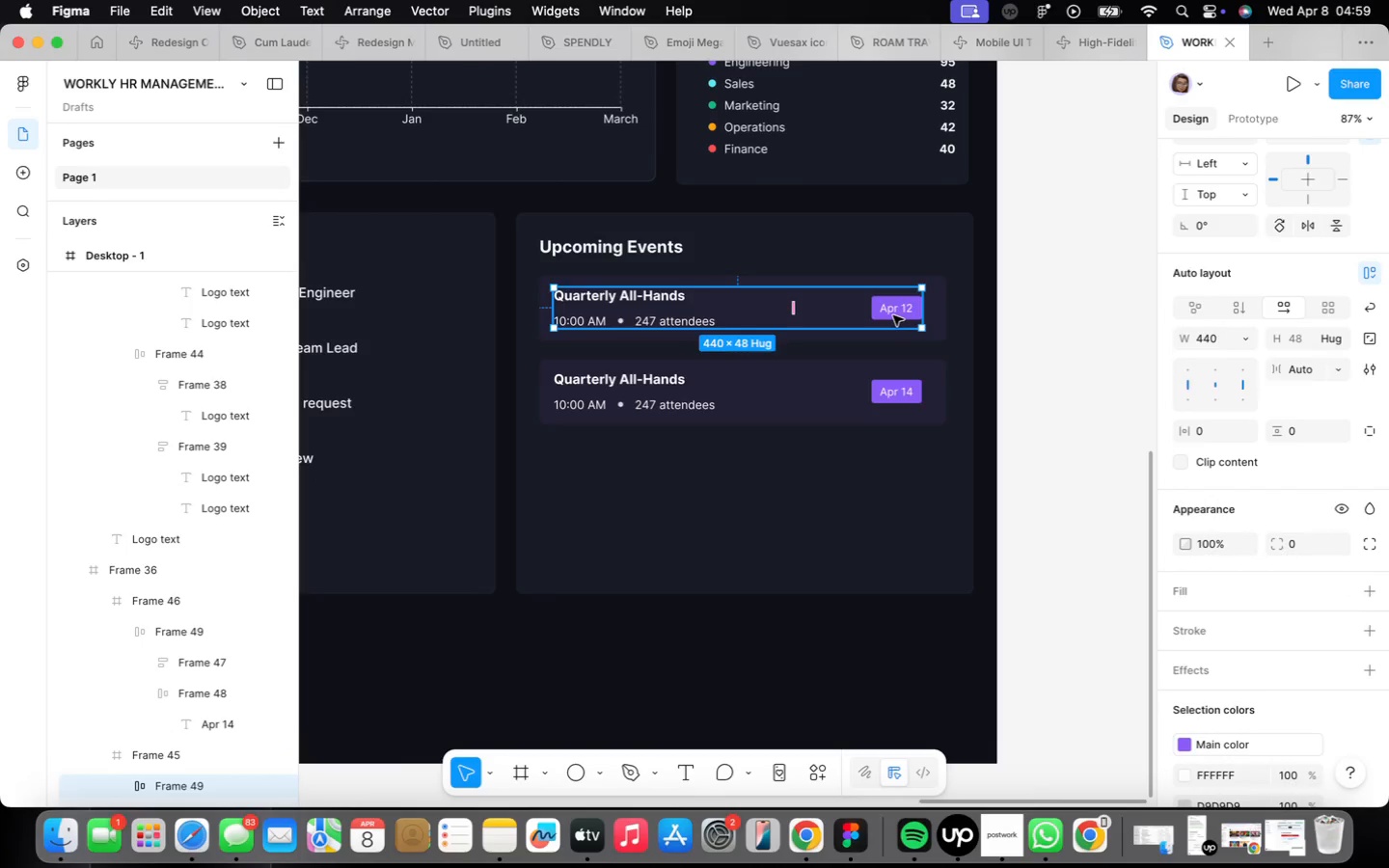 
left_click([893, 315])
 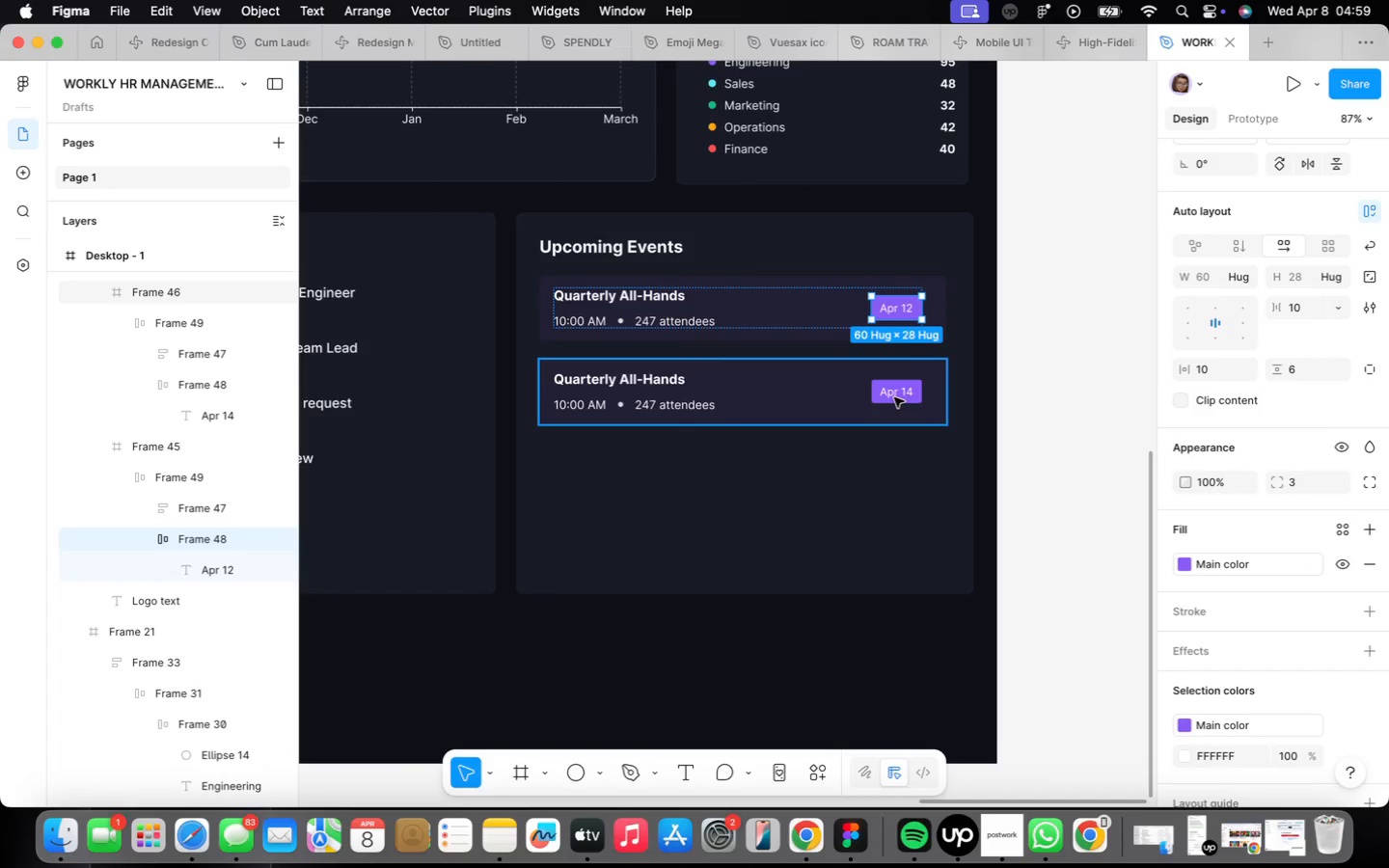 
double_click([894, 397])
 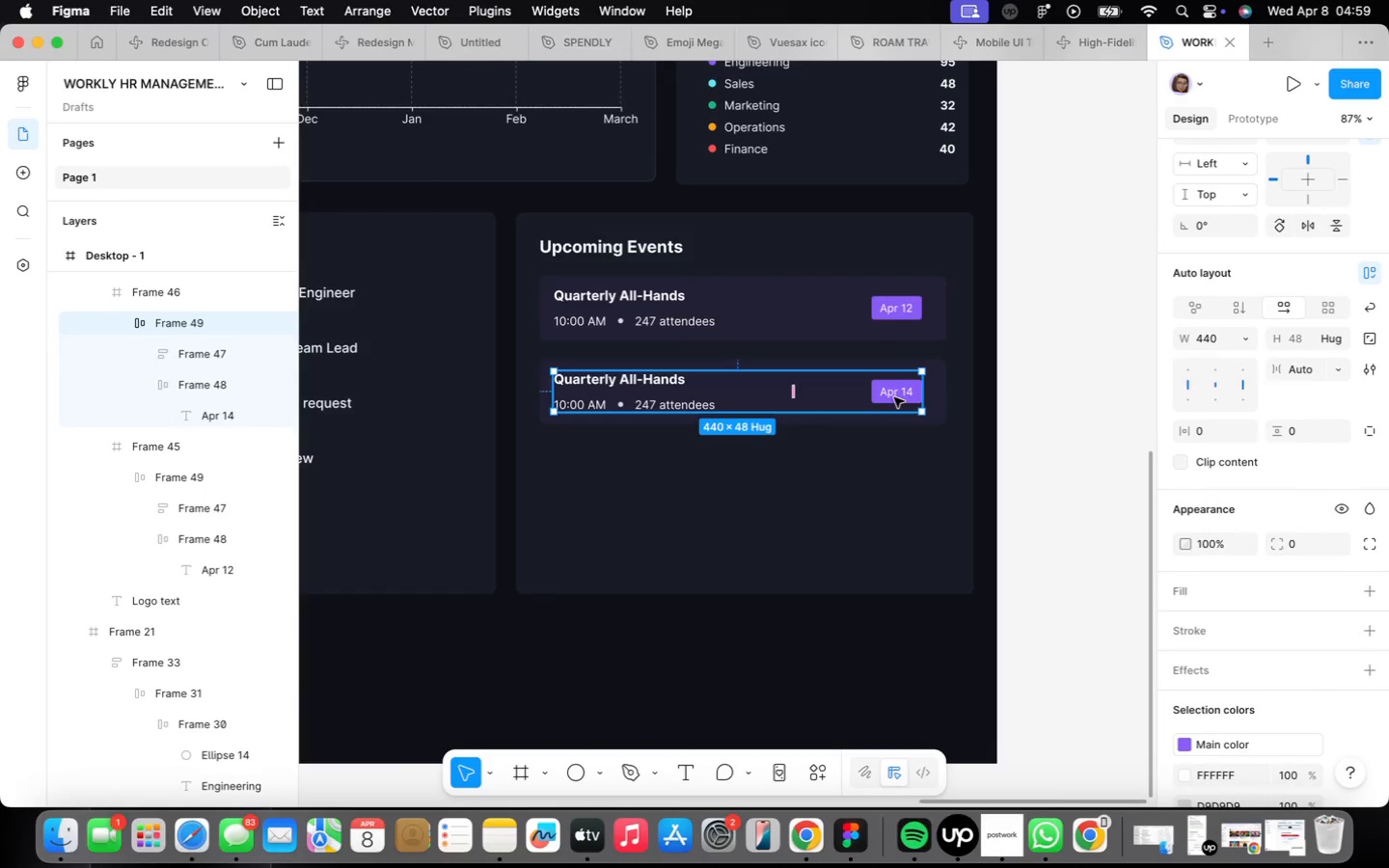 
double_click([894, 397])
 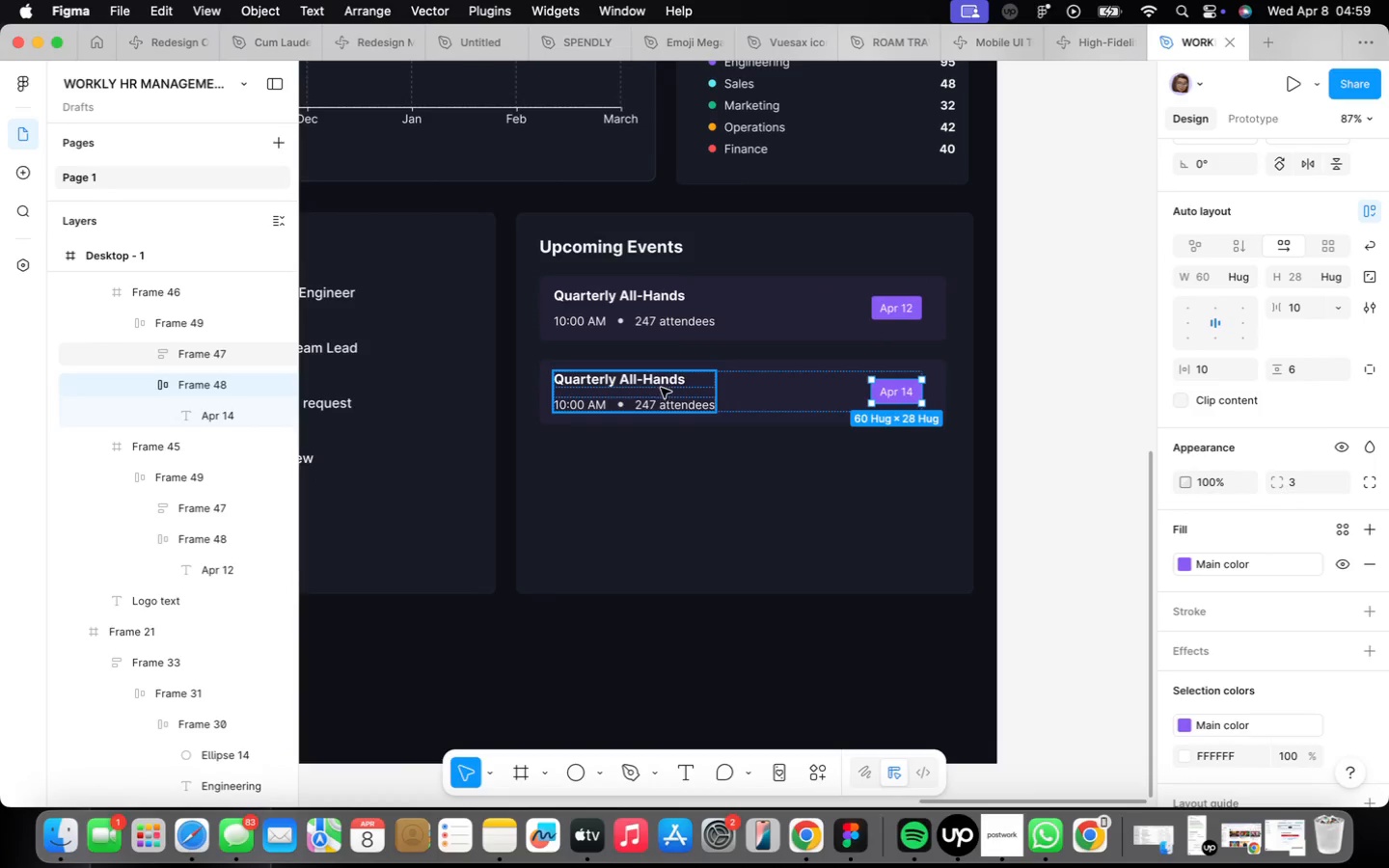 
double_click([658, 385])
 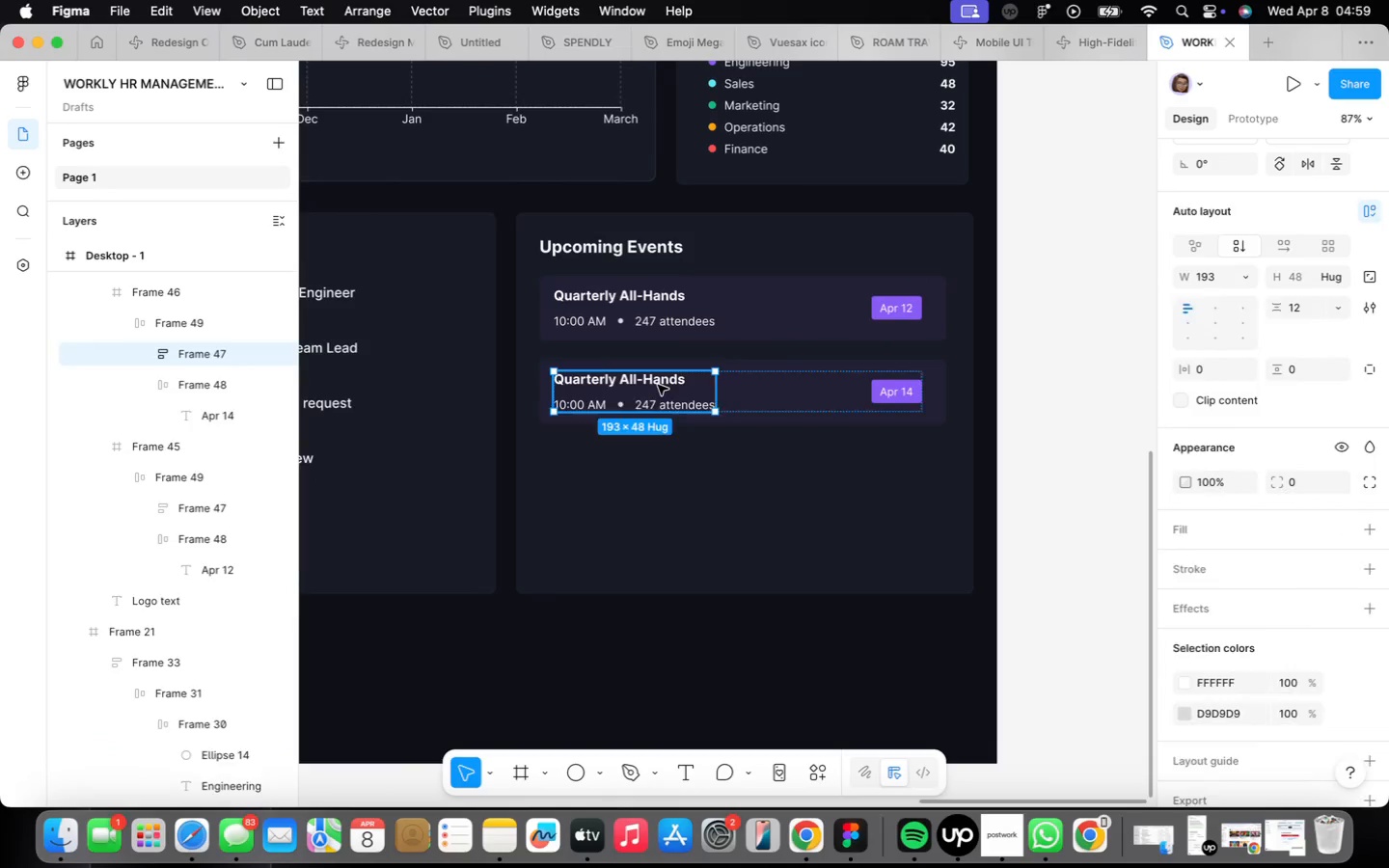 
triple_click([658, 385])
 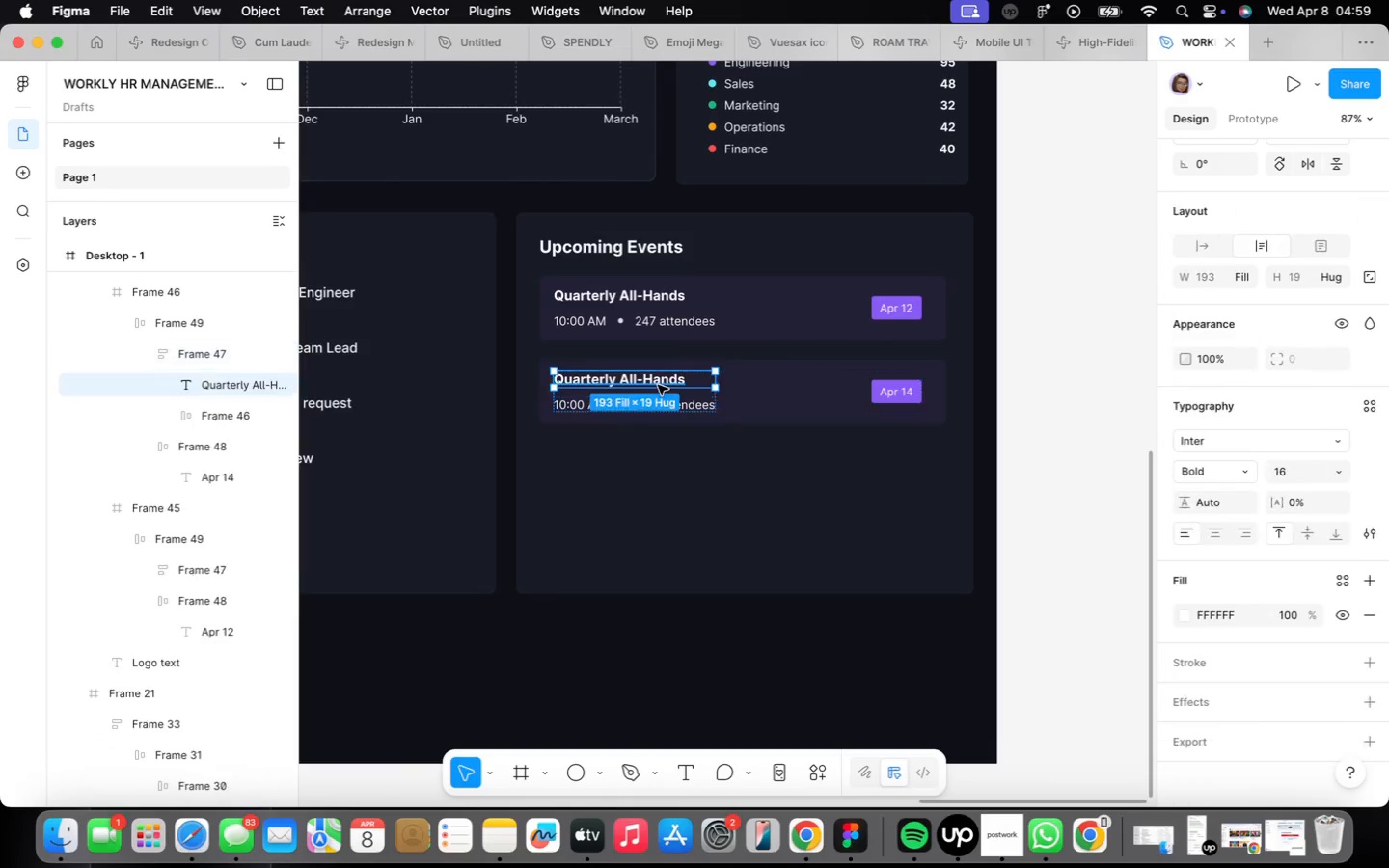 
triple_click([658, 385])
 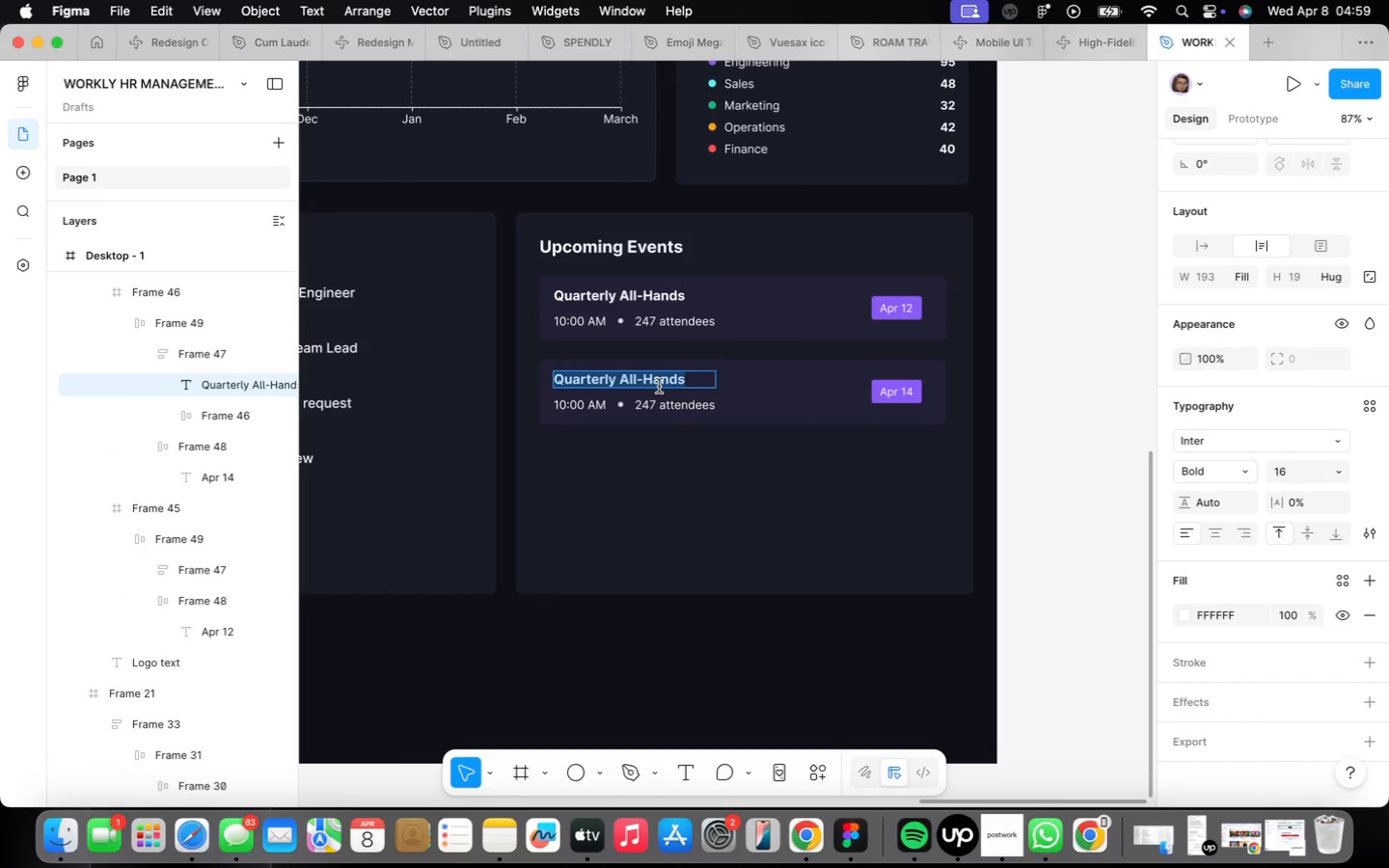 
type(New Hire Orientatt)
key(Backspace)
type(ion)
 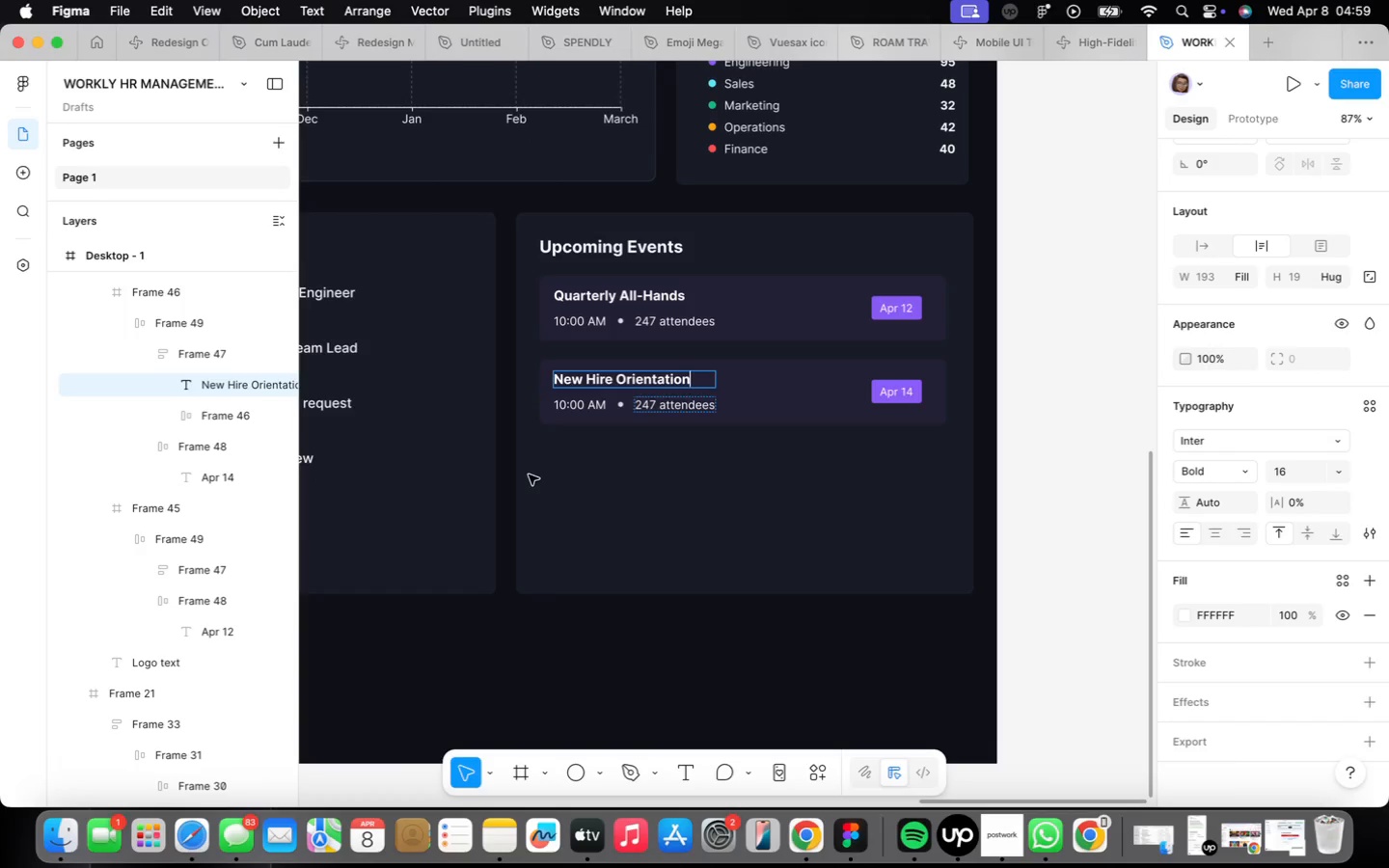 
scroll: coordinate [598, 410], scroll_direction: up, amount: 16.0
 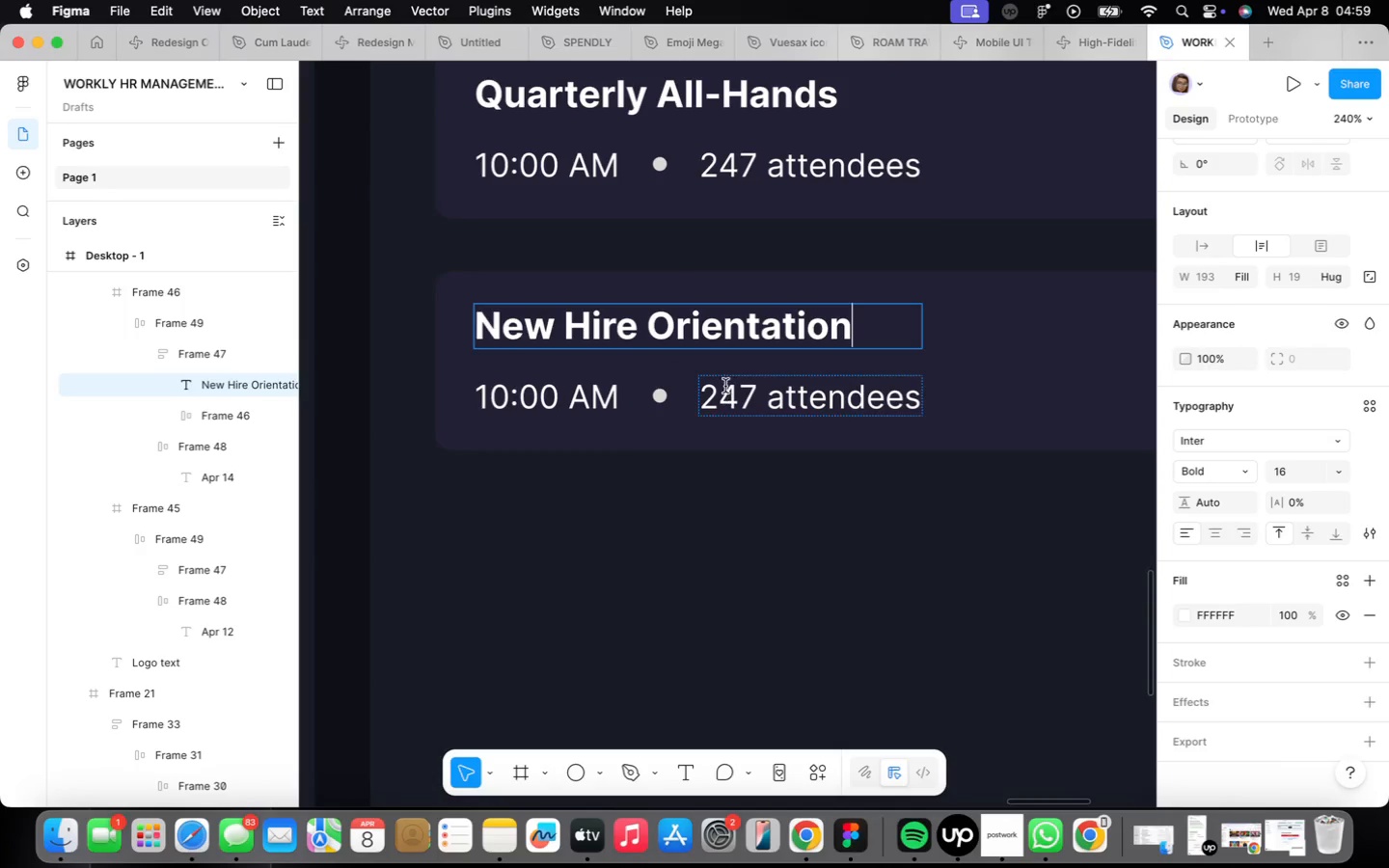 
double_click([725, 387])
 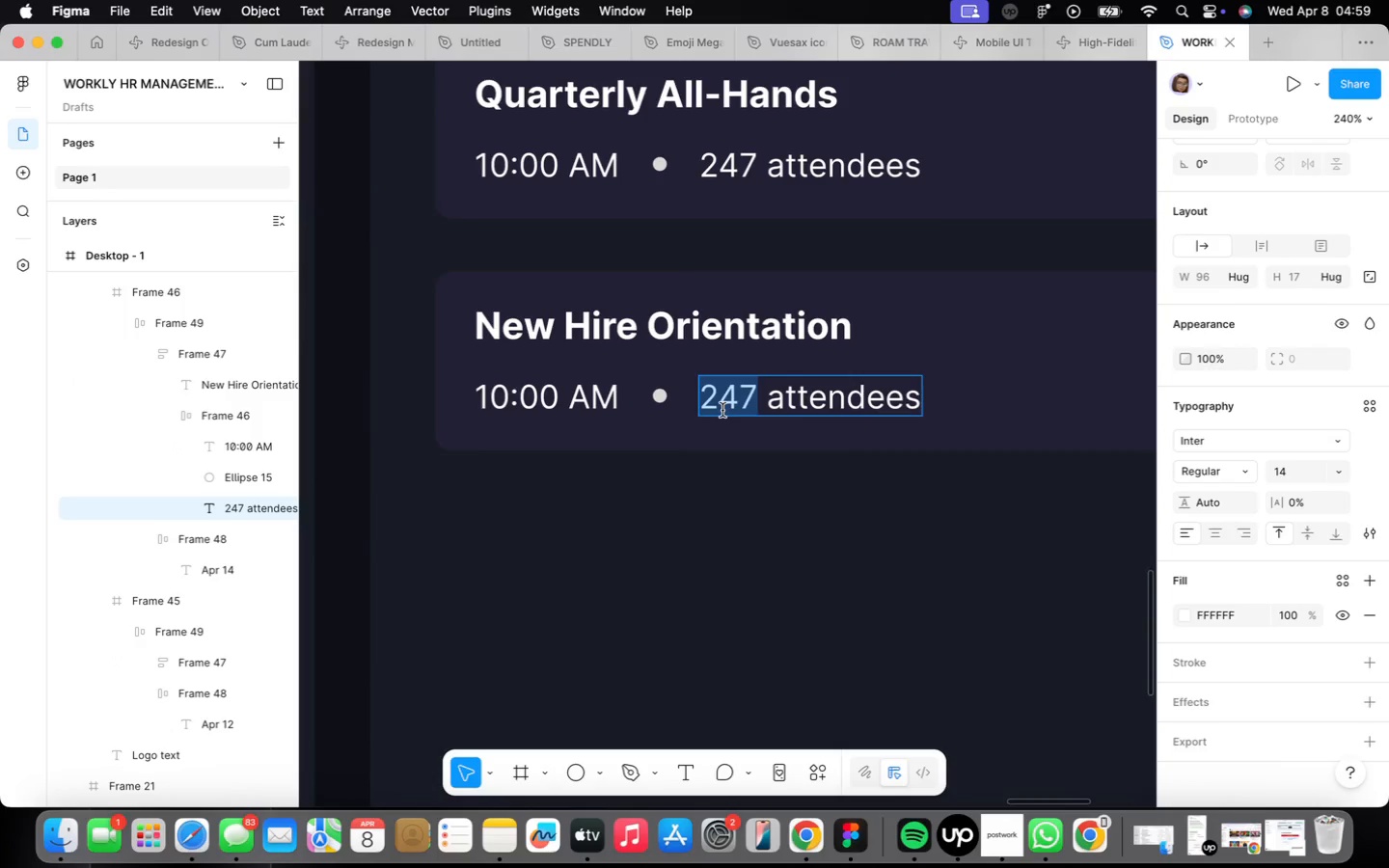 
scroll: coordinate [722, 404], scroll_direction: down, amount: 16.0
 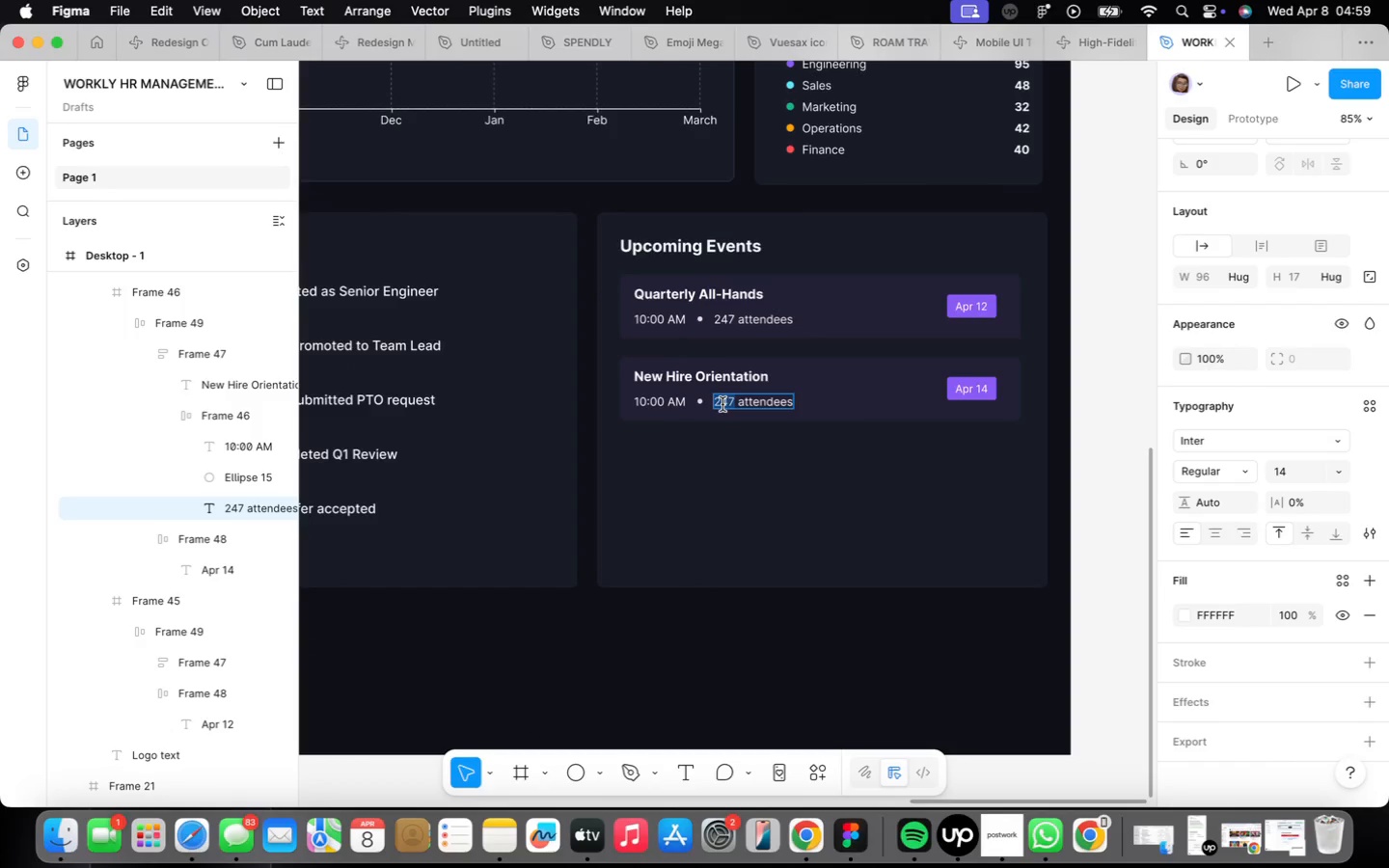 
key(8)
 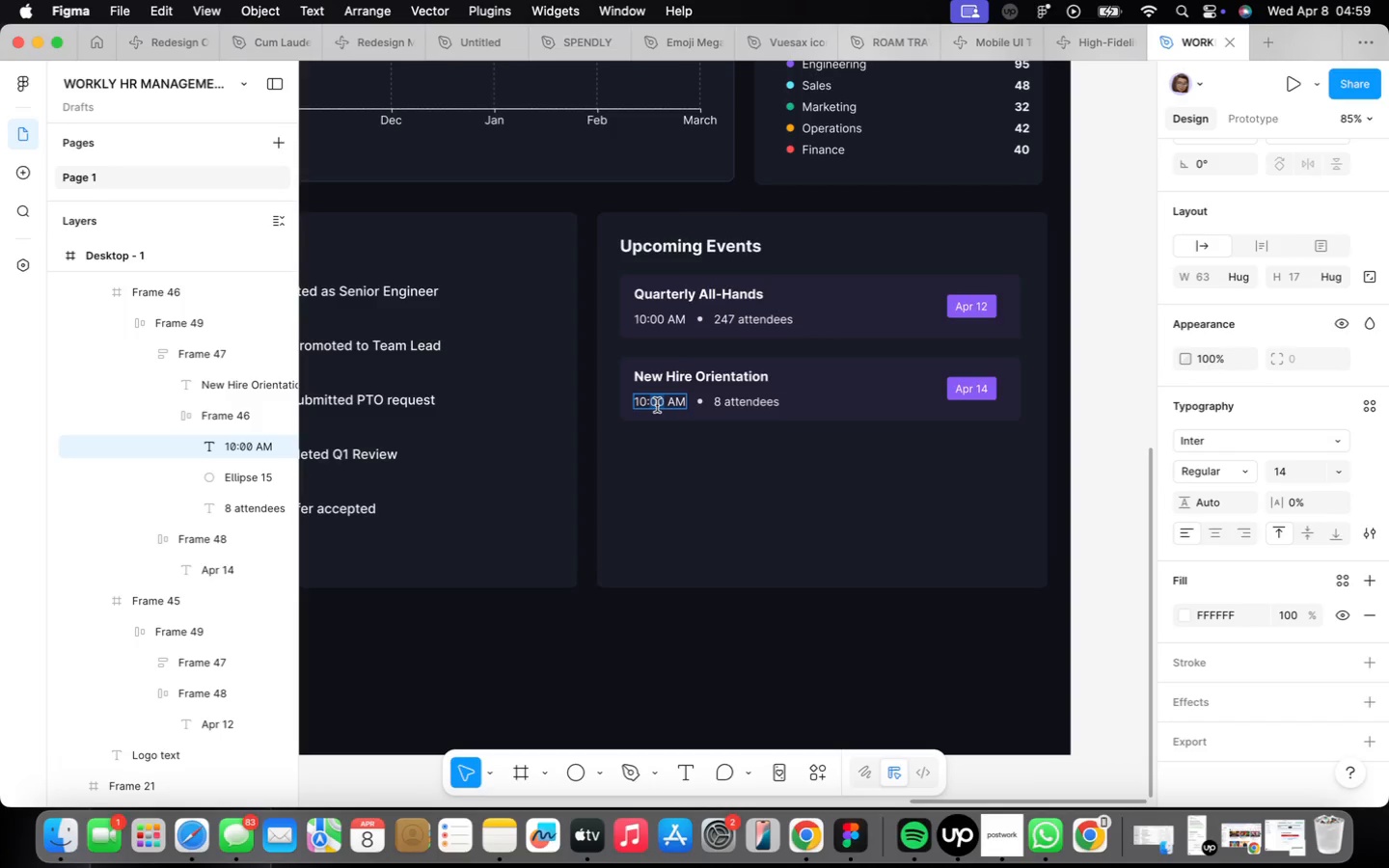 
left_click([640, 406])
 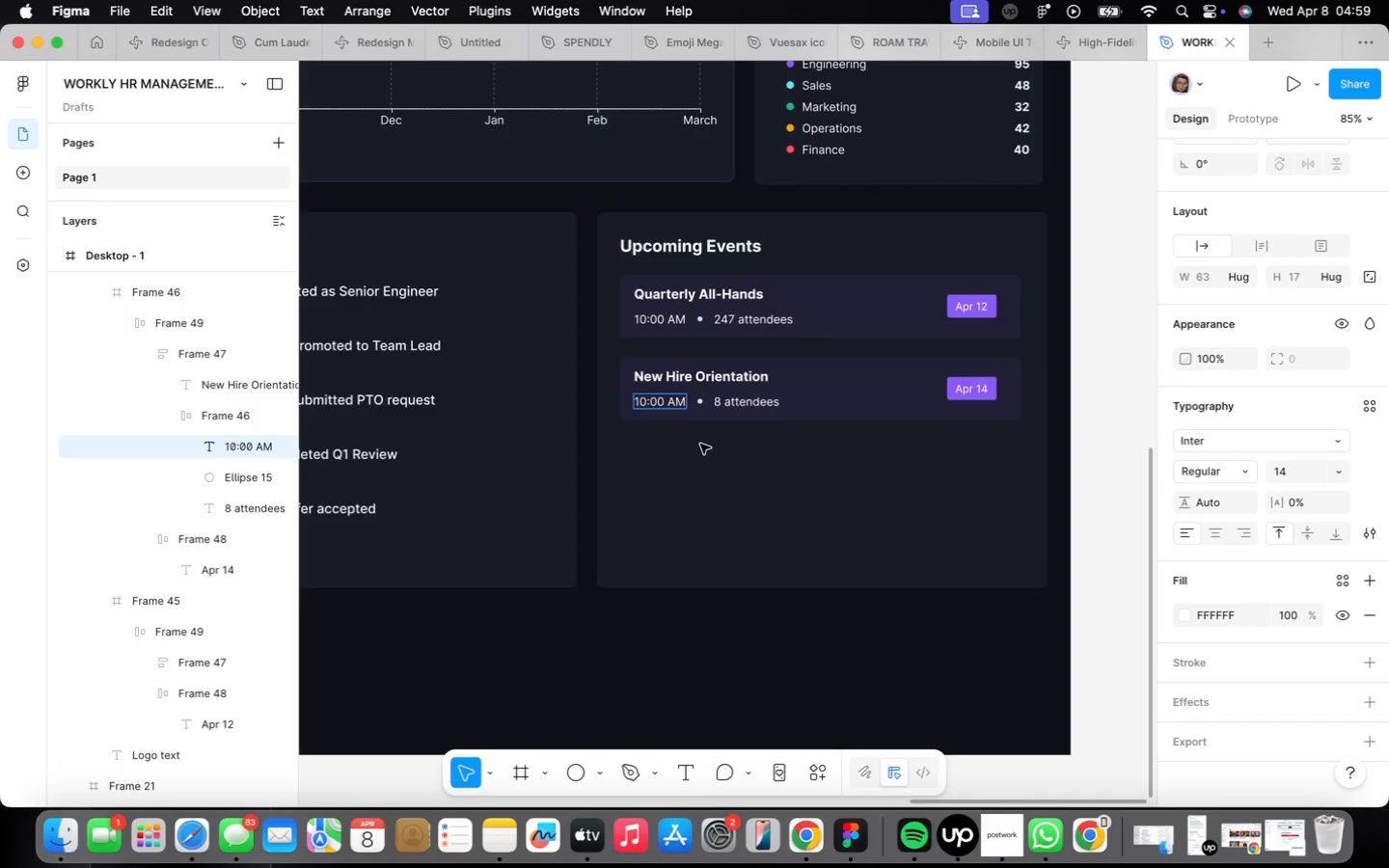 
key(ArrowRight)
 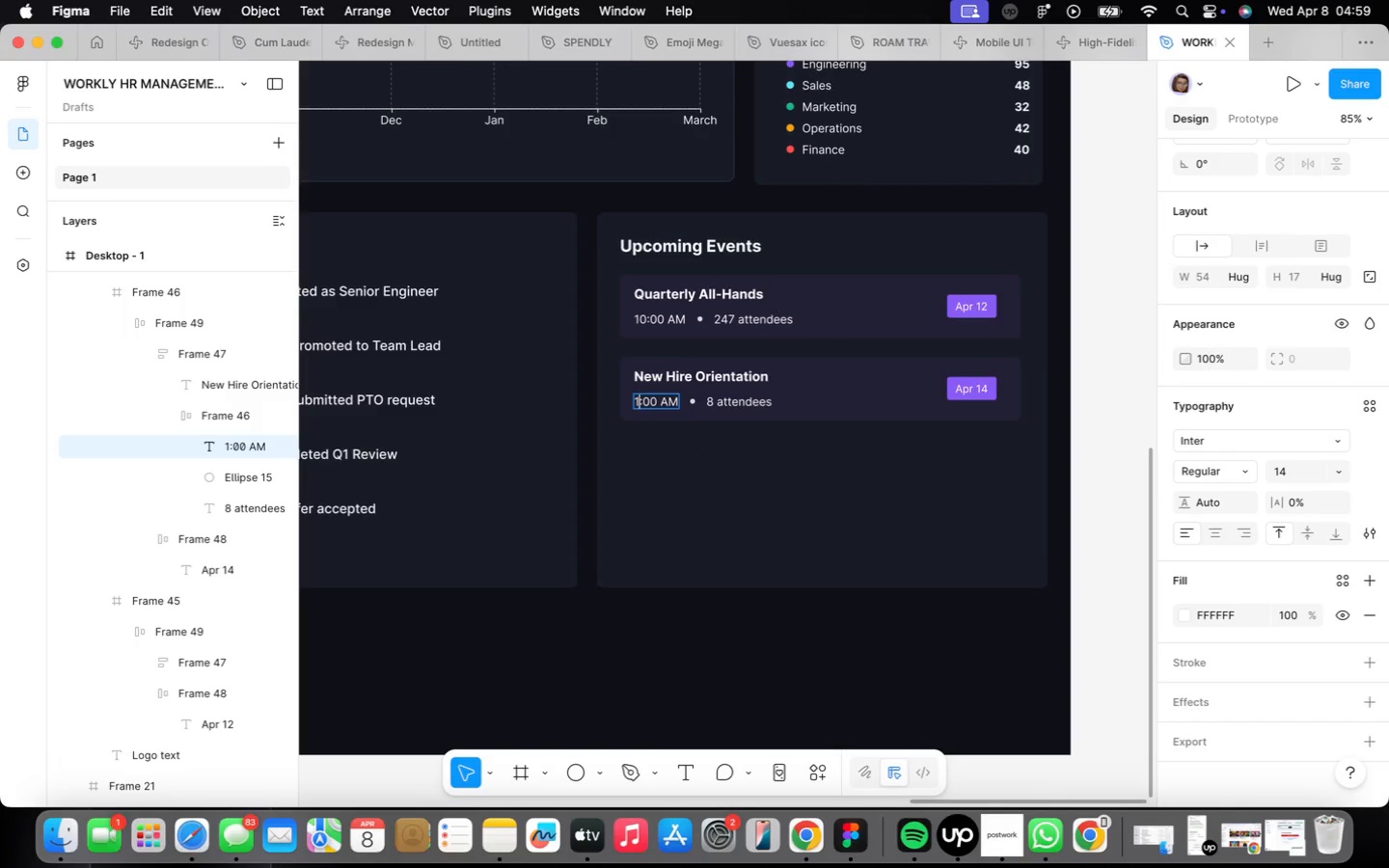 
key(Backspace)
 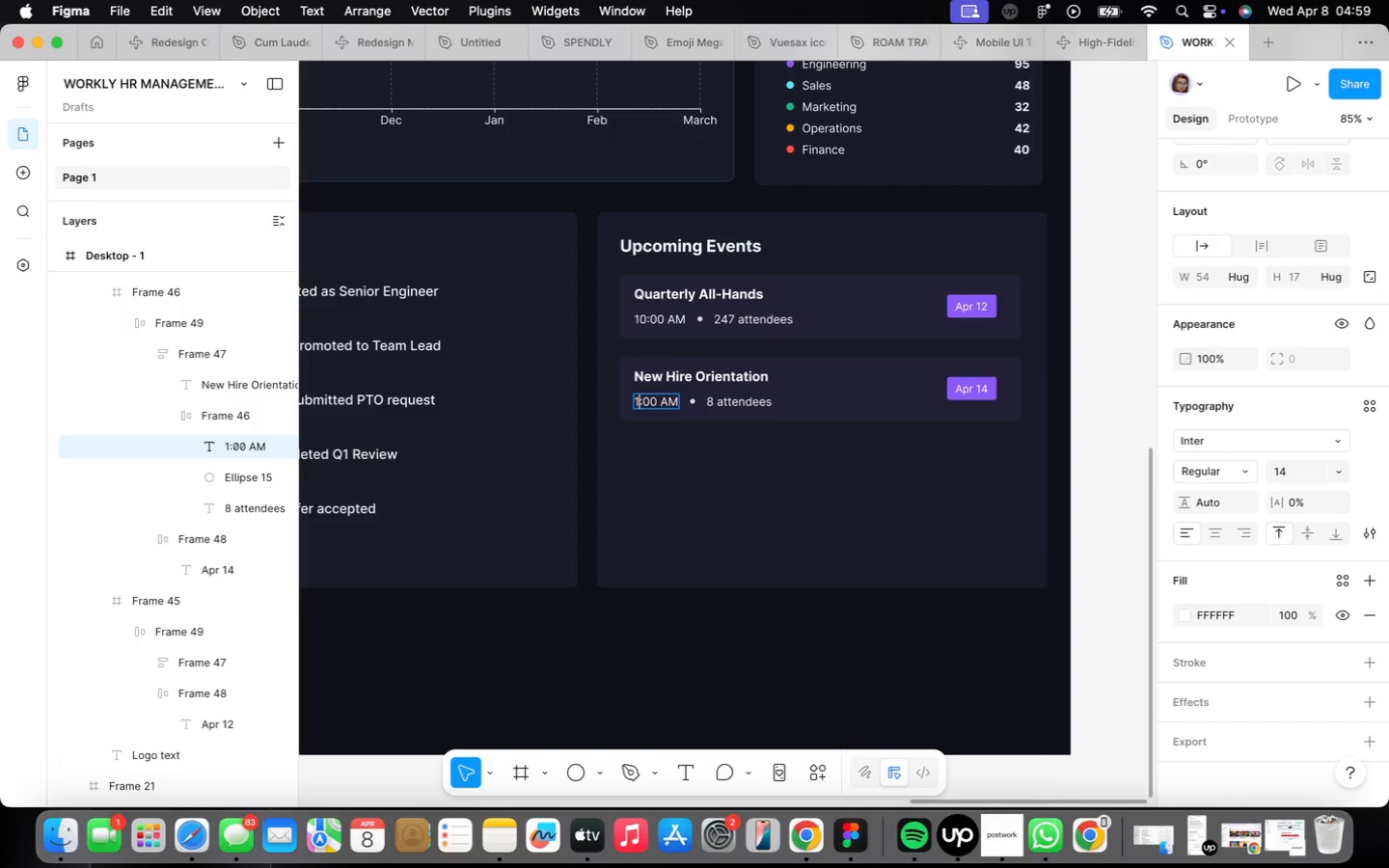 
key(Backspace)
 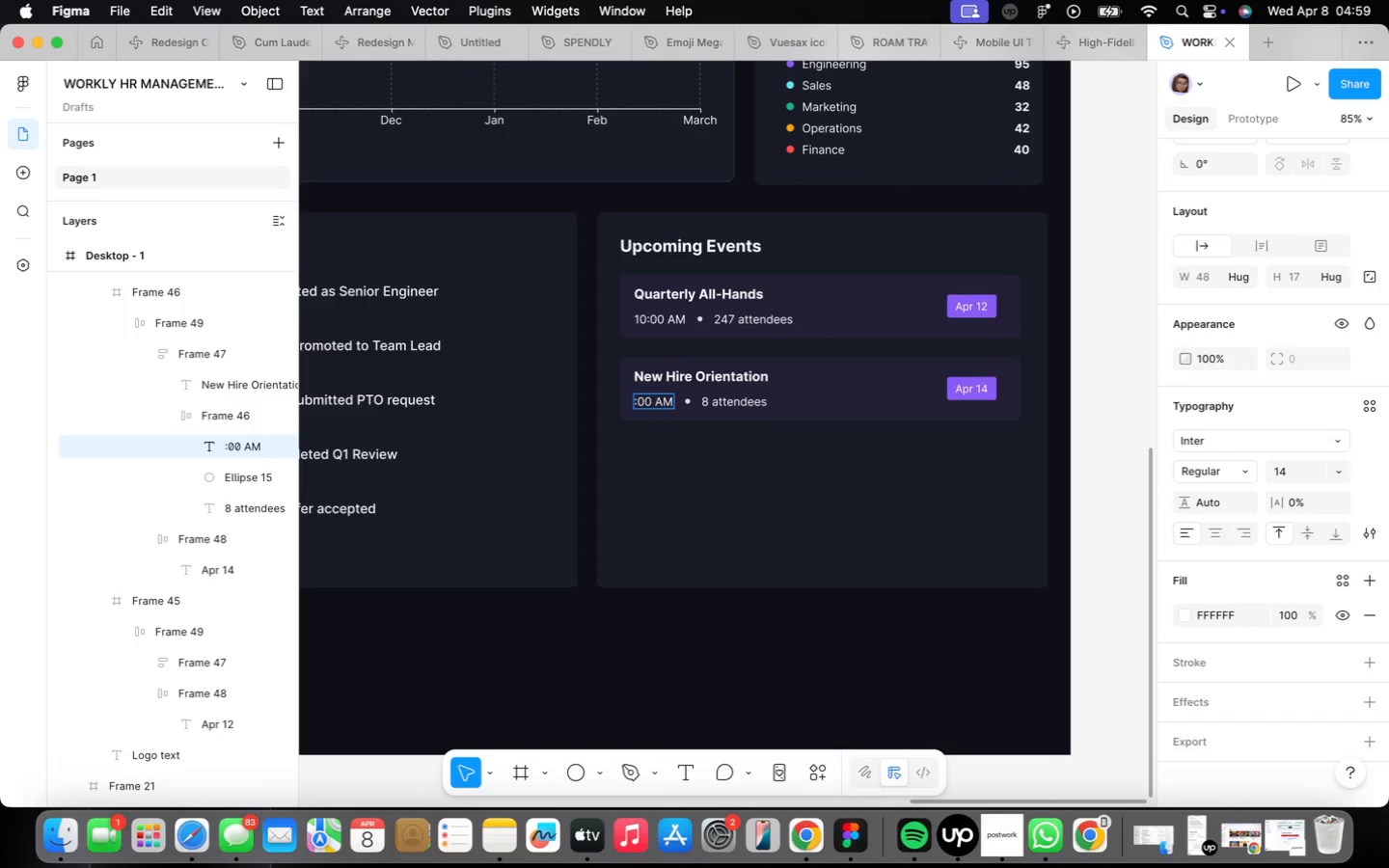 
key(9)
 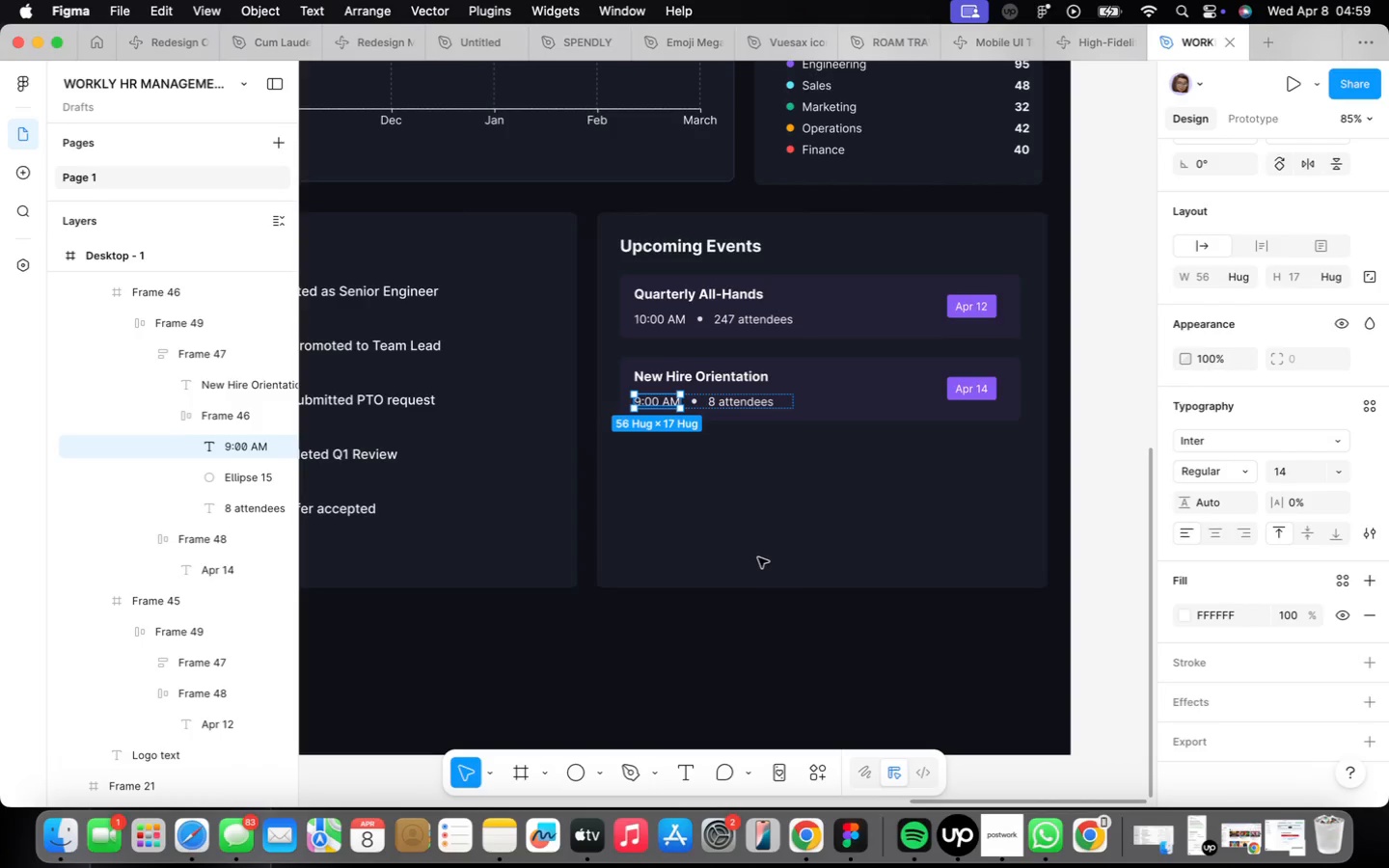 
double_click([767, 416])
 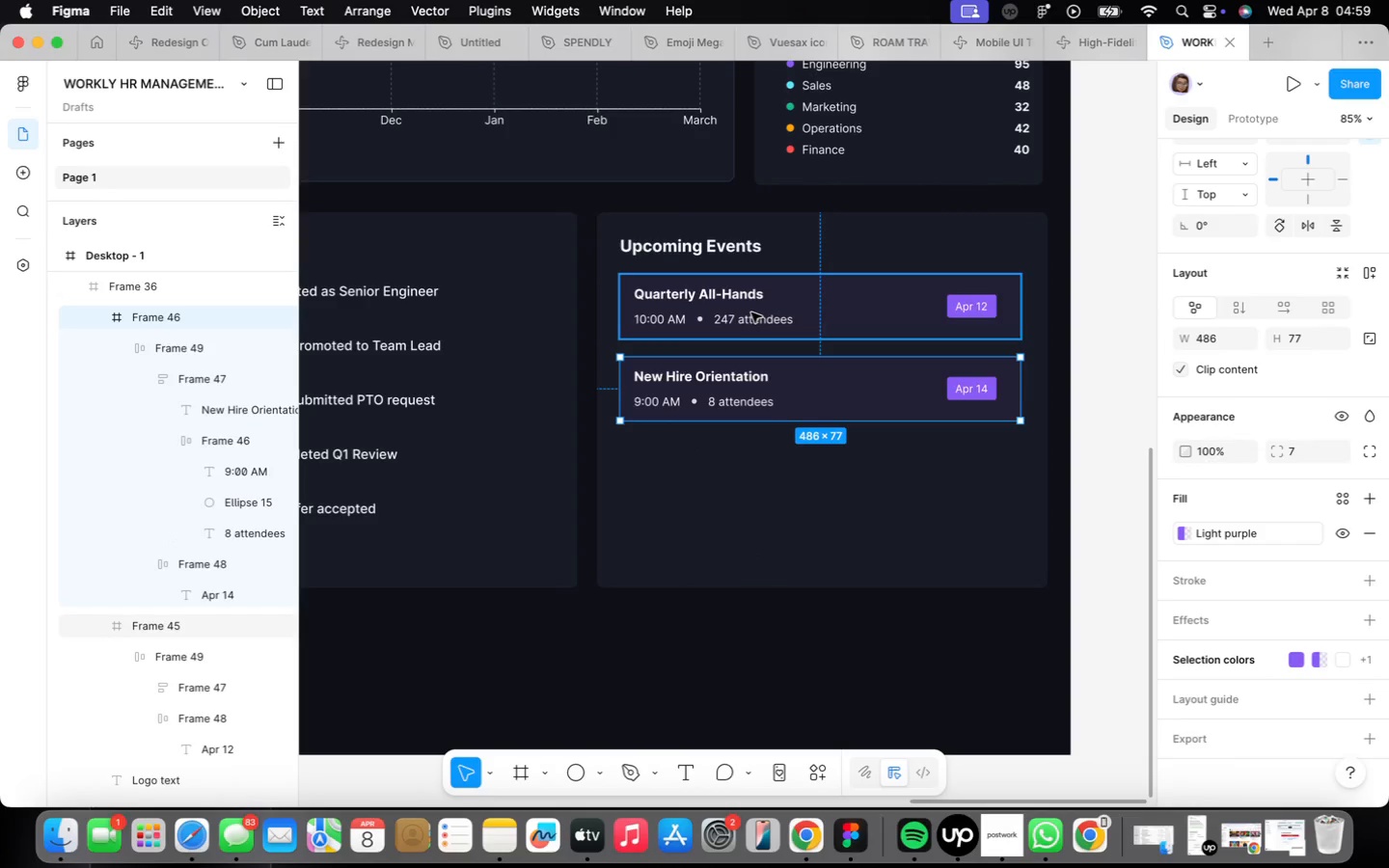 
key(Shift+ShiftLeft)
 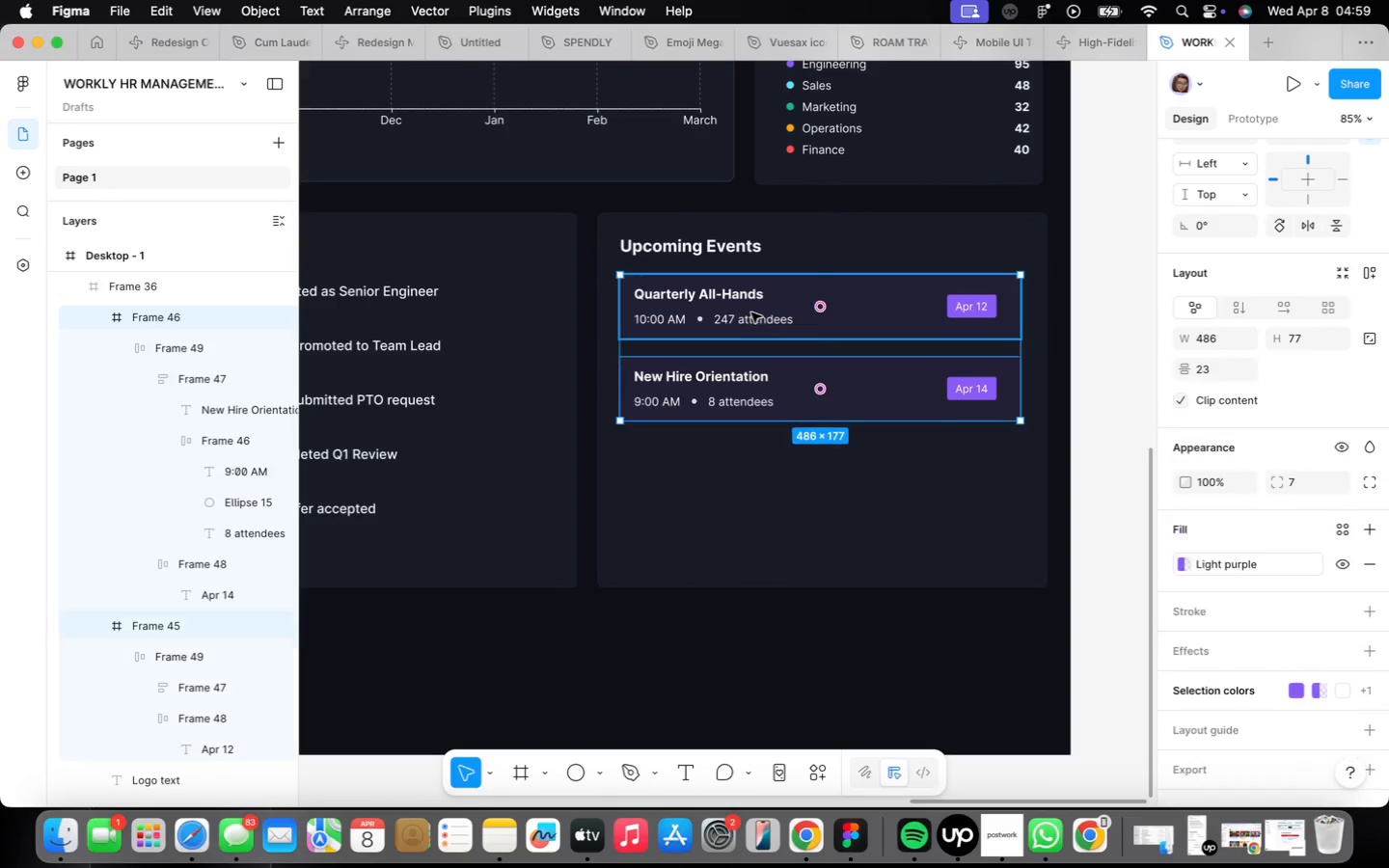 
left_click([751, 312])
 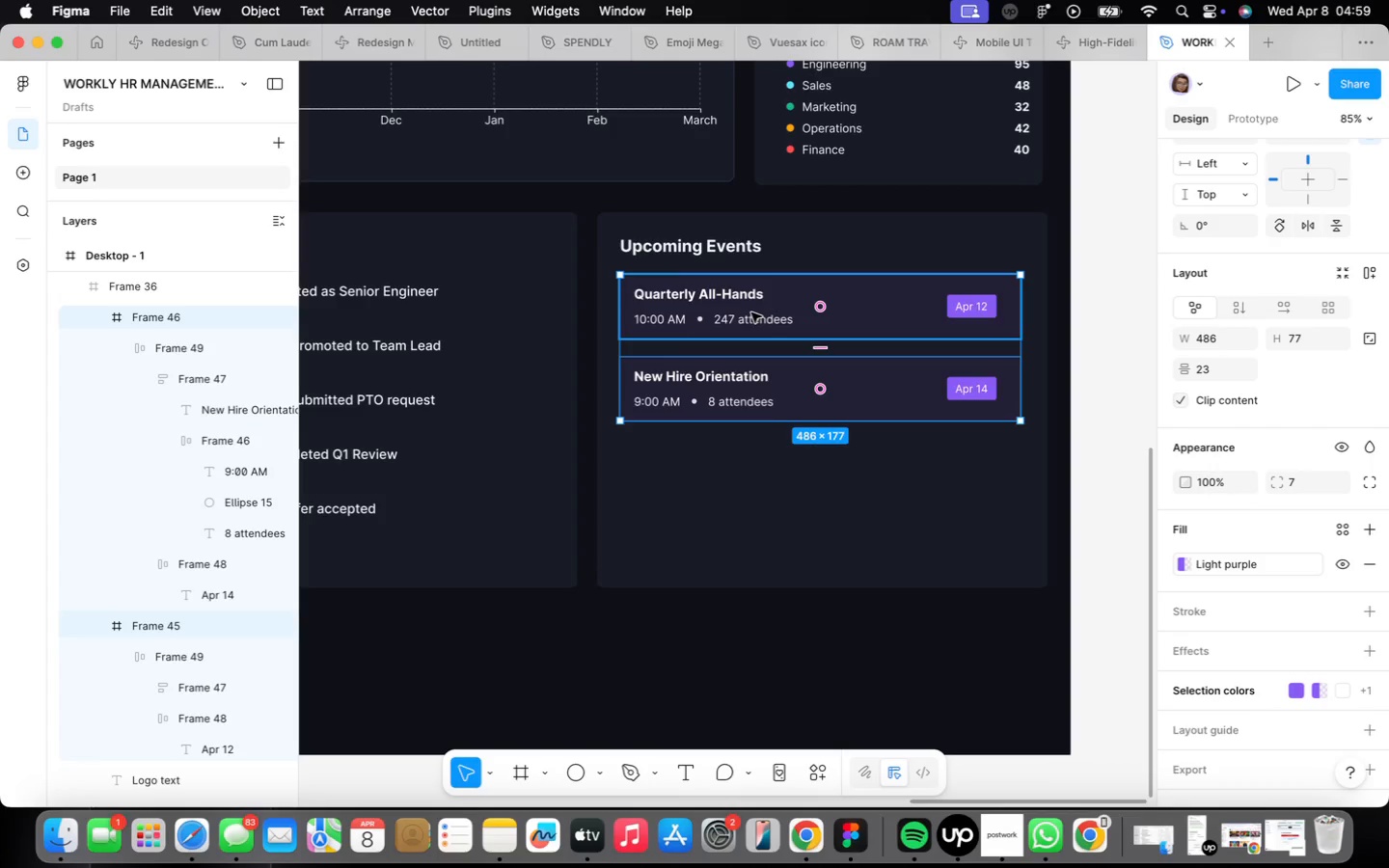 
key(Shift+A)
 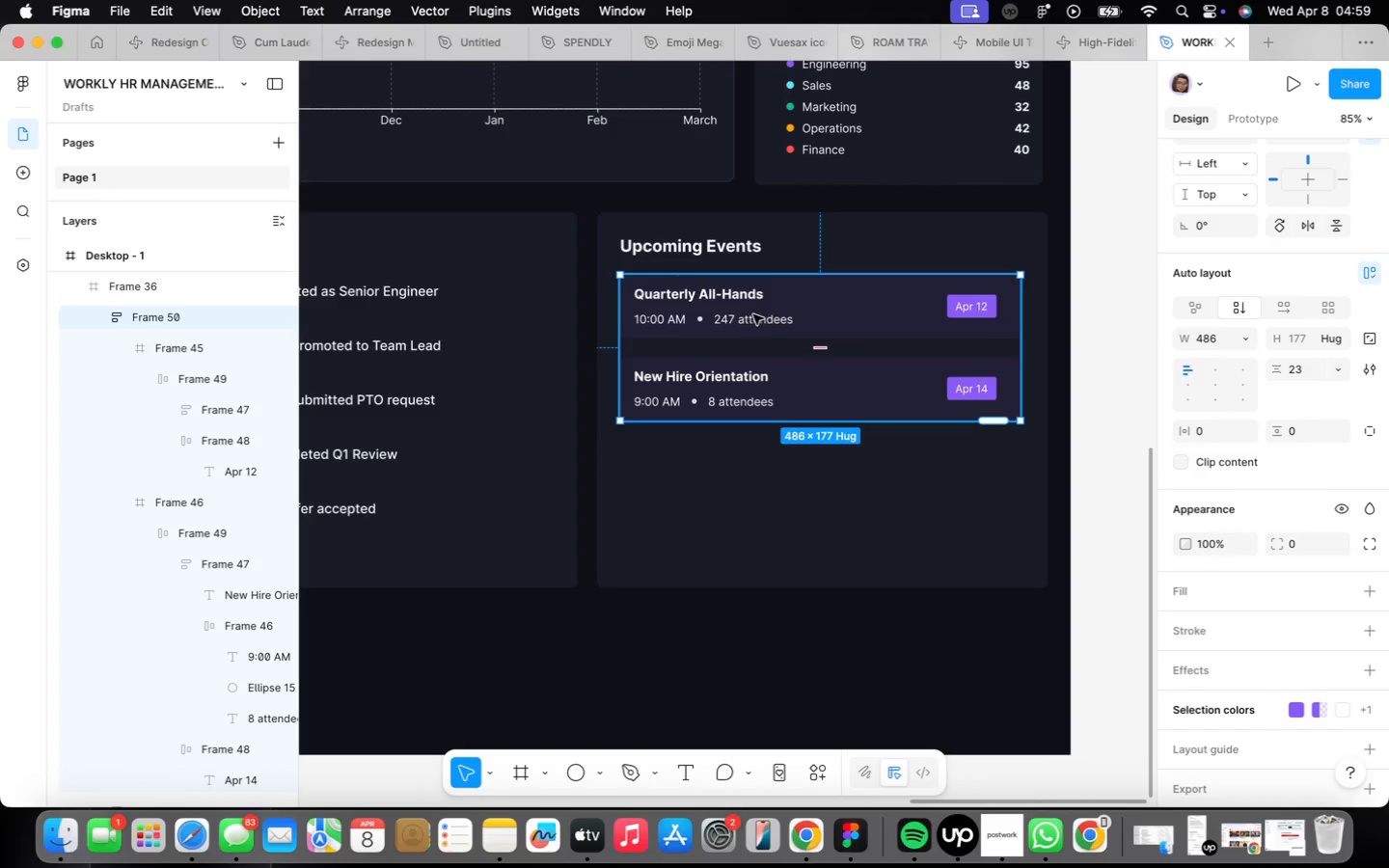 
left_click([731, 355])
 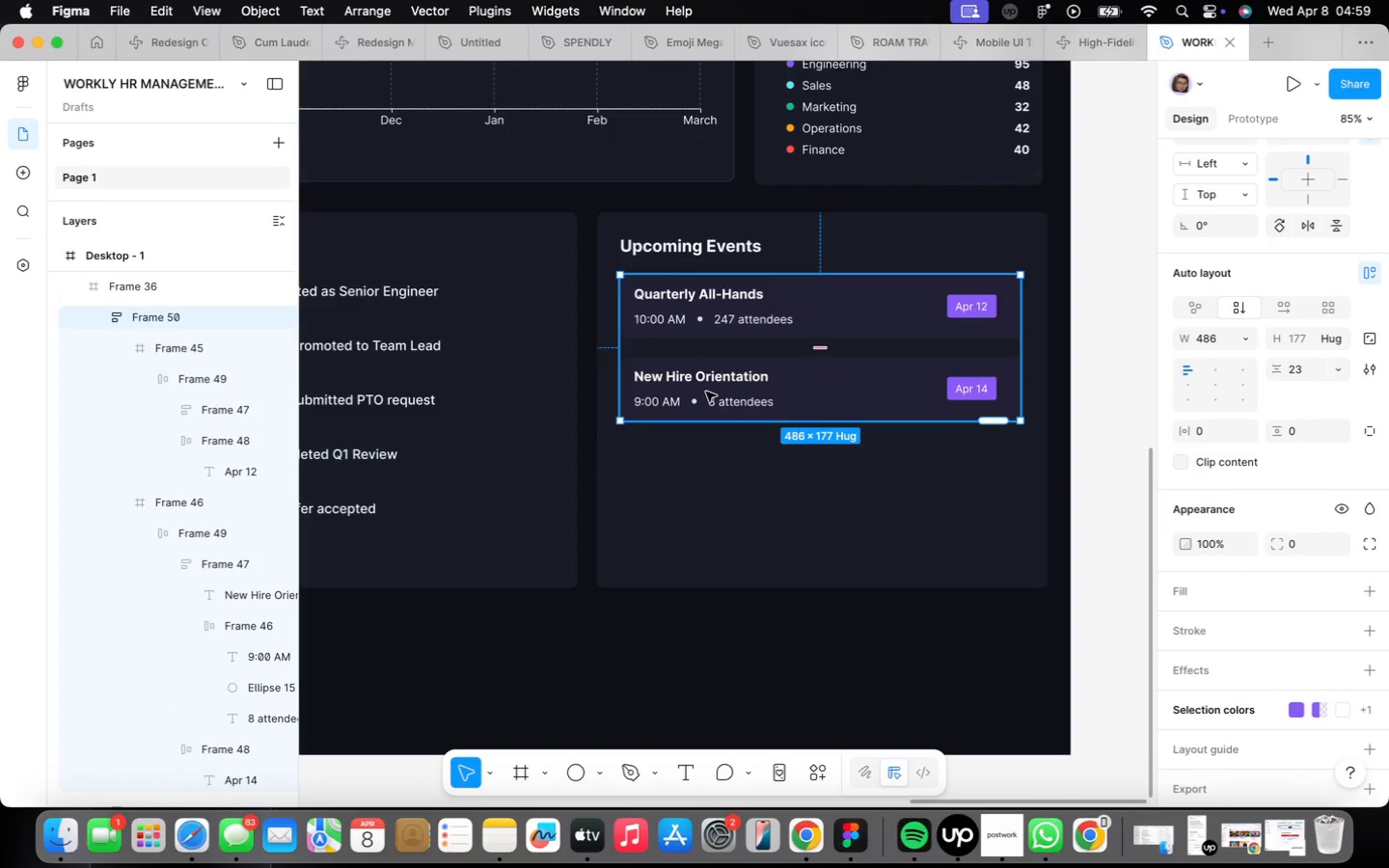 
triple_click([713, 391])
 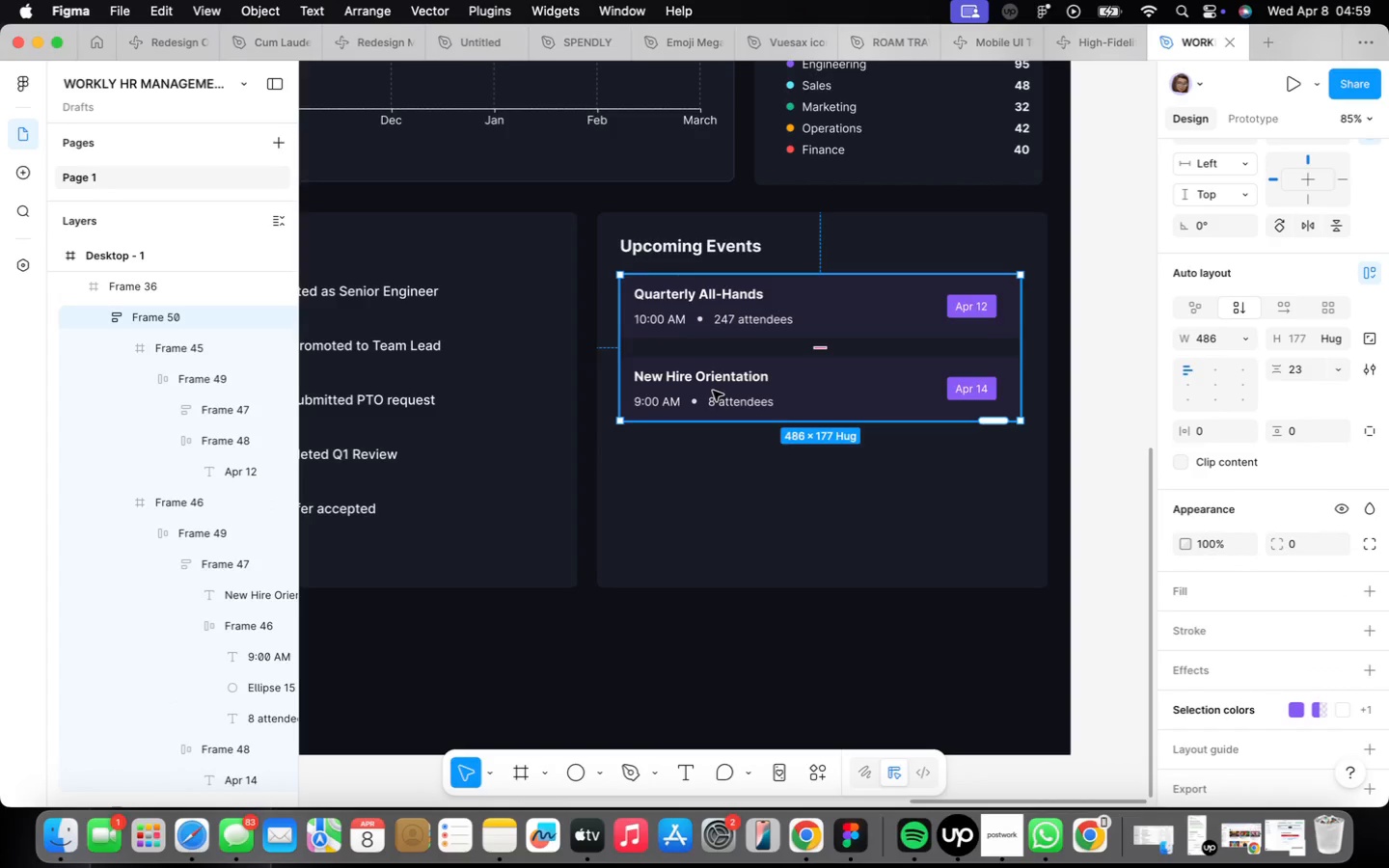 
triple_click([713, 391])
 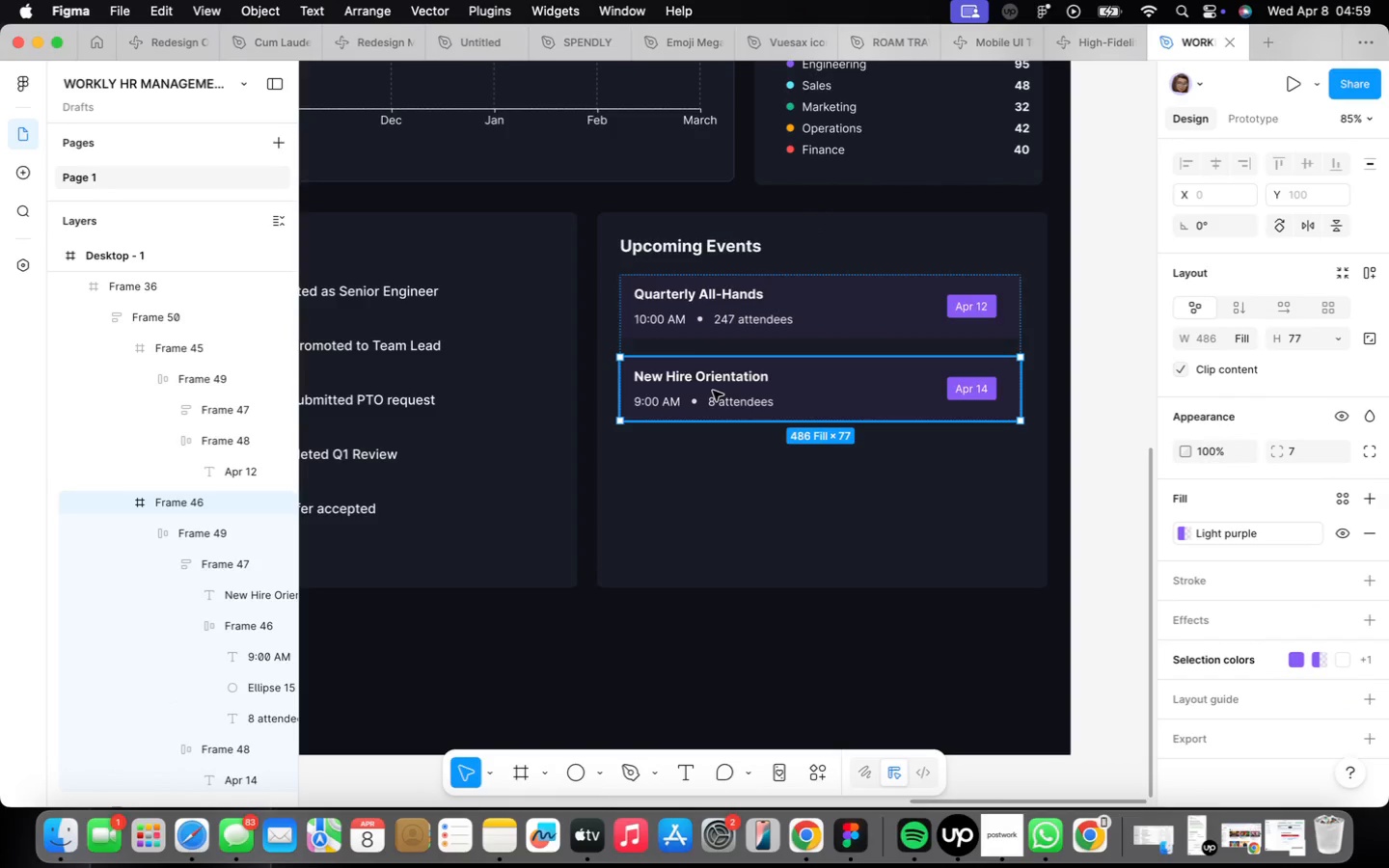 
key(Meta+CommandLeft)
 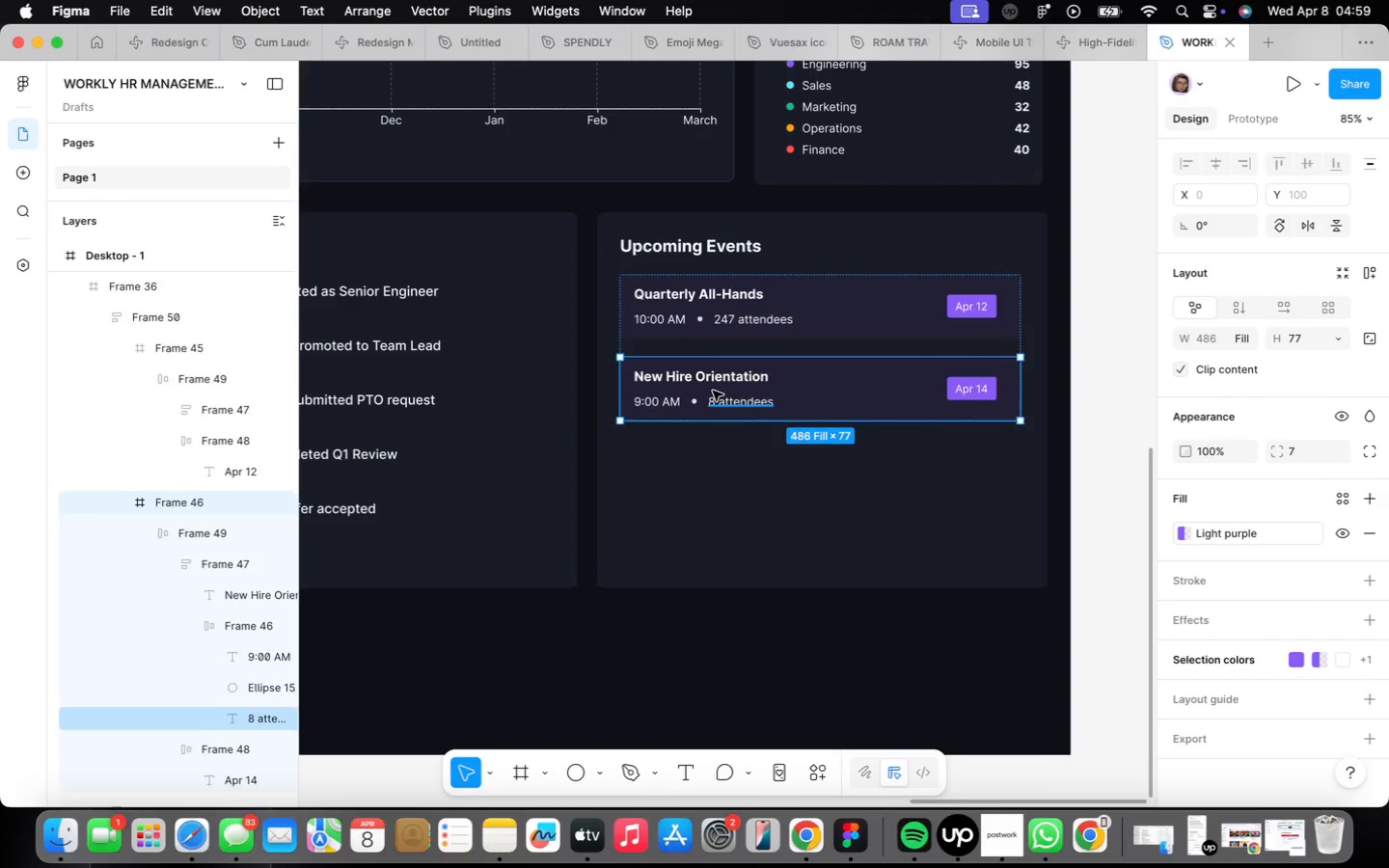 
key(Meta+D)
 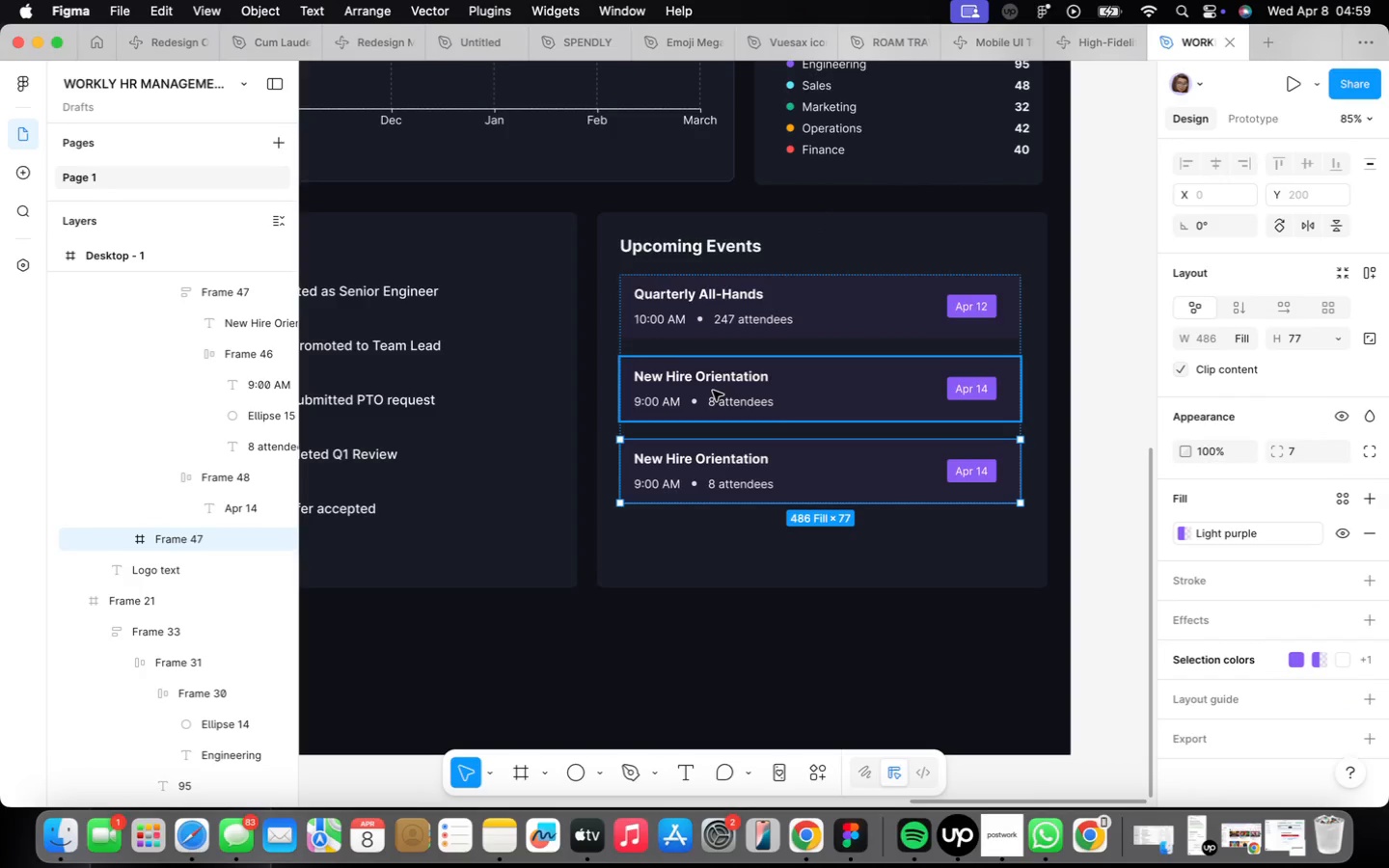 
key(Meta+CommandLeft)
 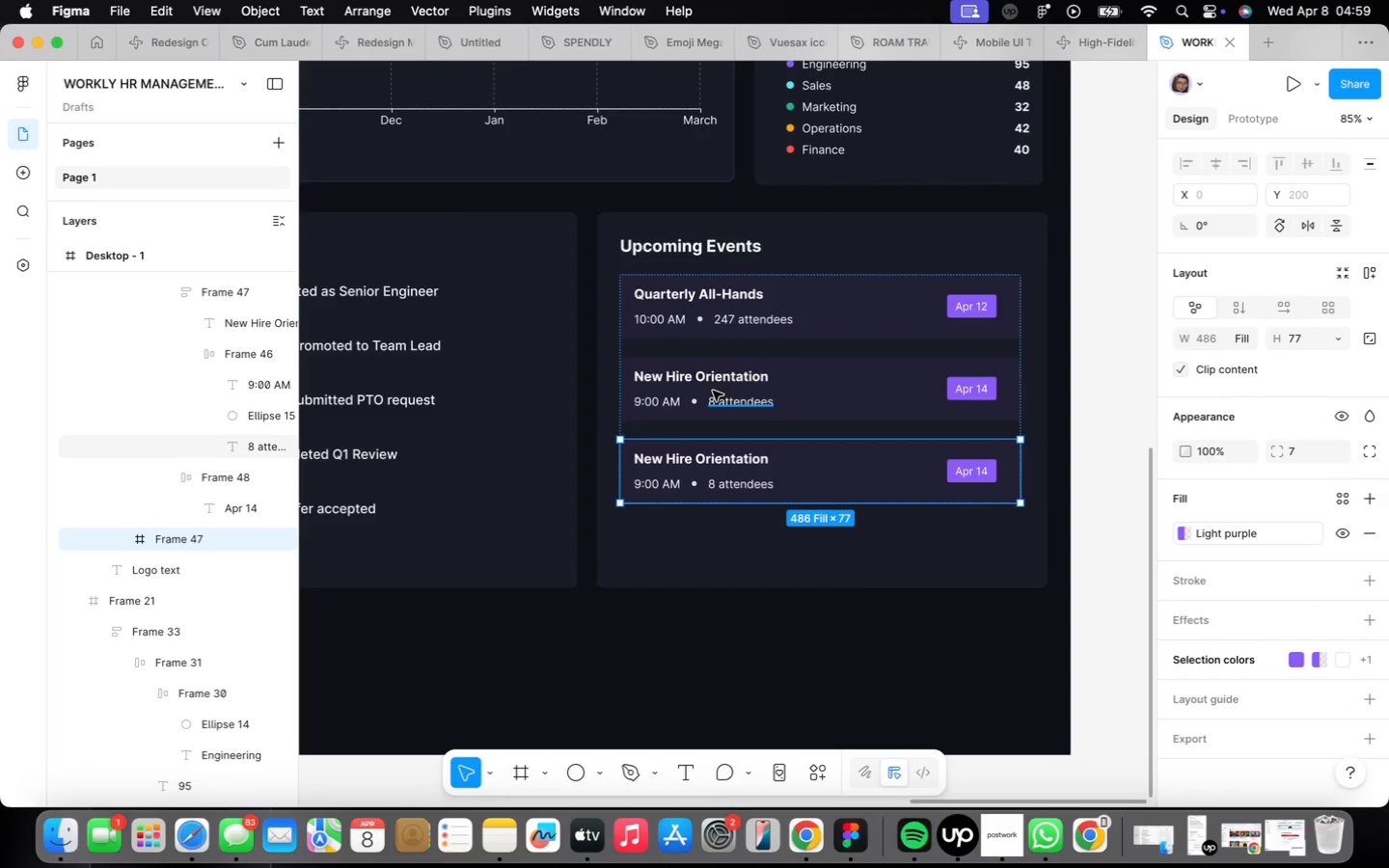 
key(Meta+D)
 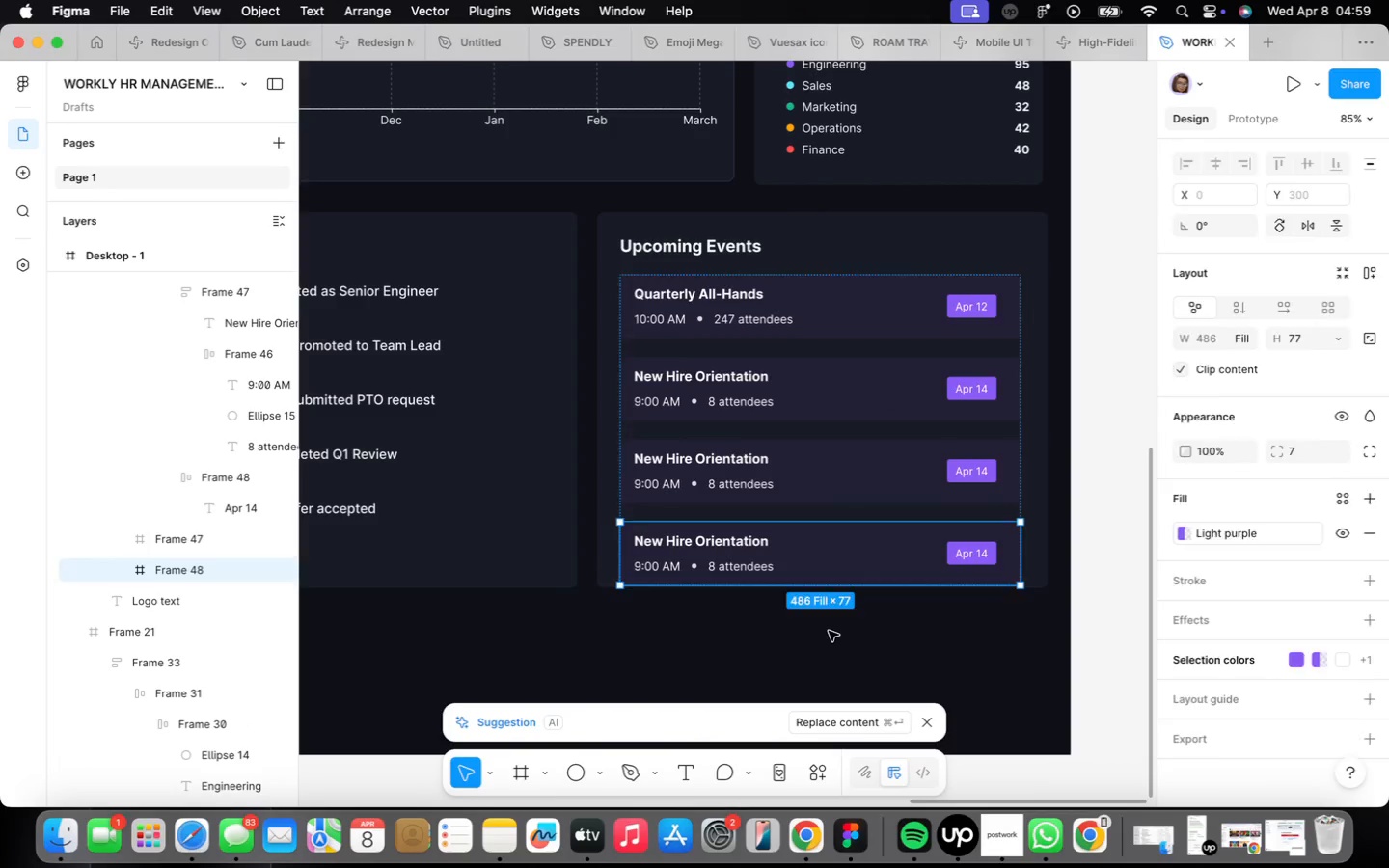 
double_click([812, 487])
 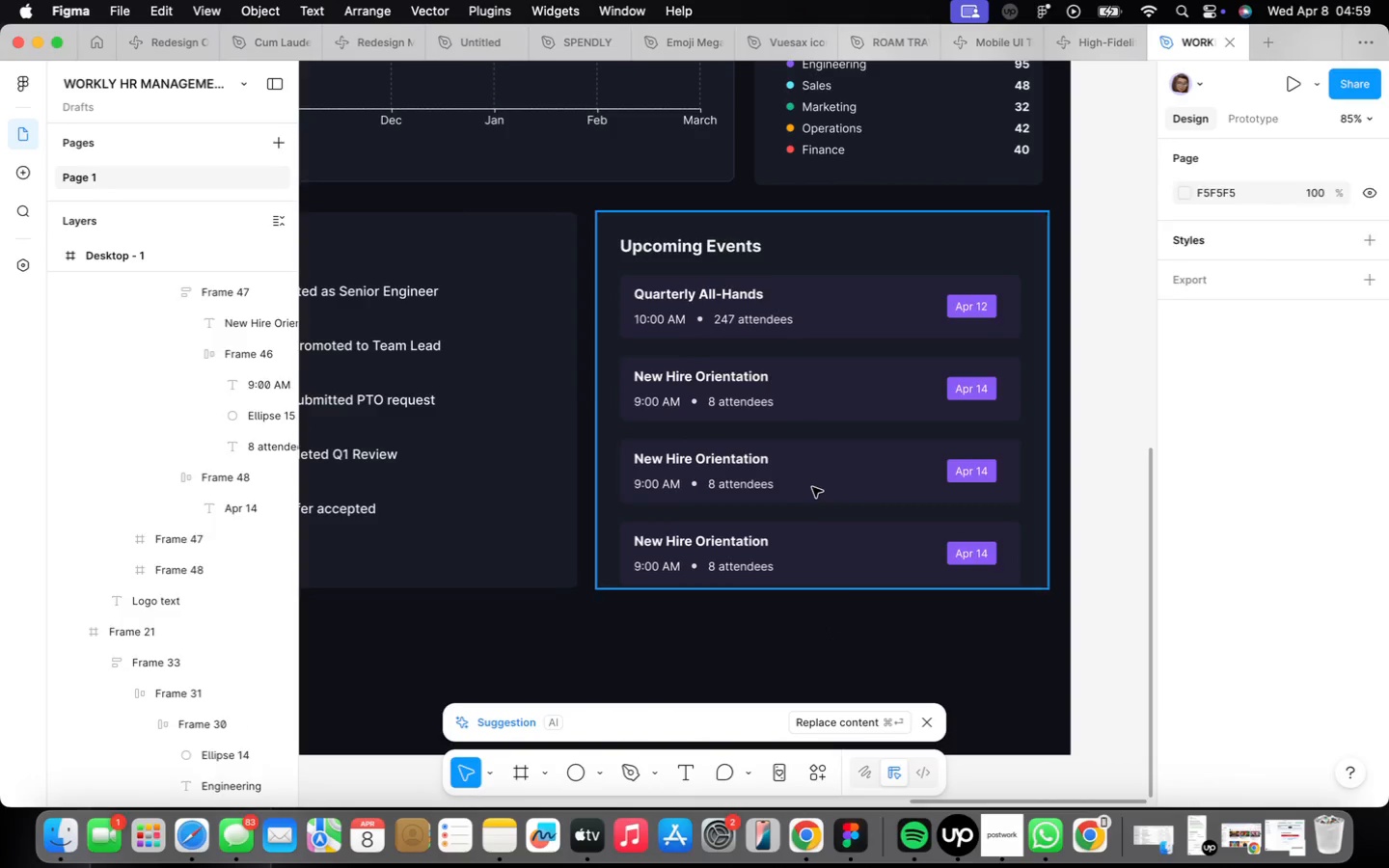 
triple_click([813, 487])
 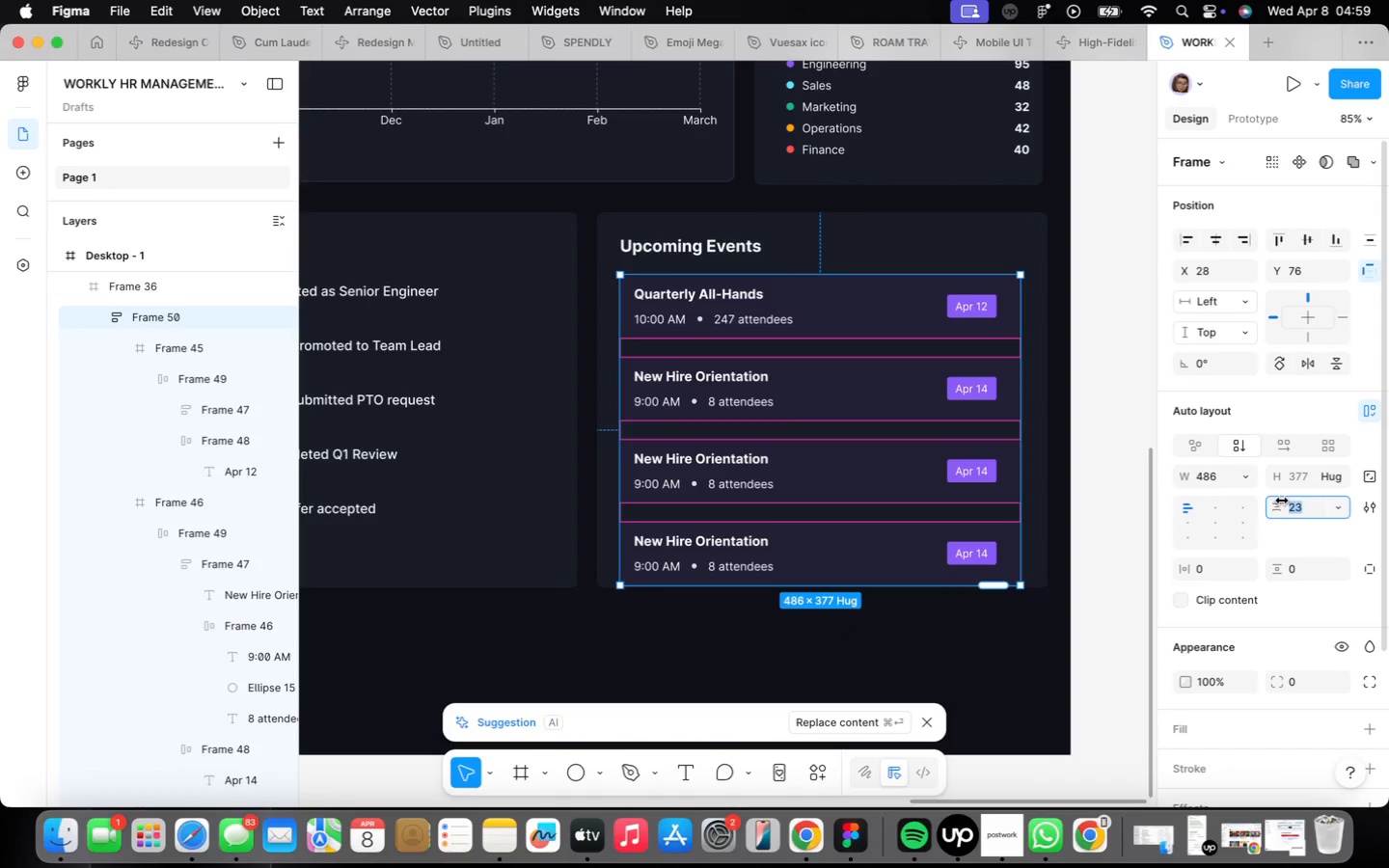 
type(16)
 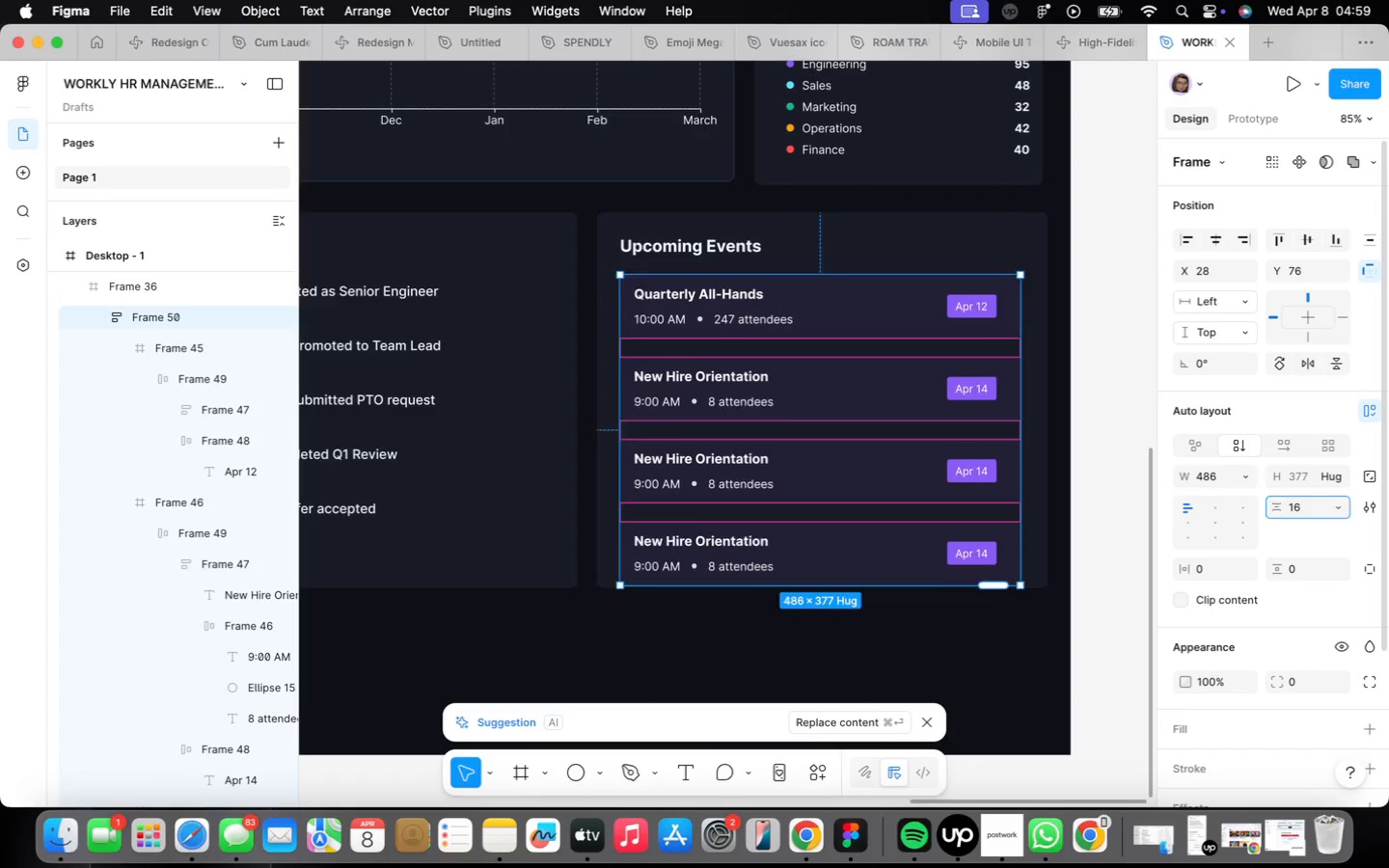 
key(Enter)
 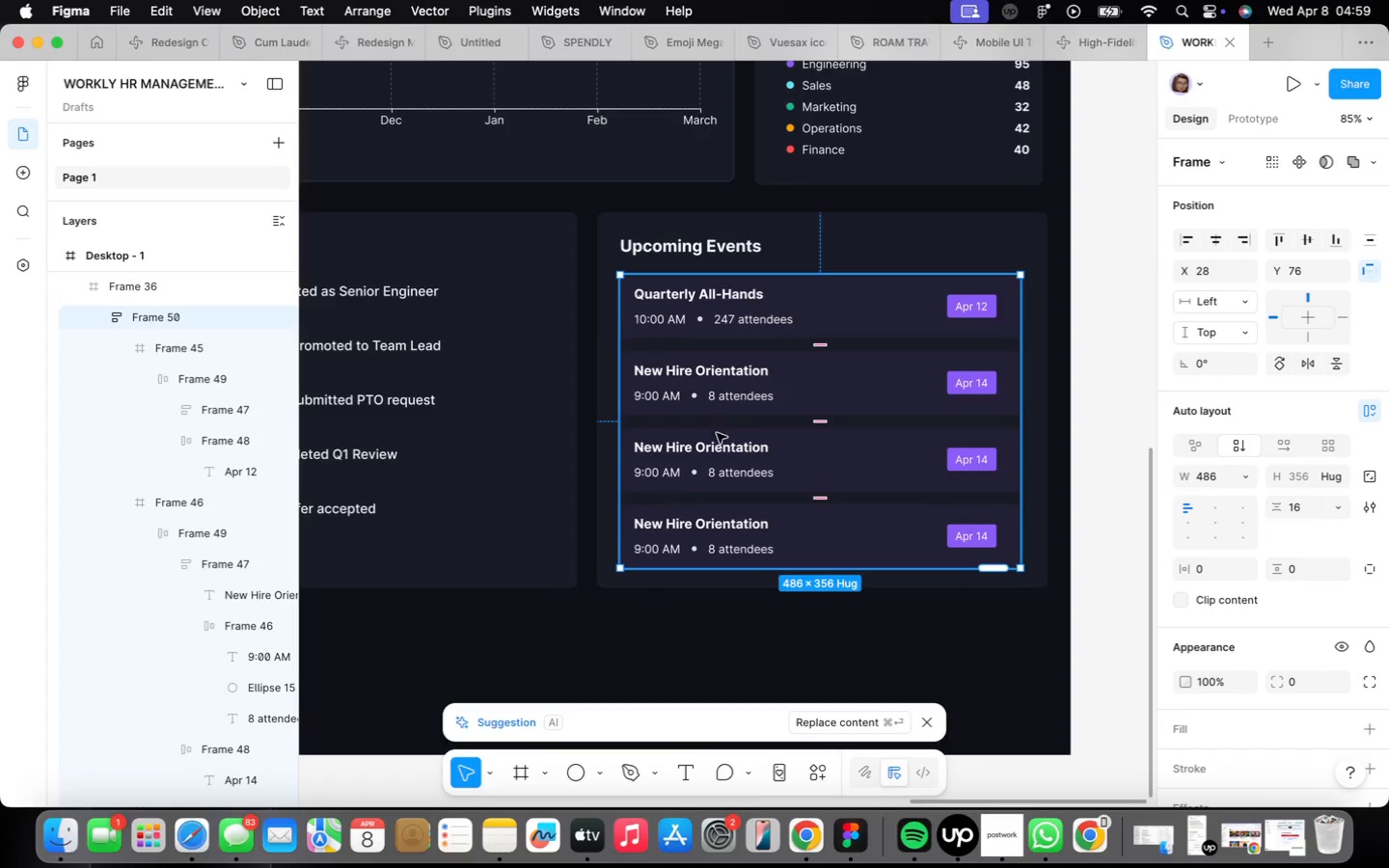 
double_click([721, 446])
 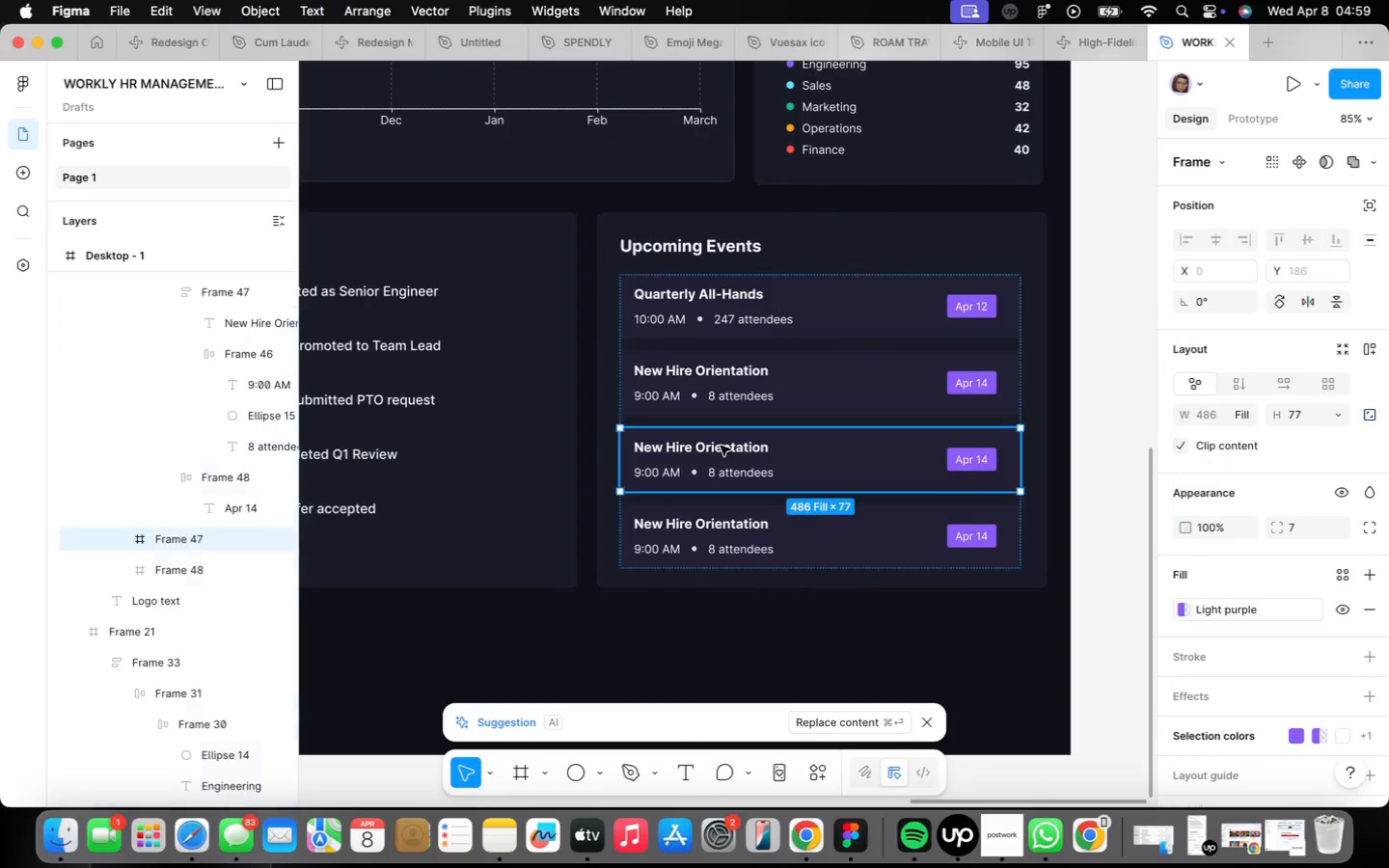 
triple_click([721, 446])
 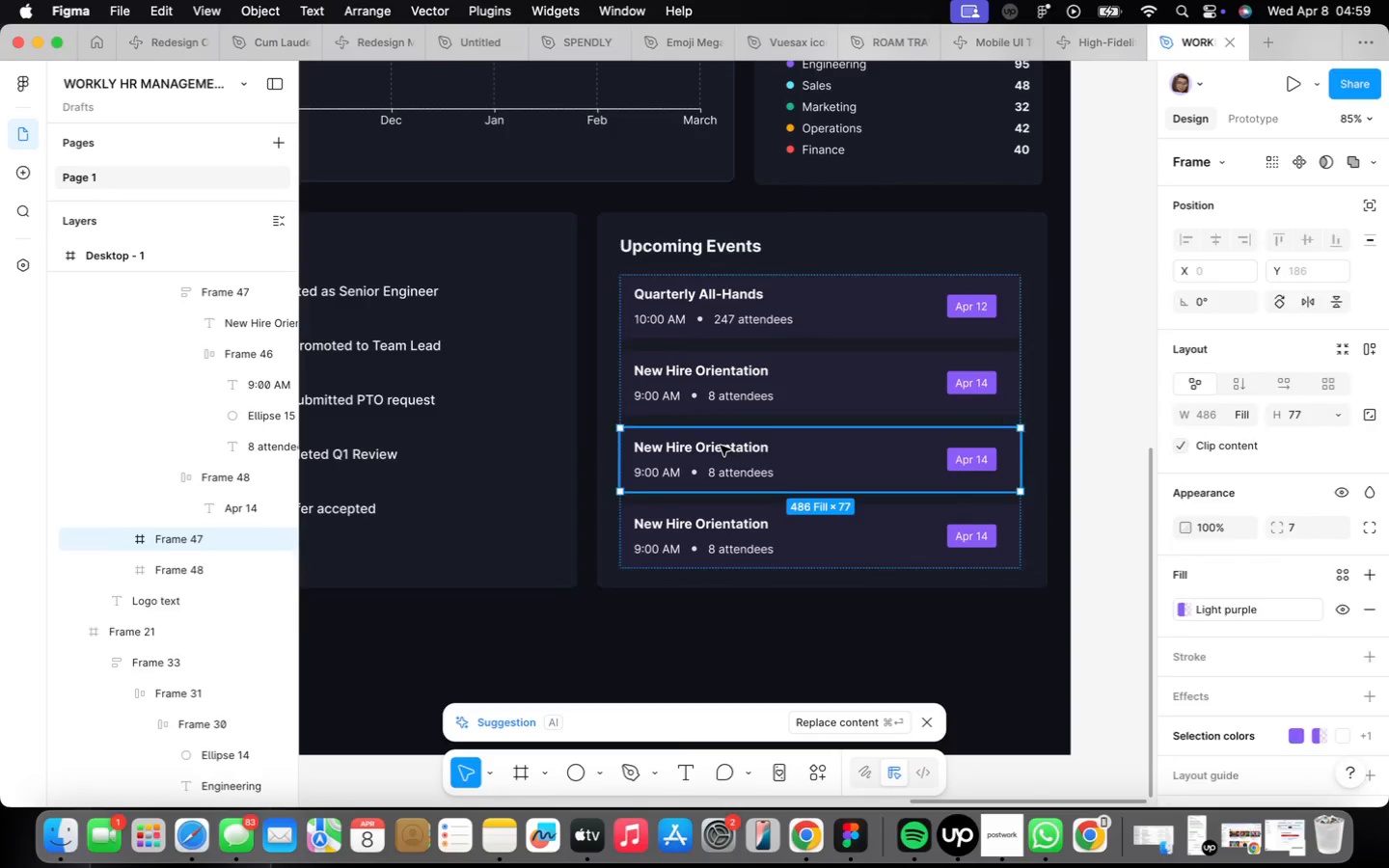 
triple_click([721, 446])
 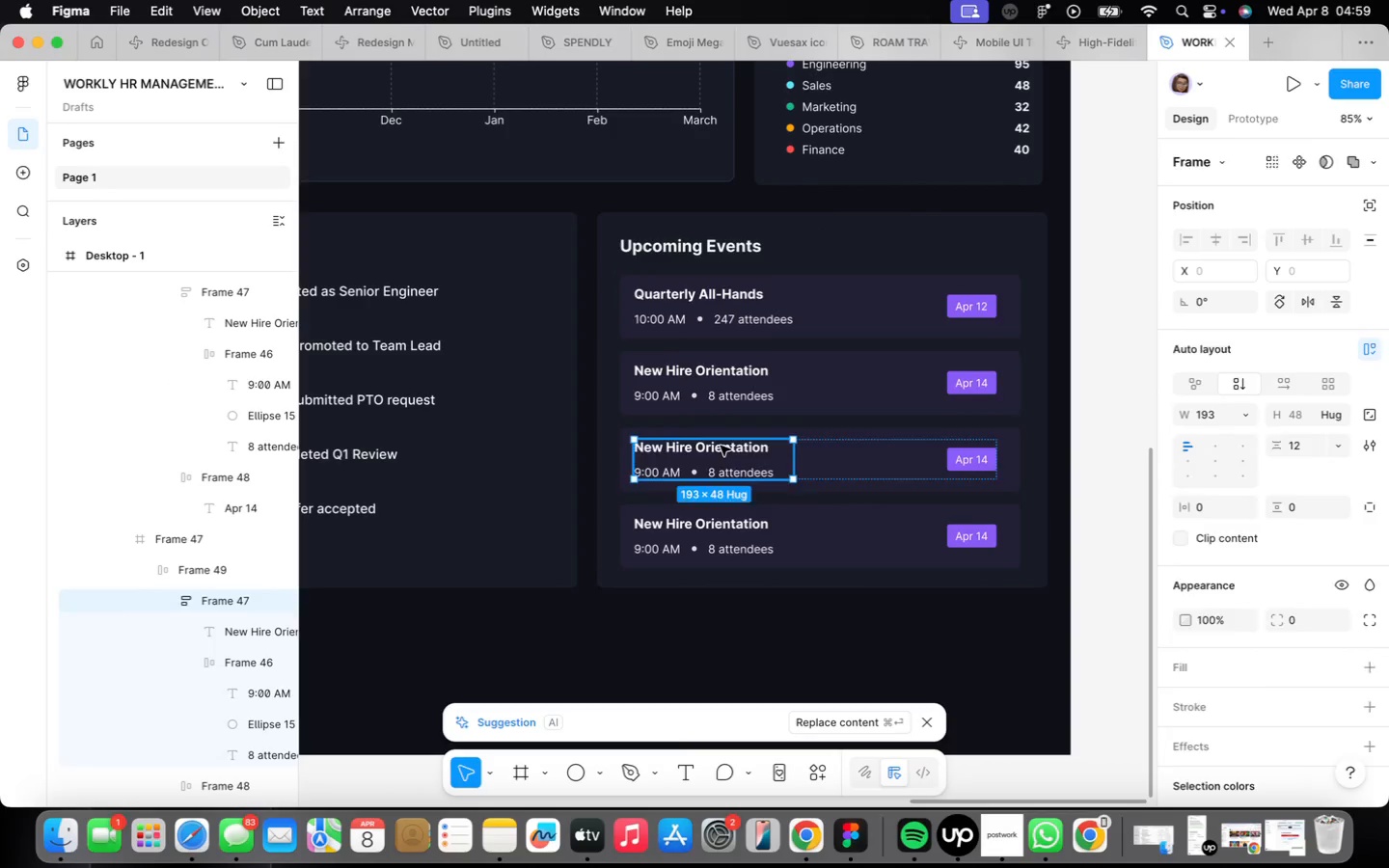 
triple_click([721, 446])
 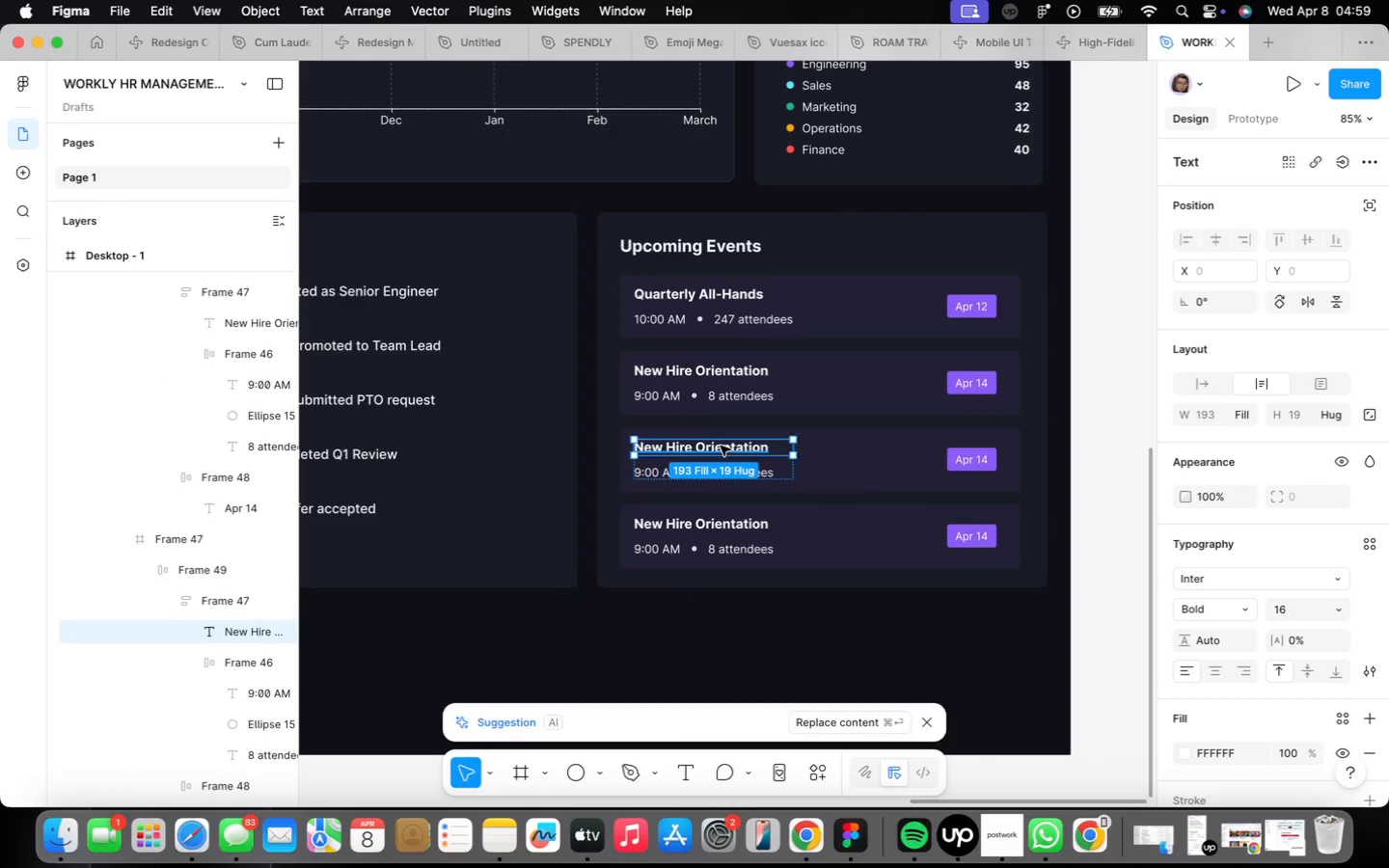 
triple_click([721, 446])
 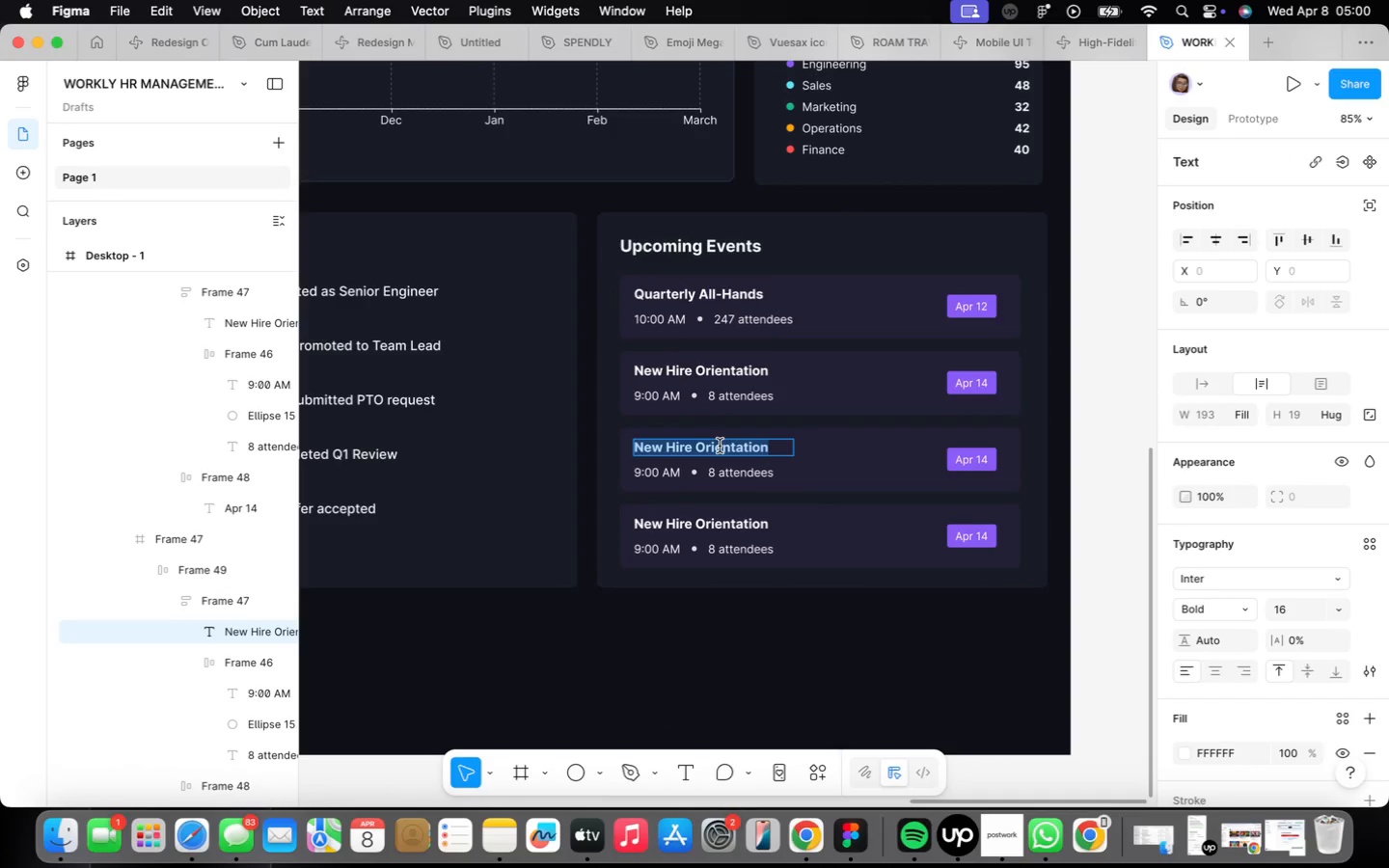 
type(Leadership Meeting)
 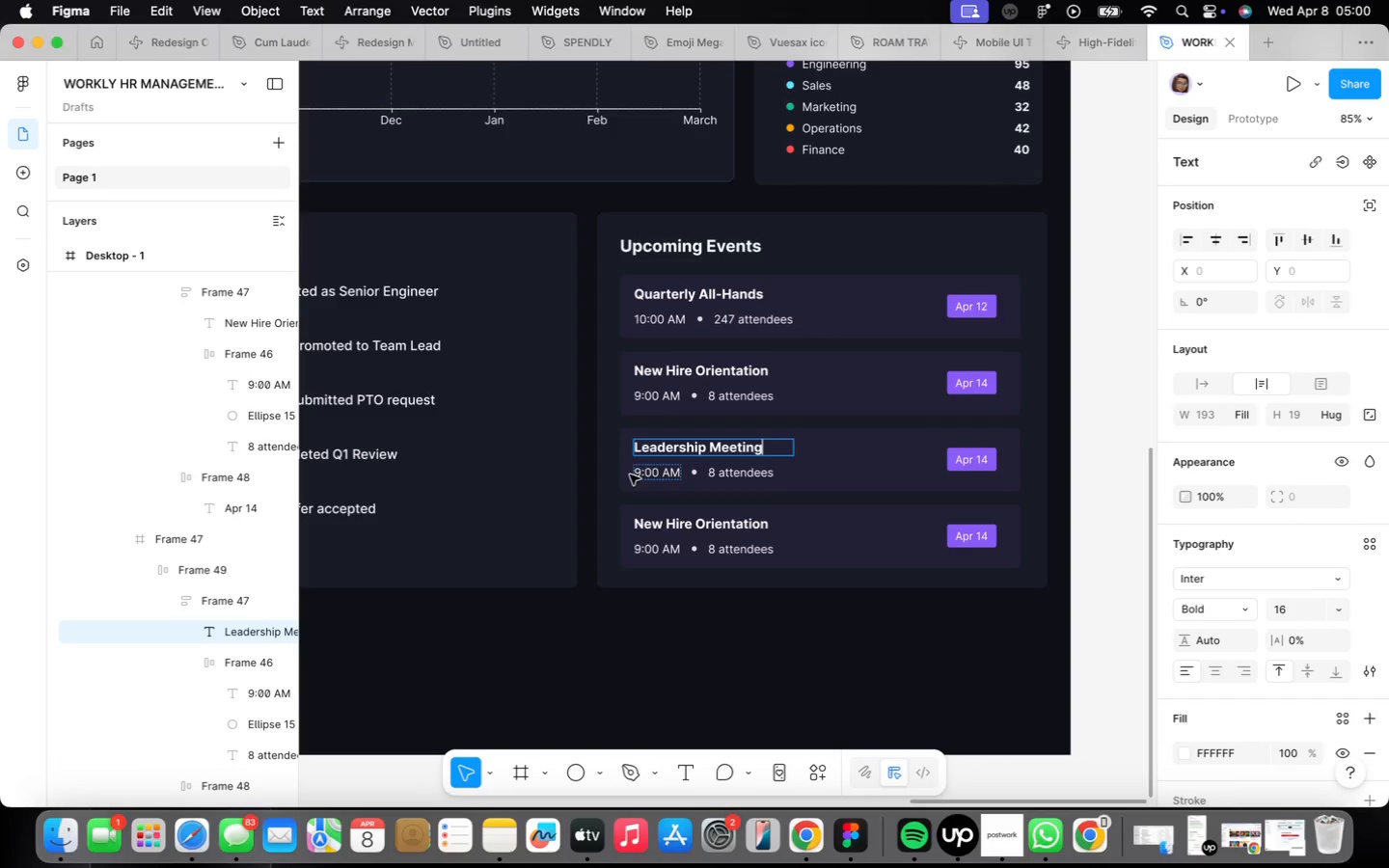 
left_click([640, 475])
 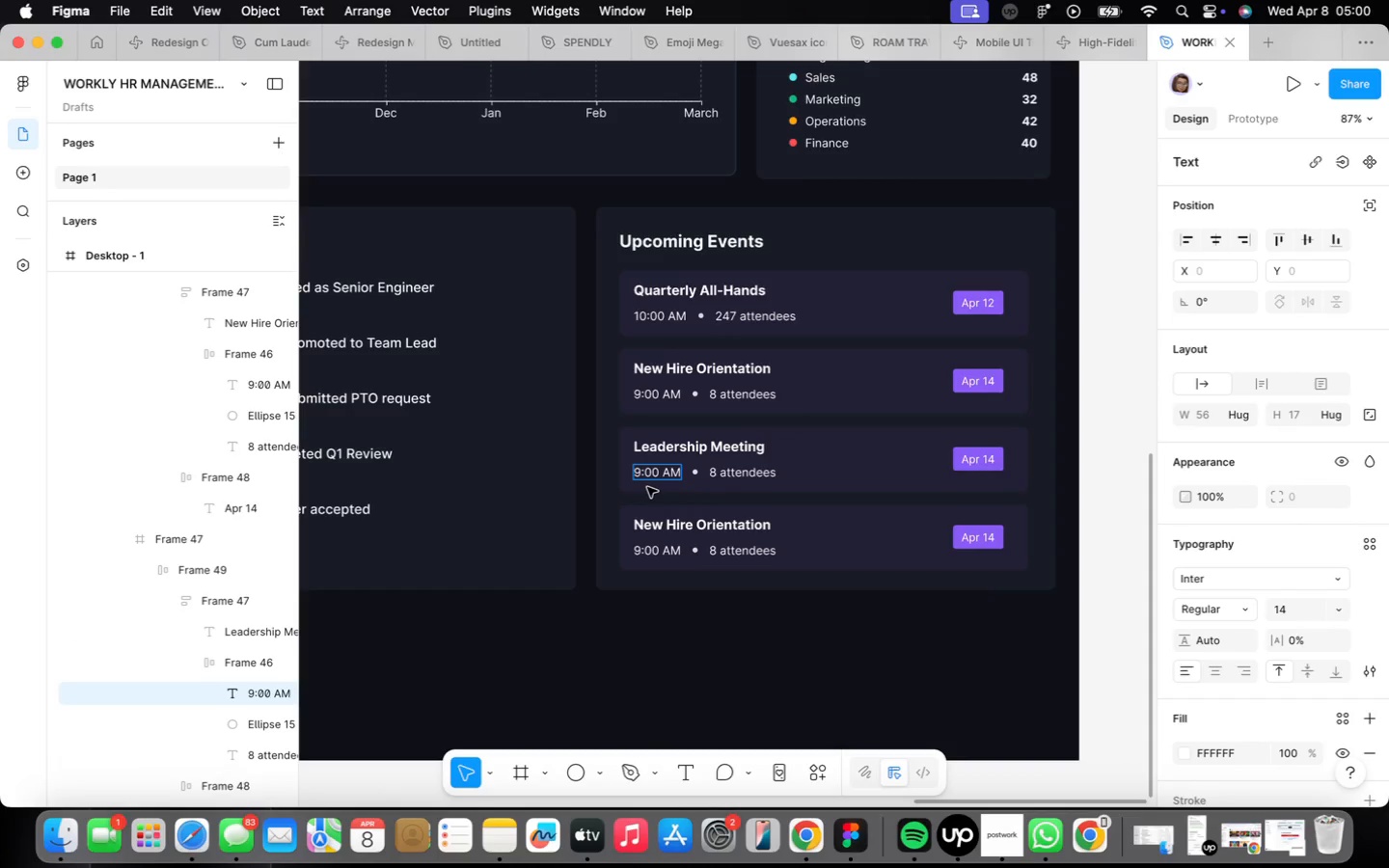 
scroll: coordinate [640, 475], scroll_direction: up, amount: 1.0
 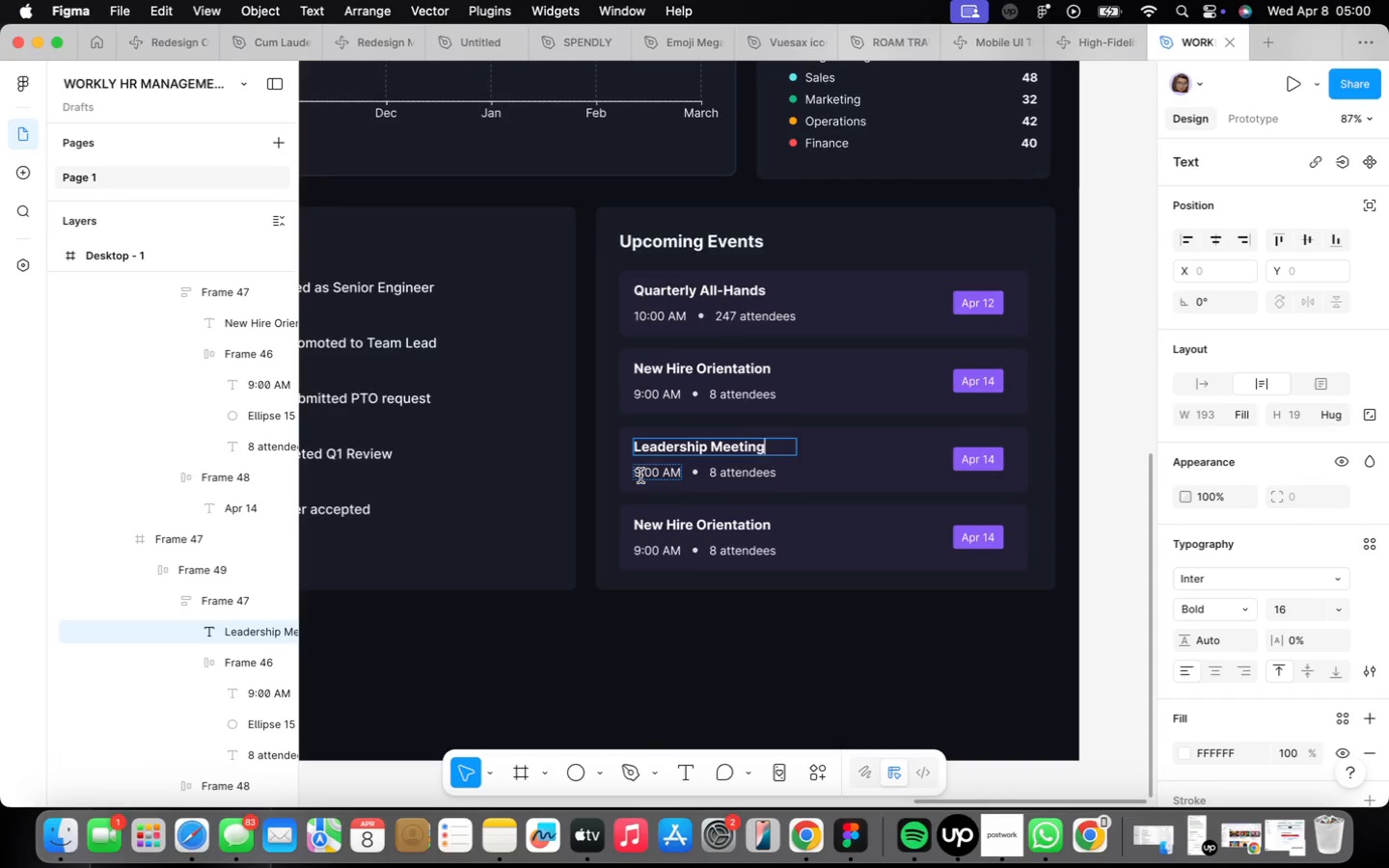 
key(Backspace)
 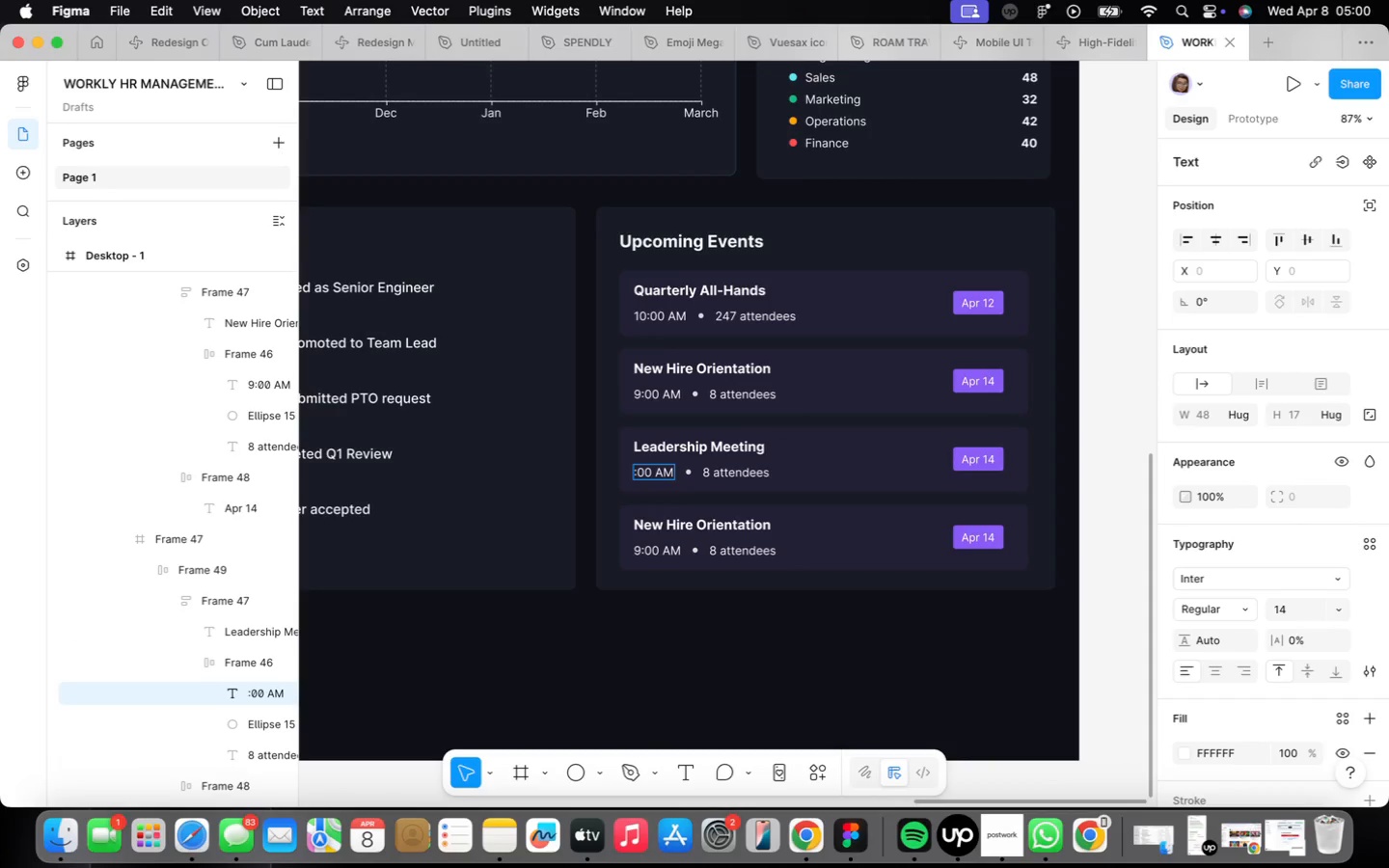 
key(2)
 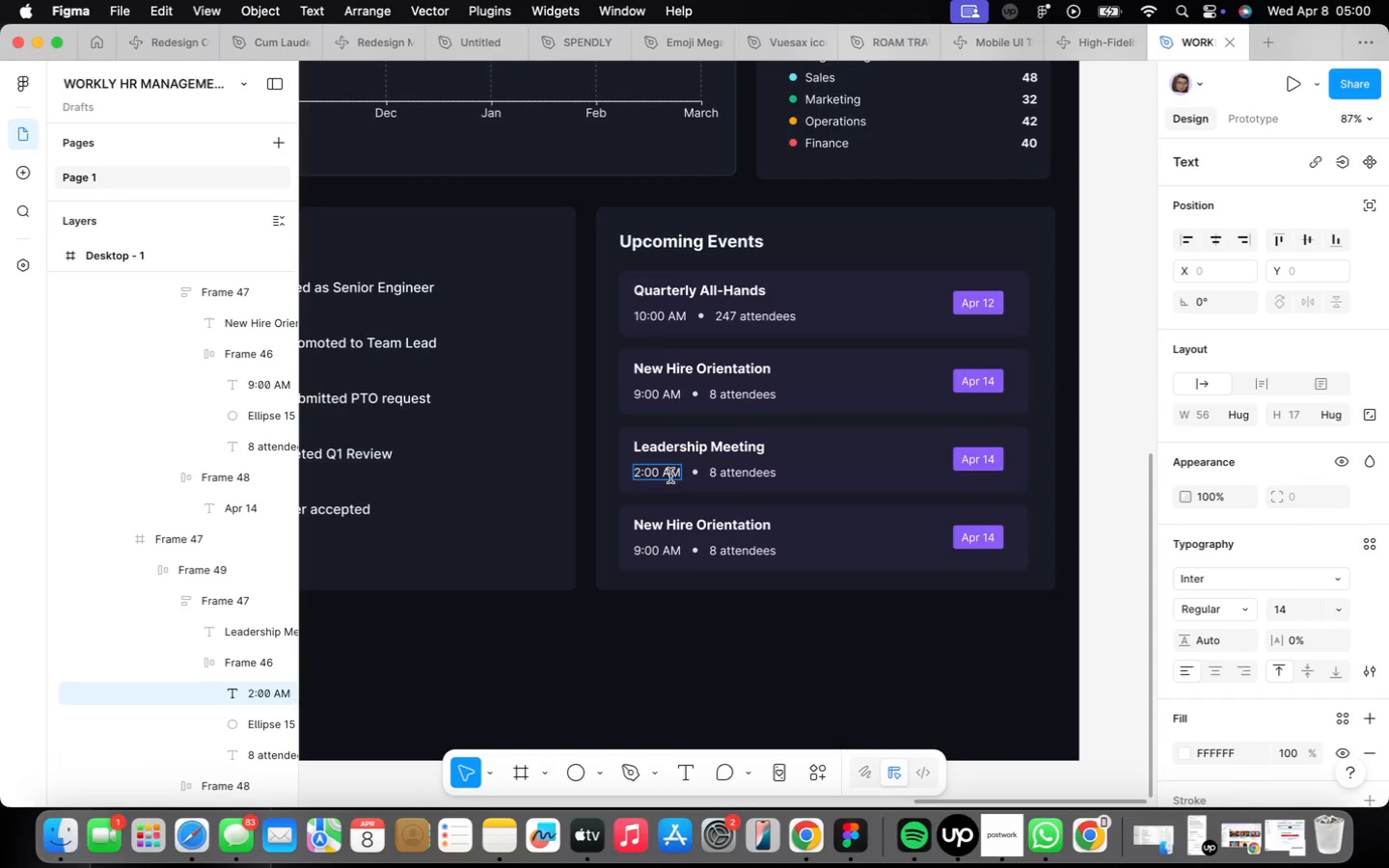 
key(Backspace)
 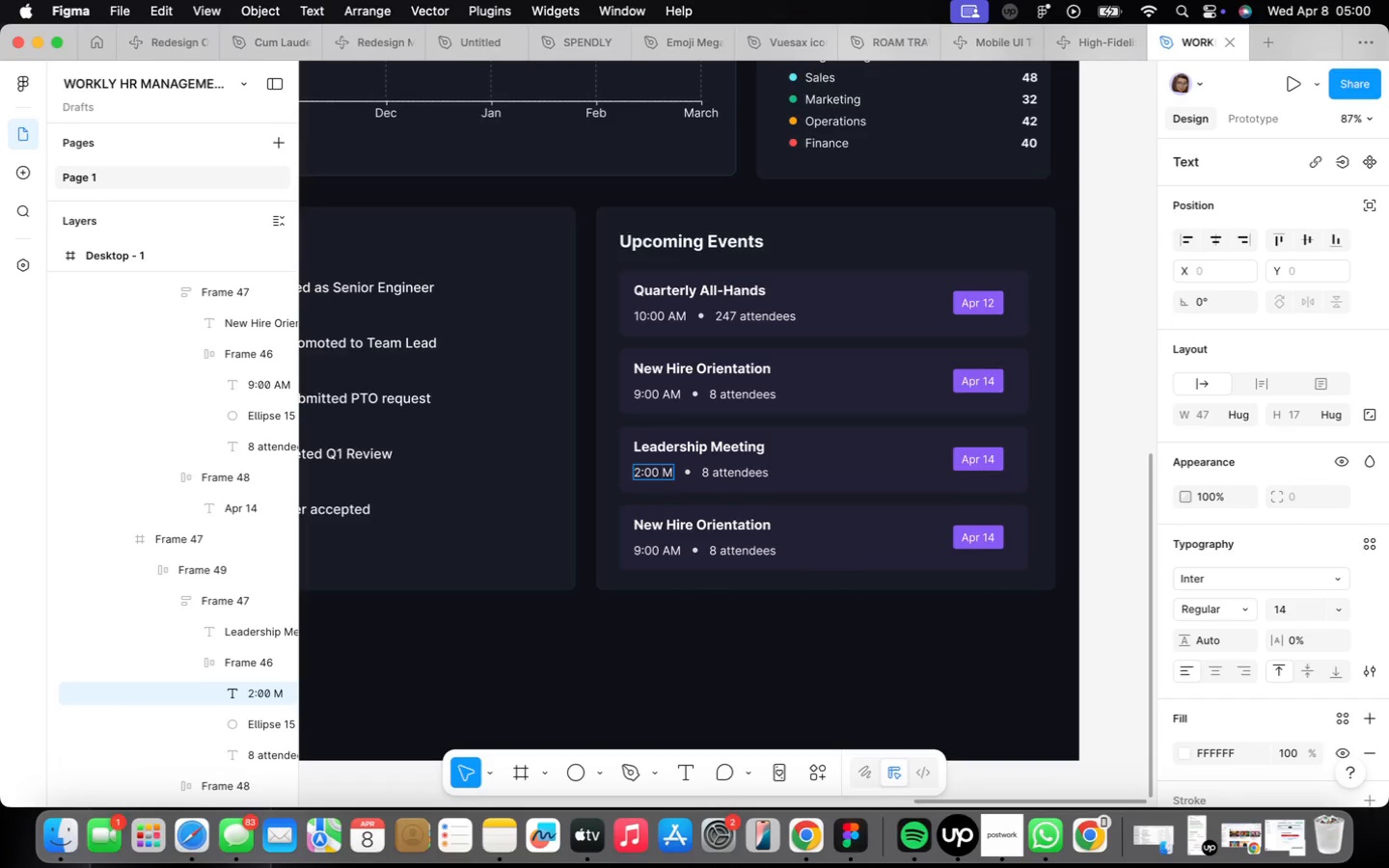 
key(CapsLock)
 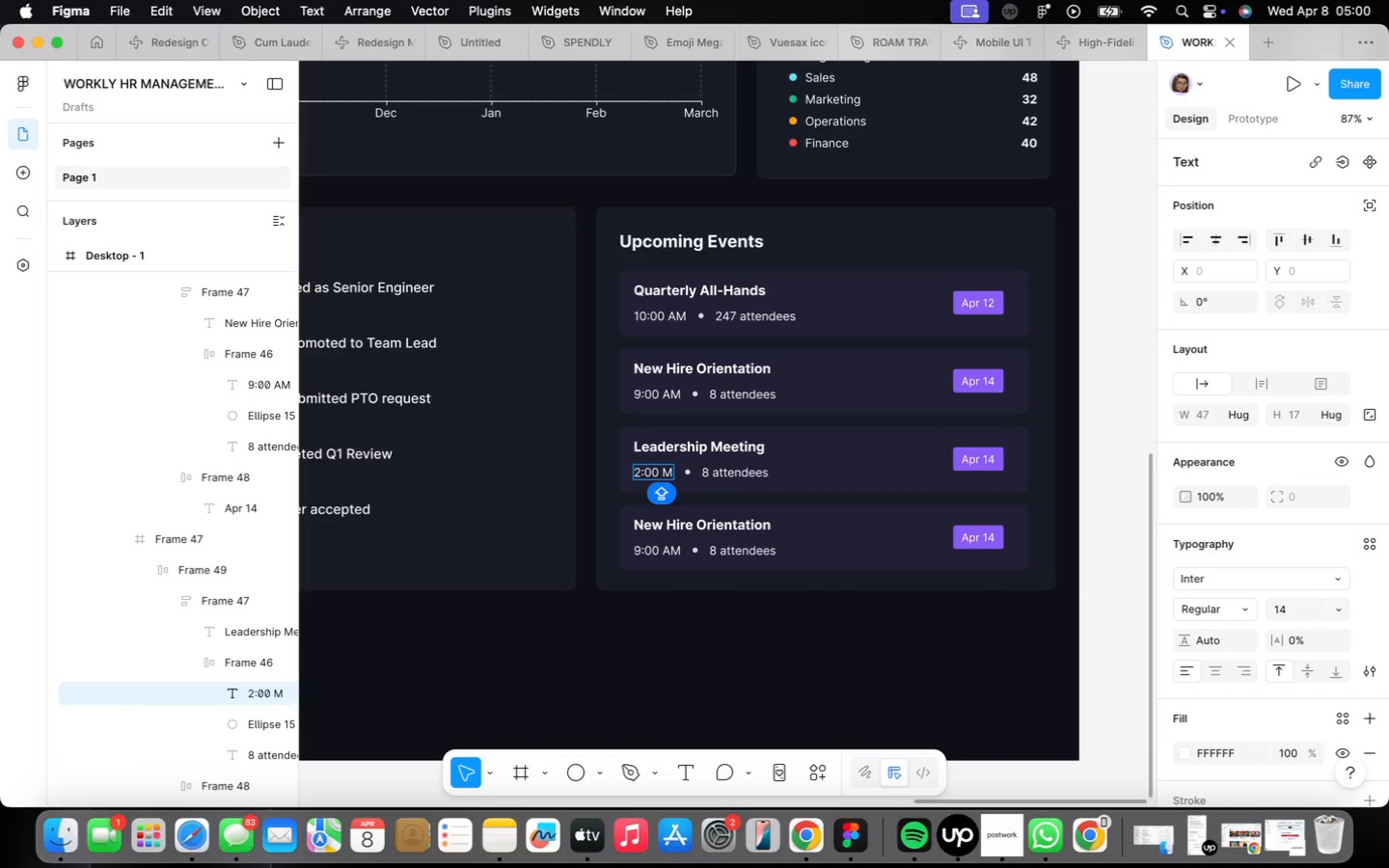 
key(P)
 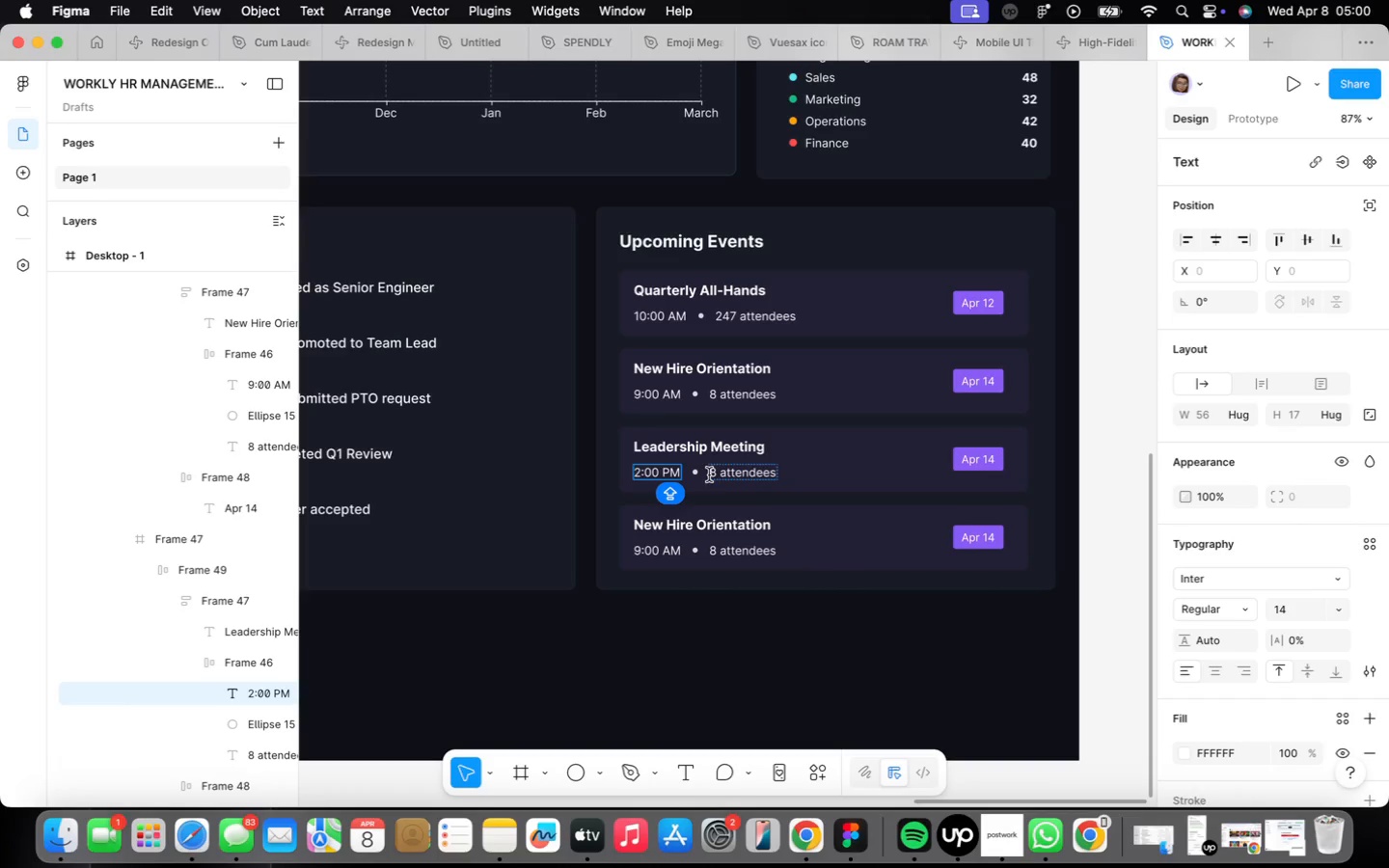 
wait(6.67)
 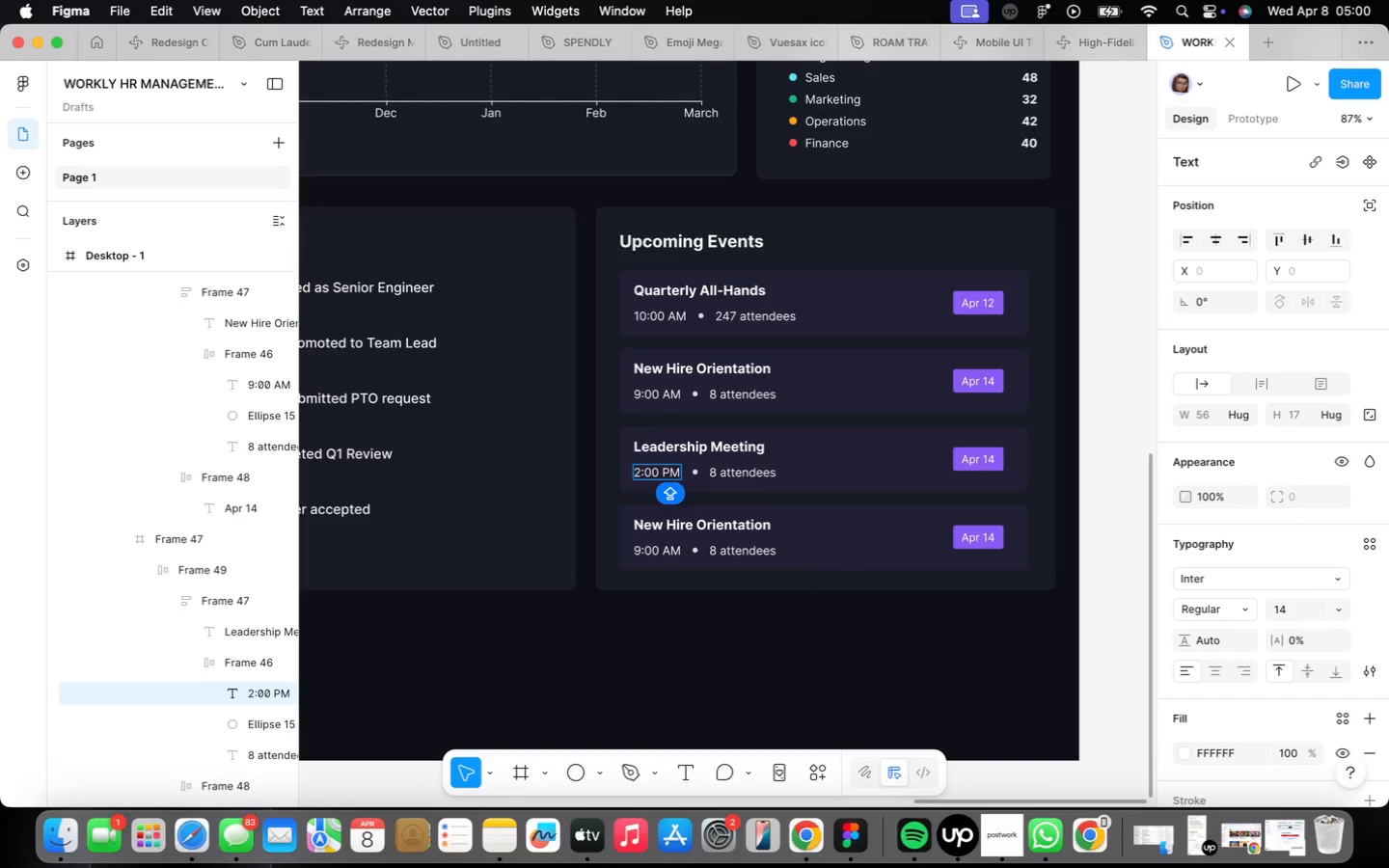 
type(12)
 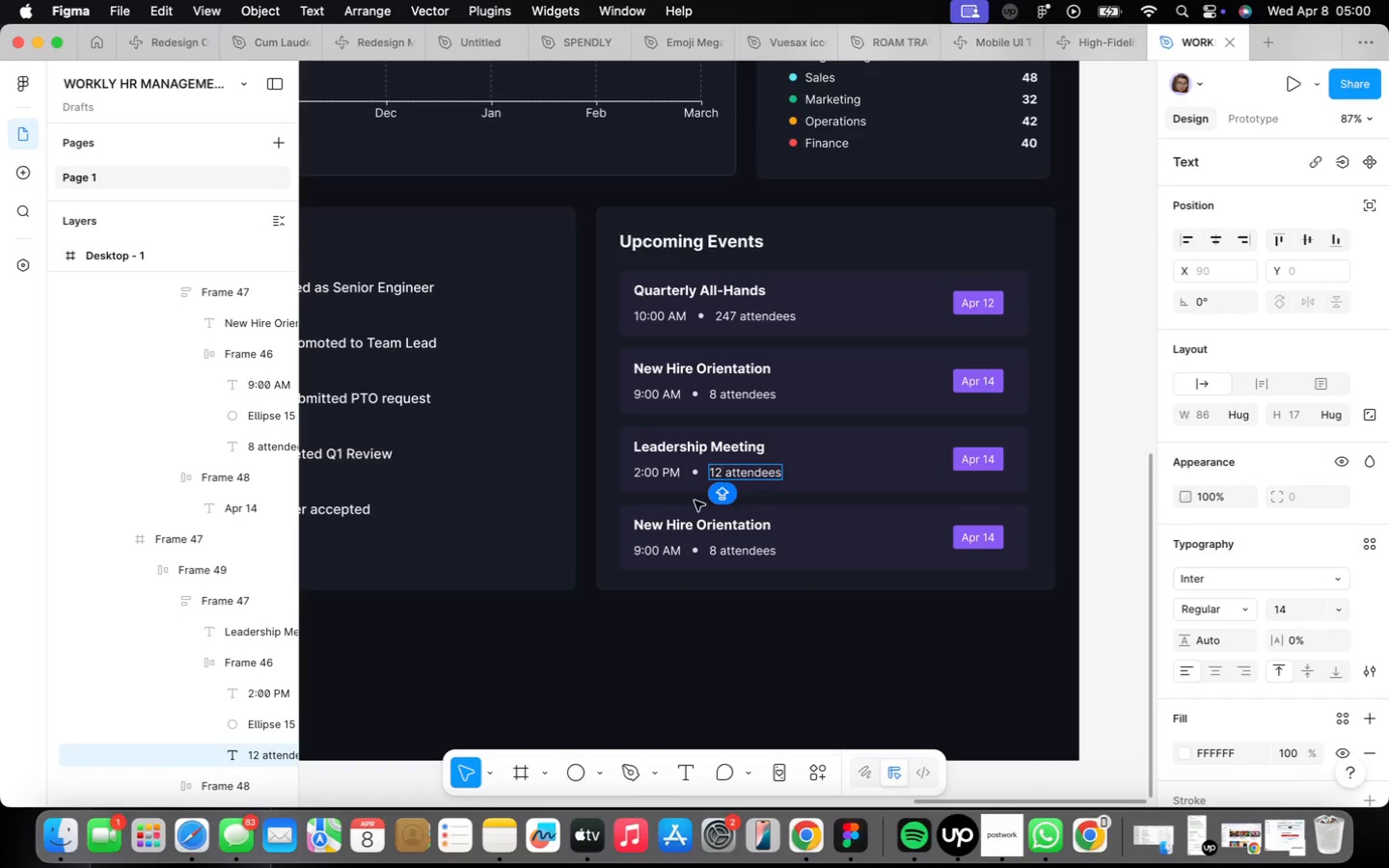 
left_click([659, 554])
 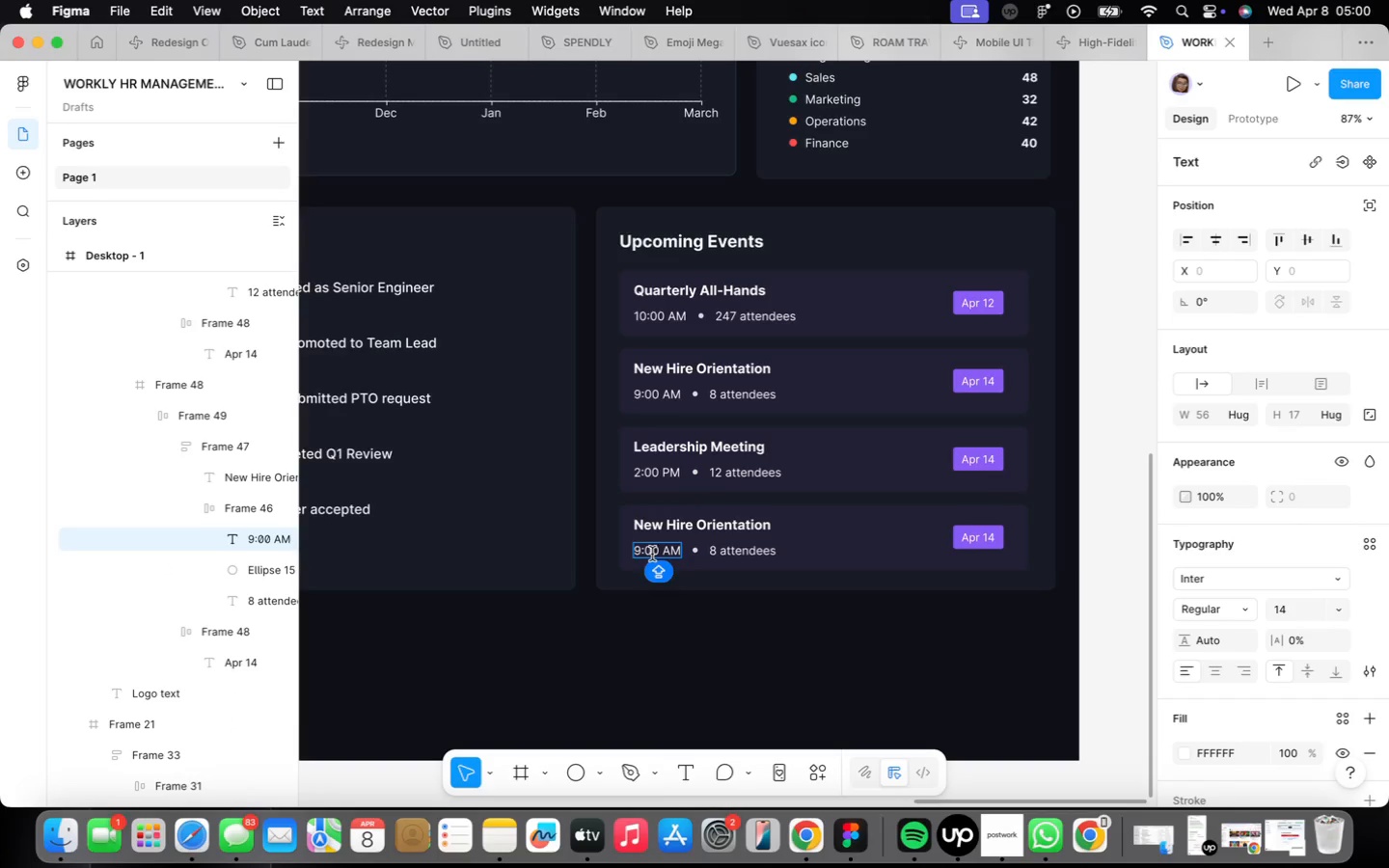 
double_click([647, 555])
 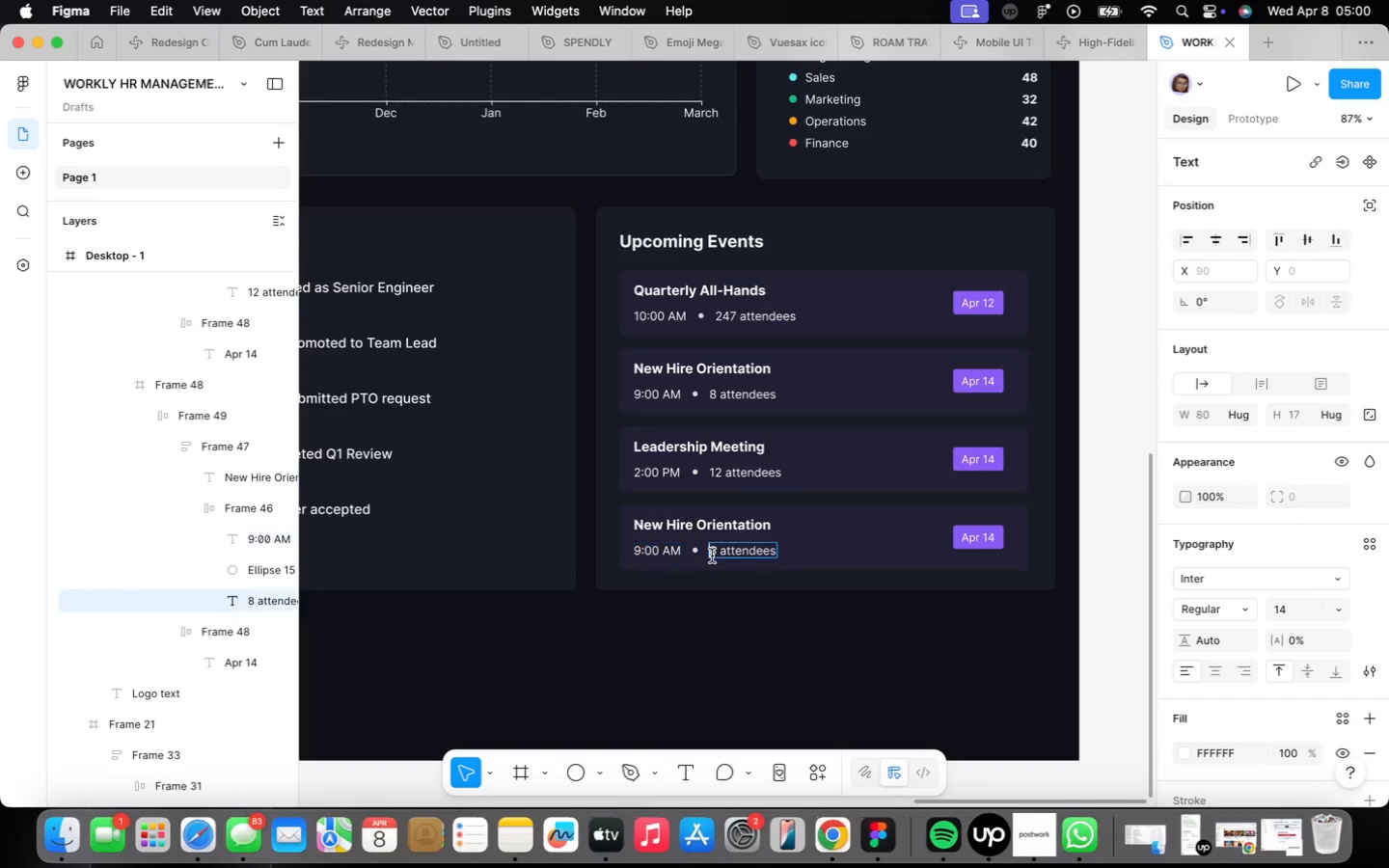 
type(247)
 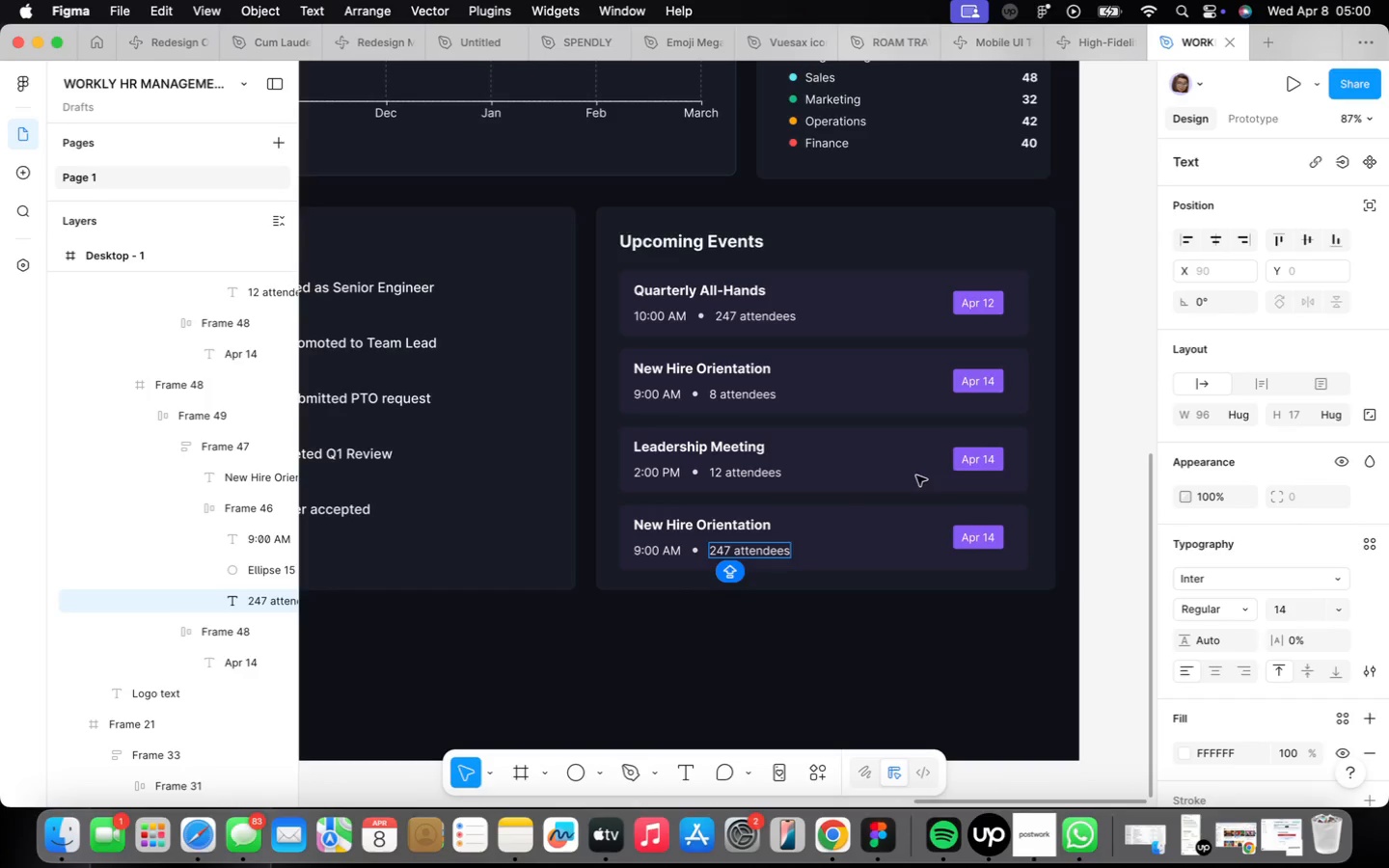 
left_click([993, 464])
 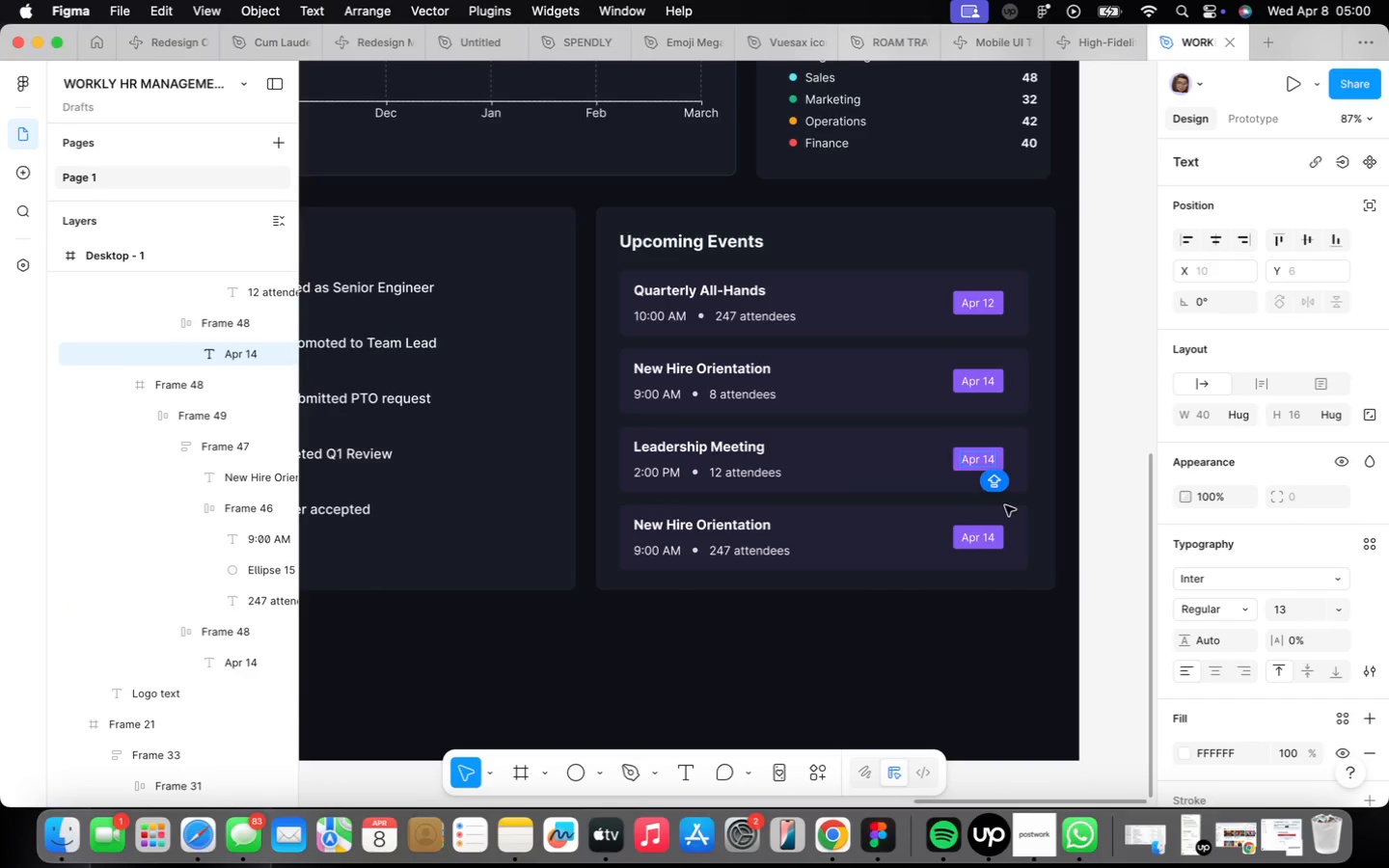 
key(Backspace)
 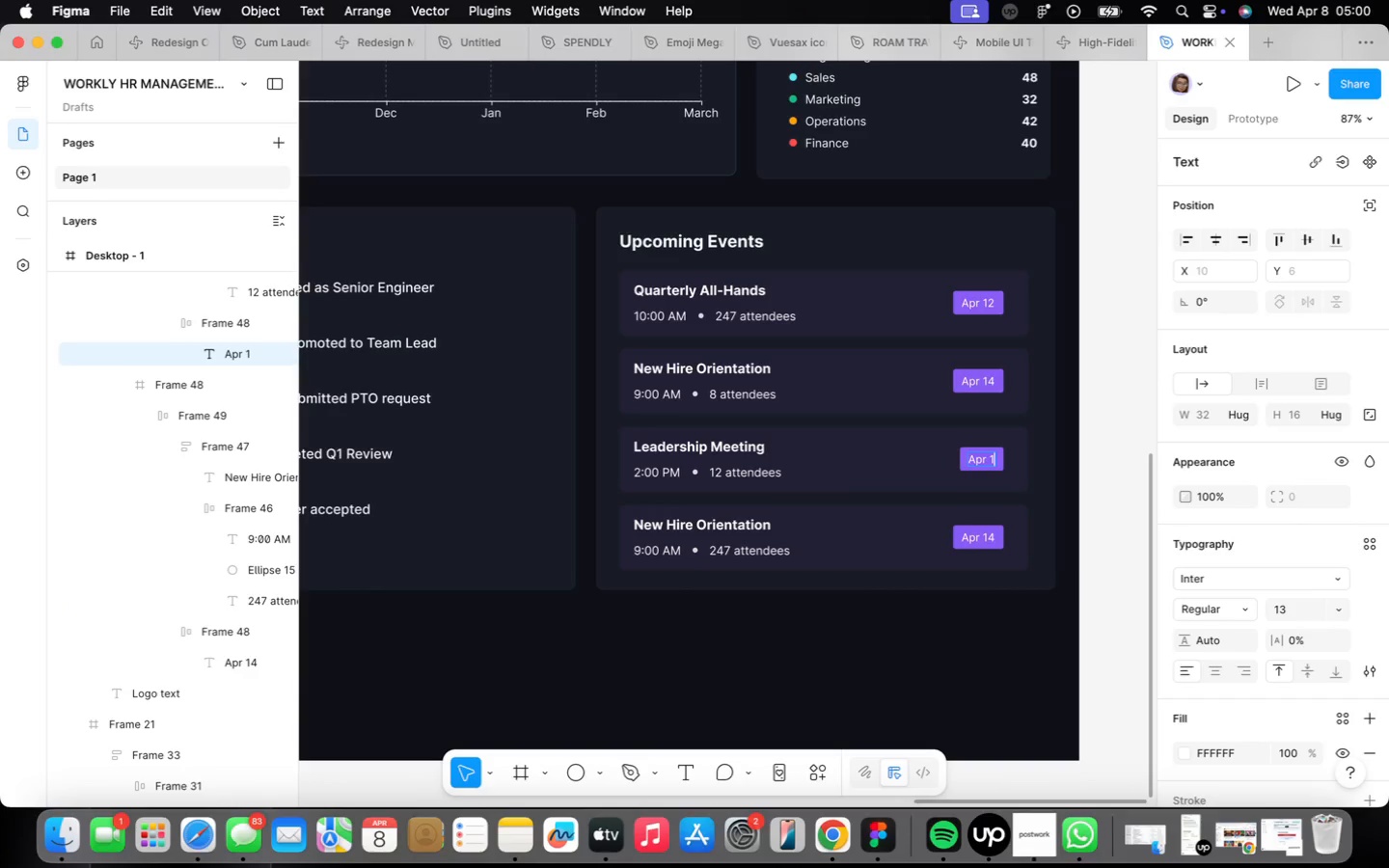 
key(5)
 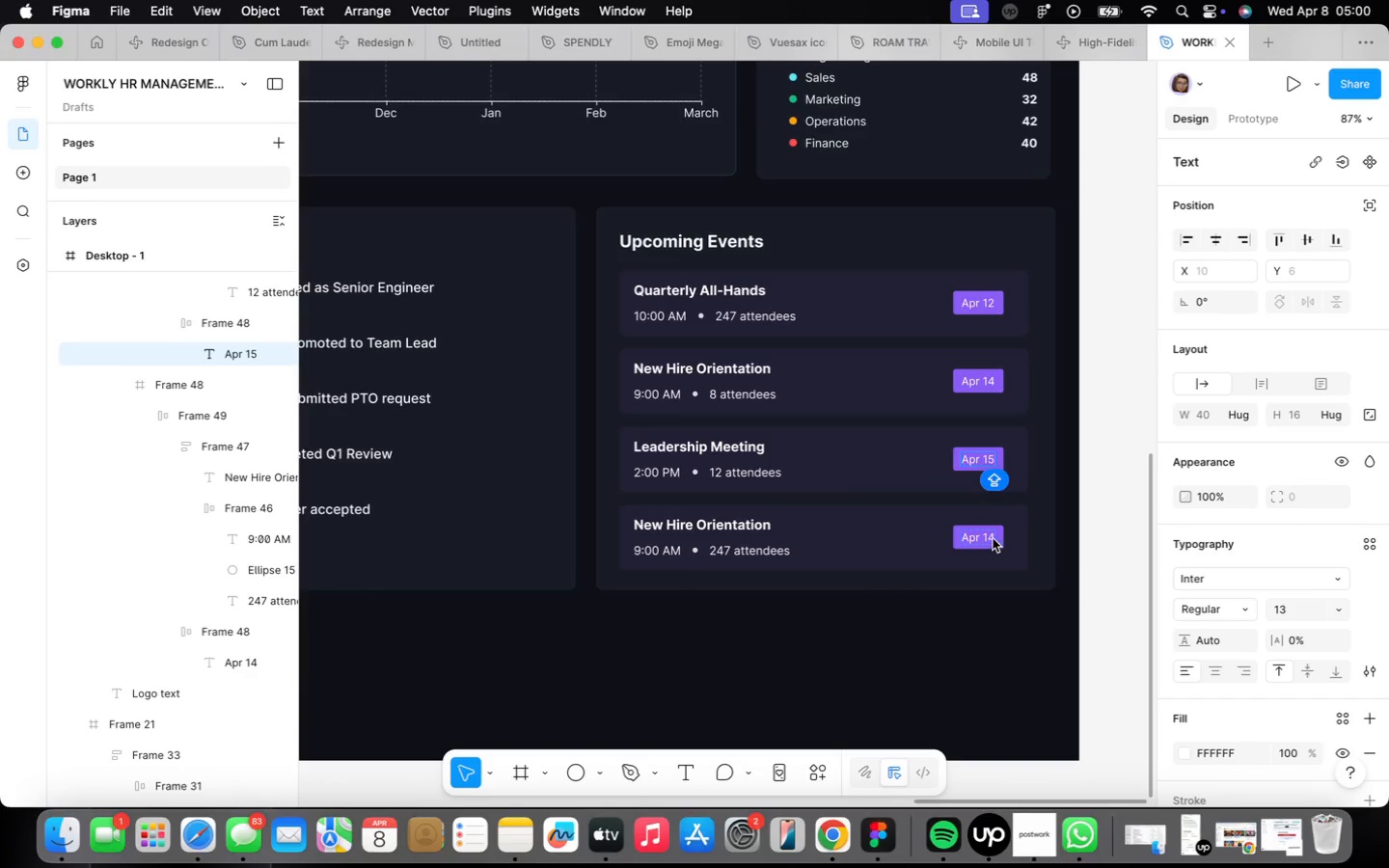 
double_click([990, 535])
 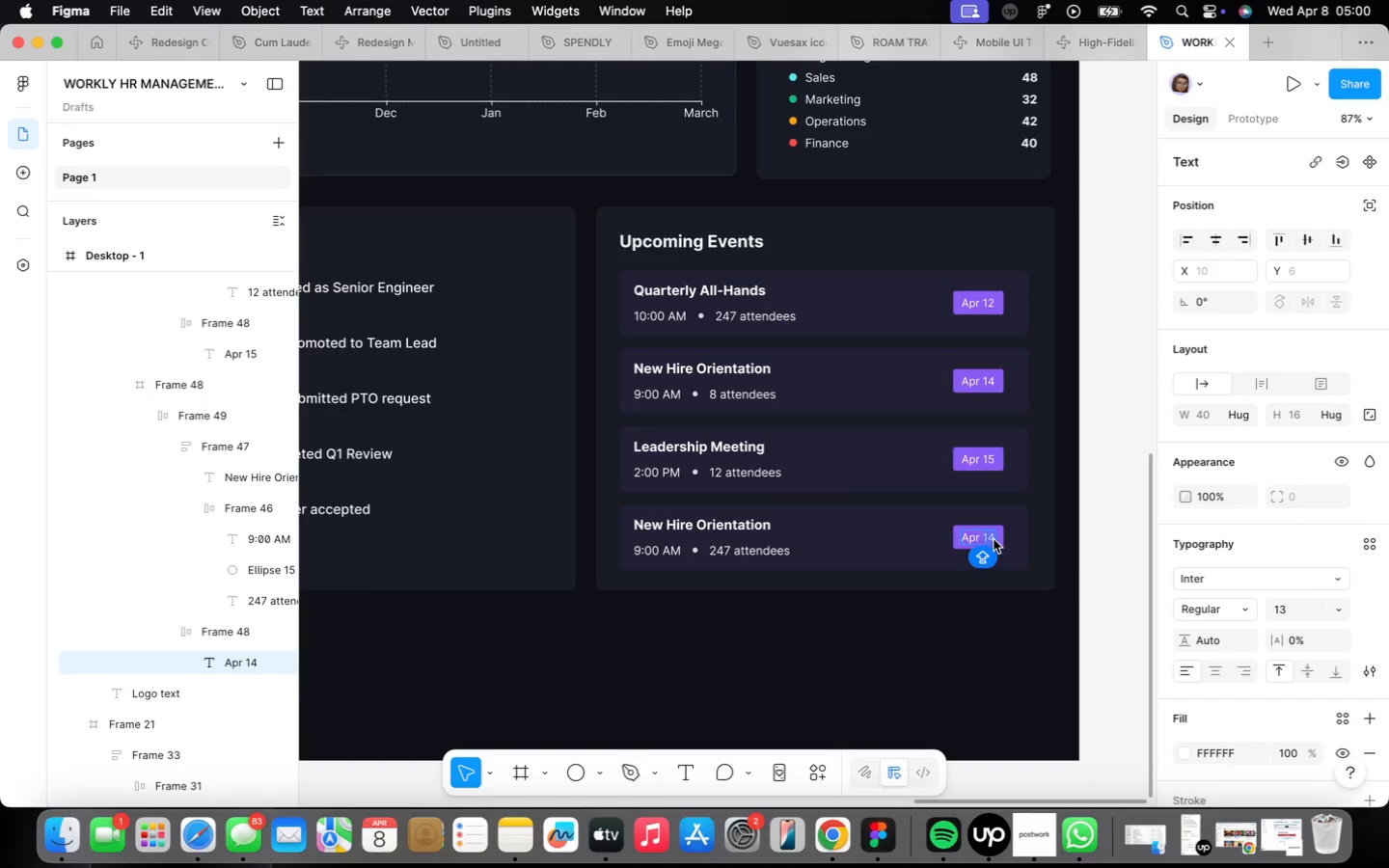 
type(20)
 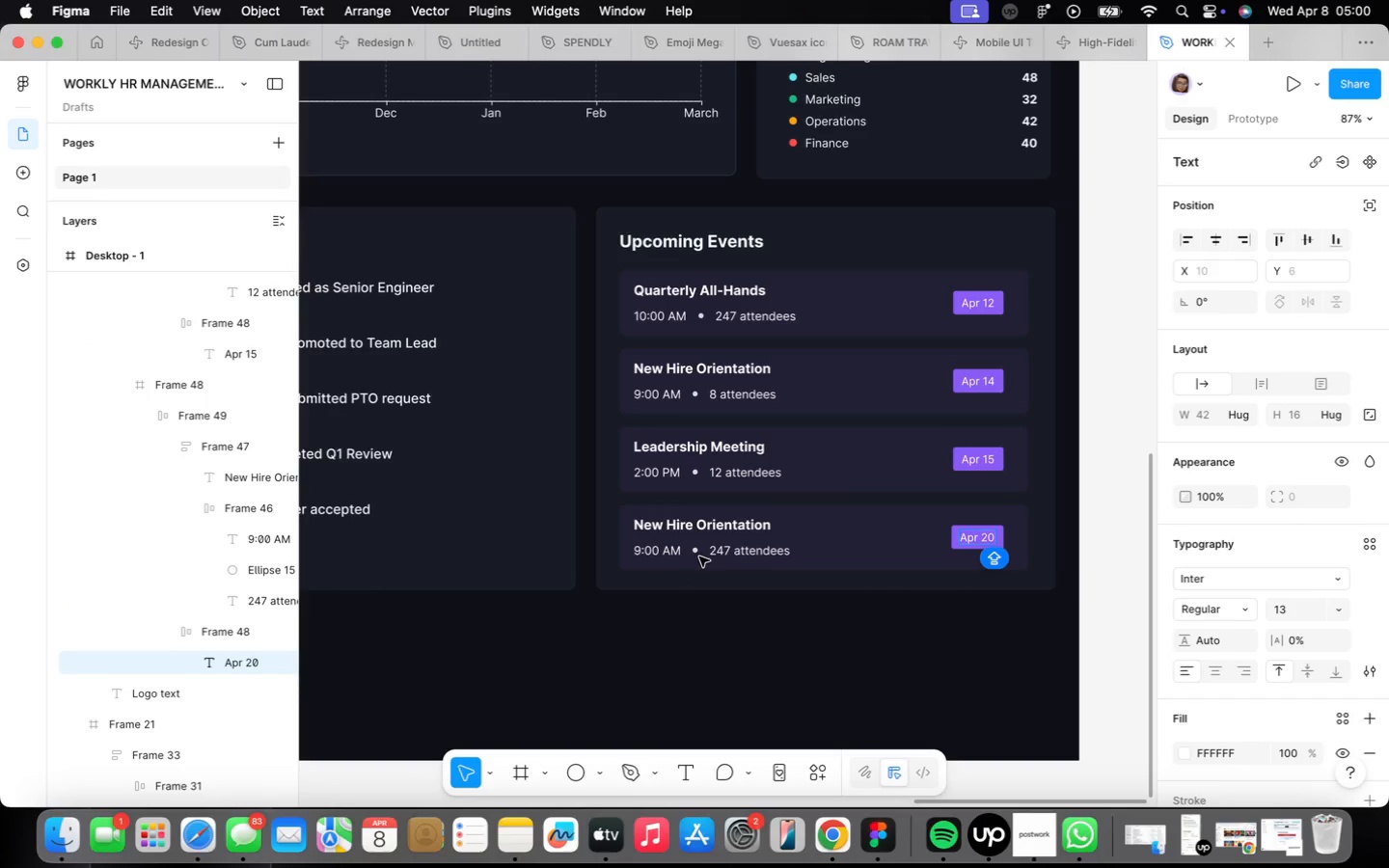 
double_click([668, 552])
 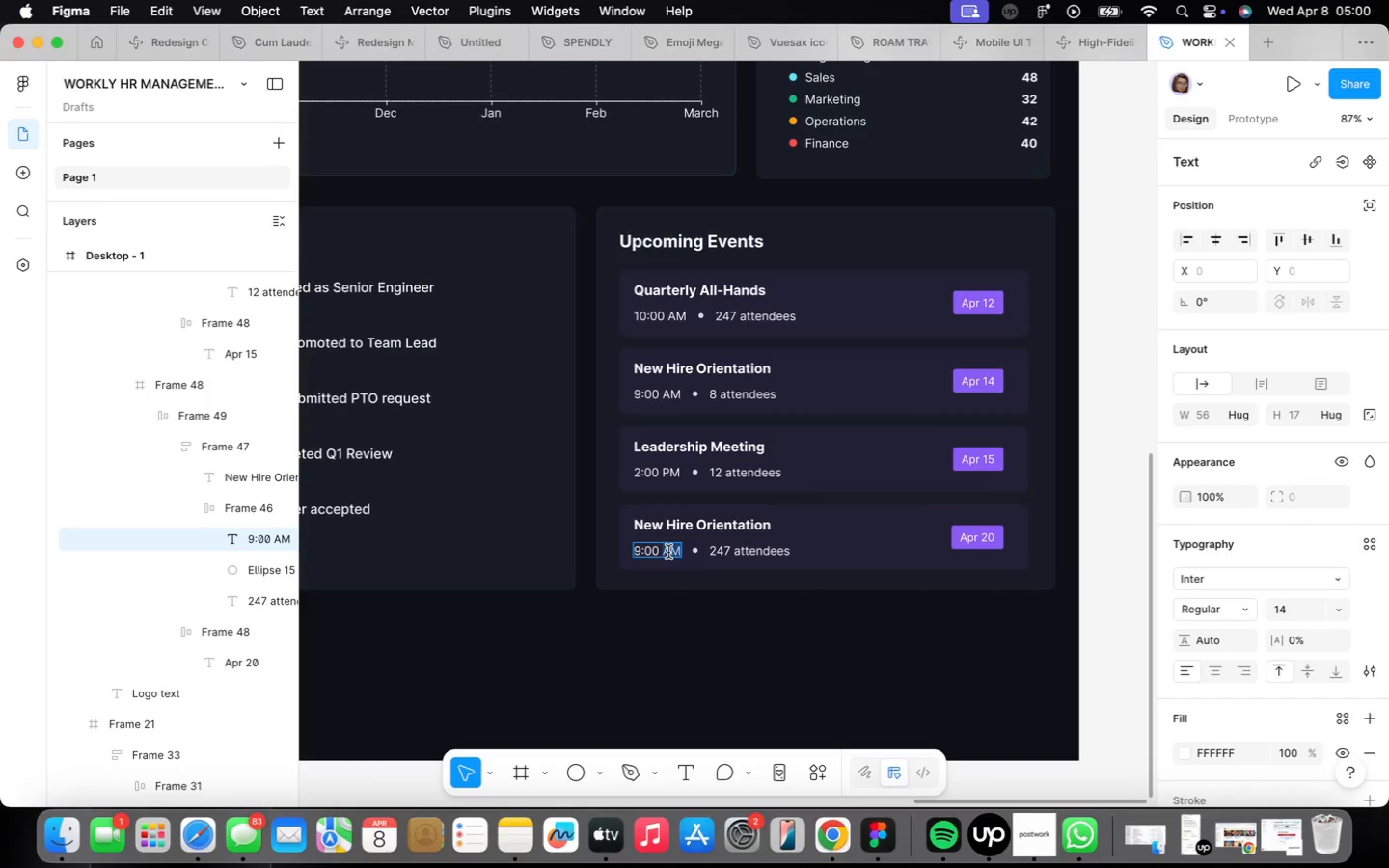 
triple_click([668, 552])
 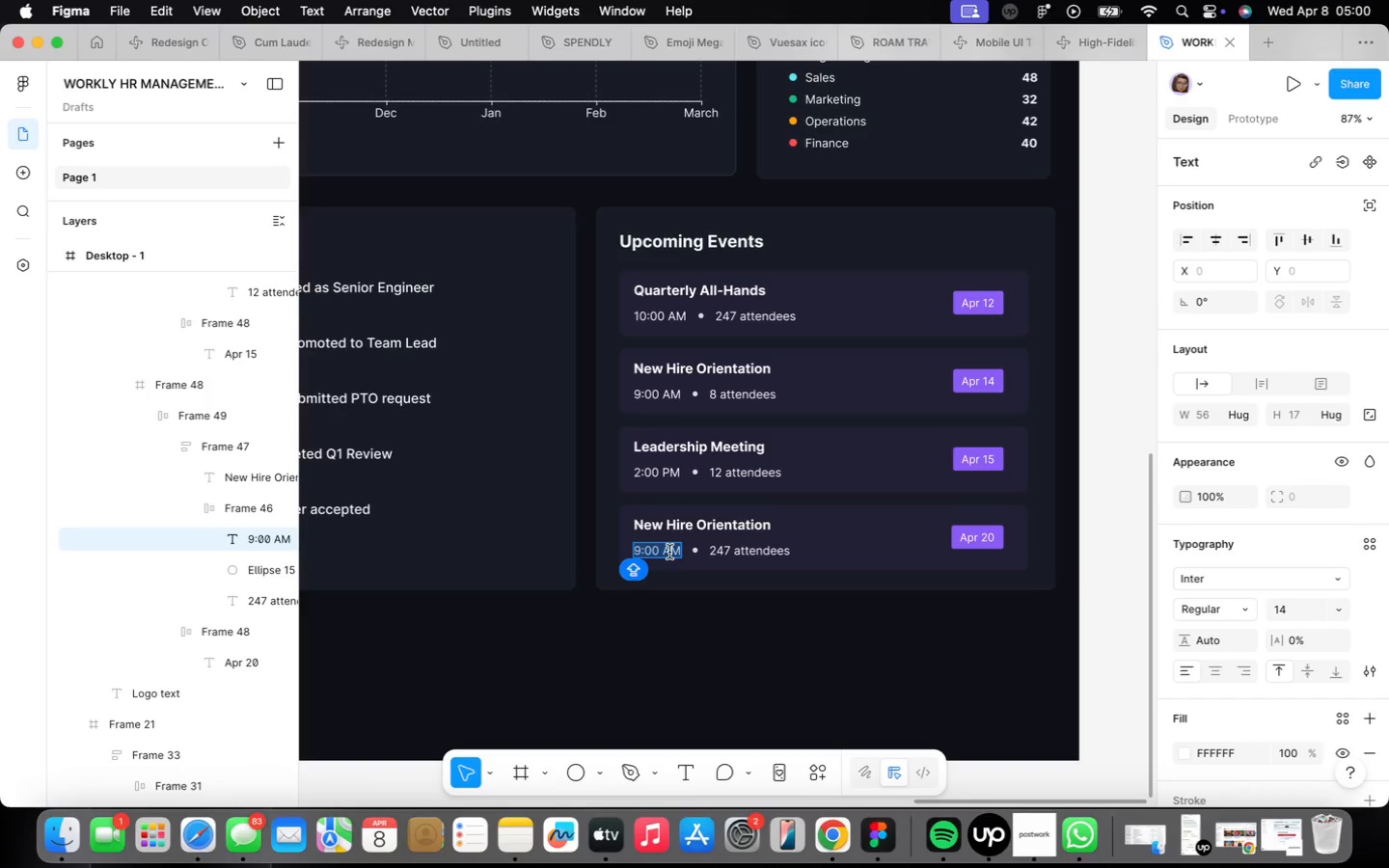 